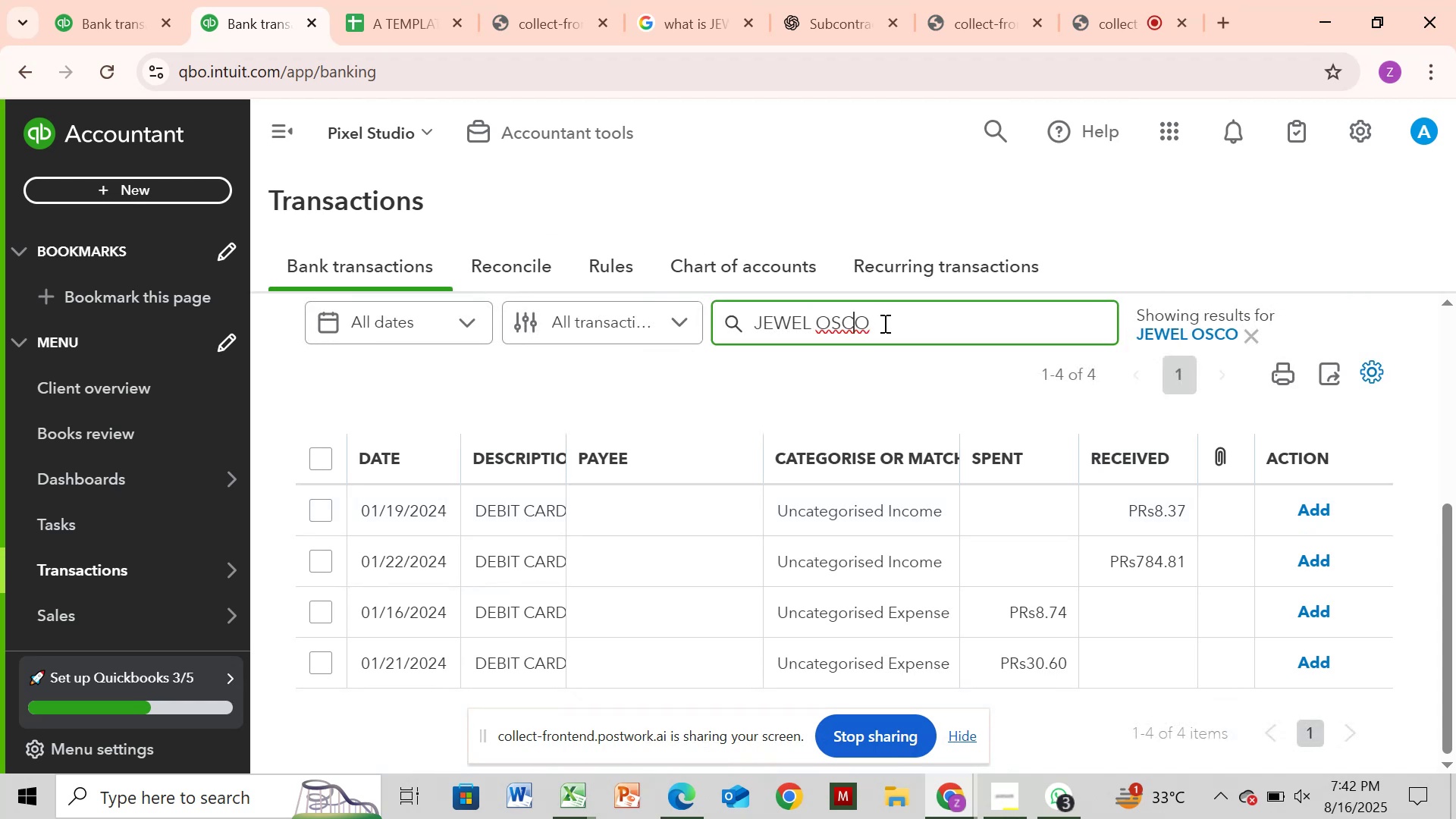 
key(ArrowLeft)
 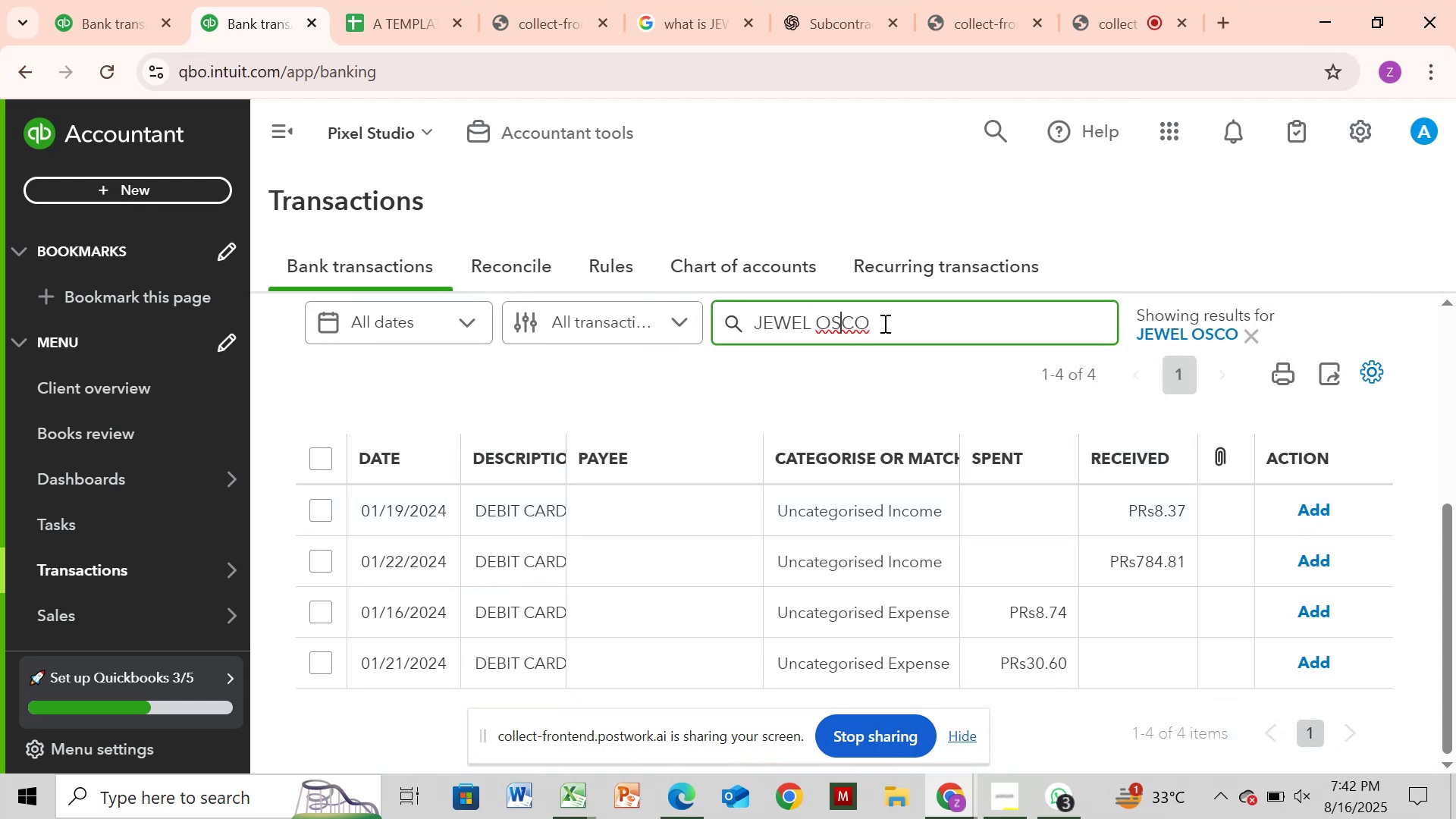 
key(ArrowLeft)
 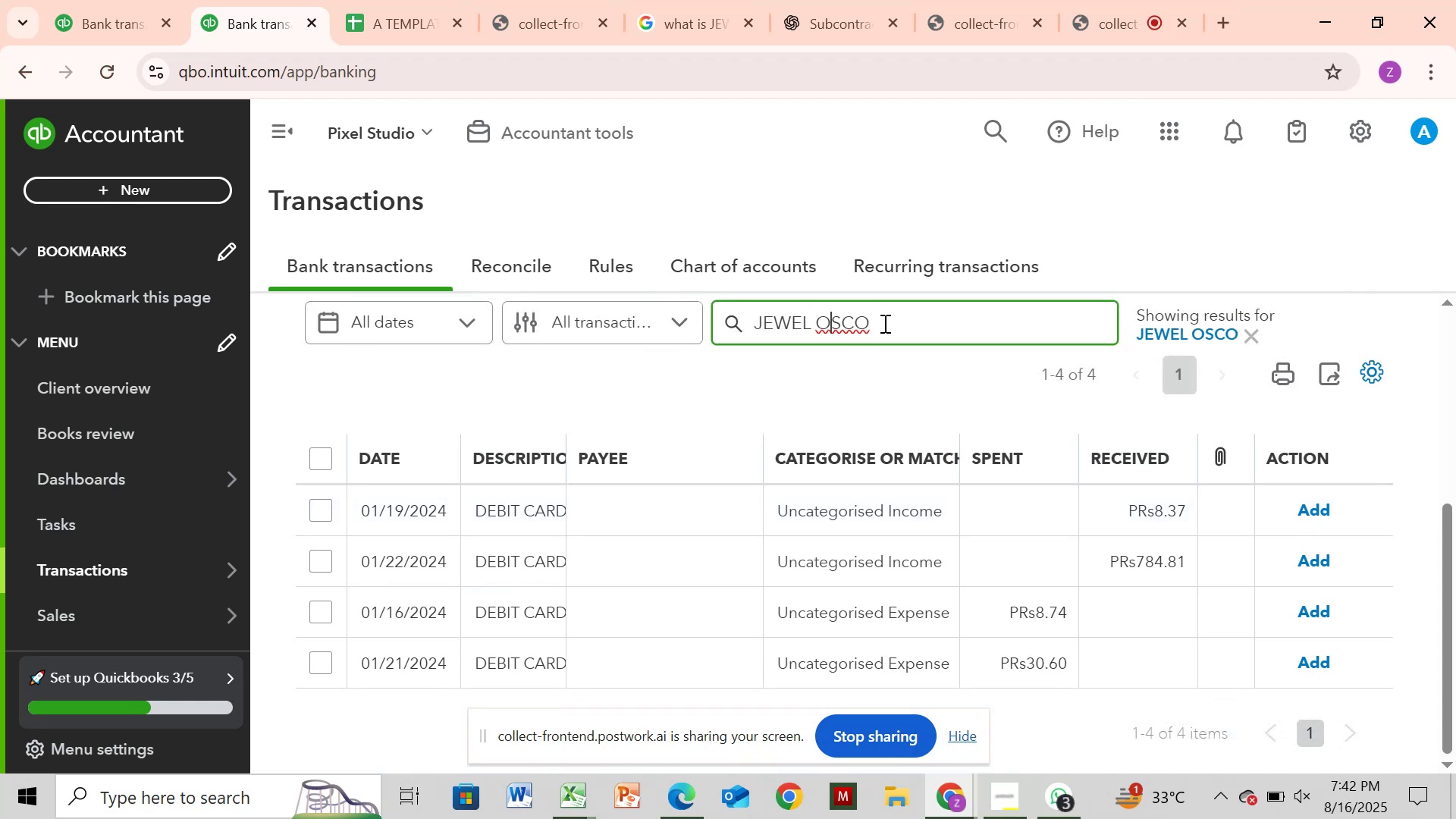 
key(ArrowLeft)
 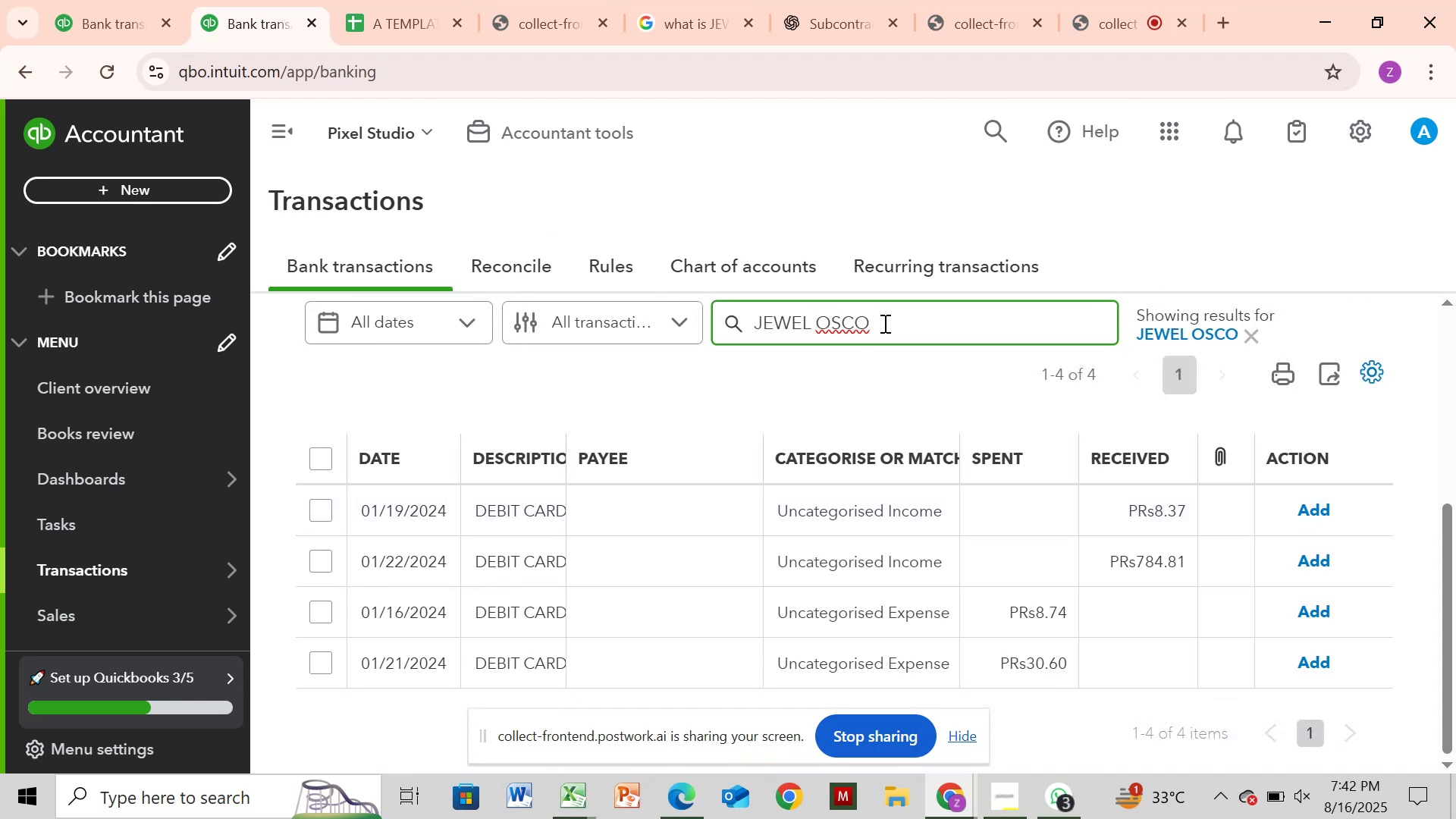 
hold_key(key=Backspace, duration=1.0)
 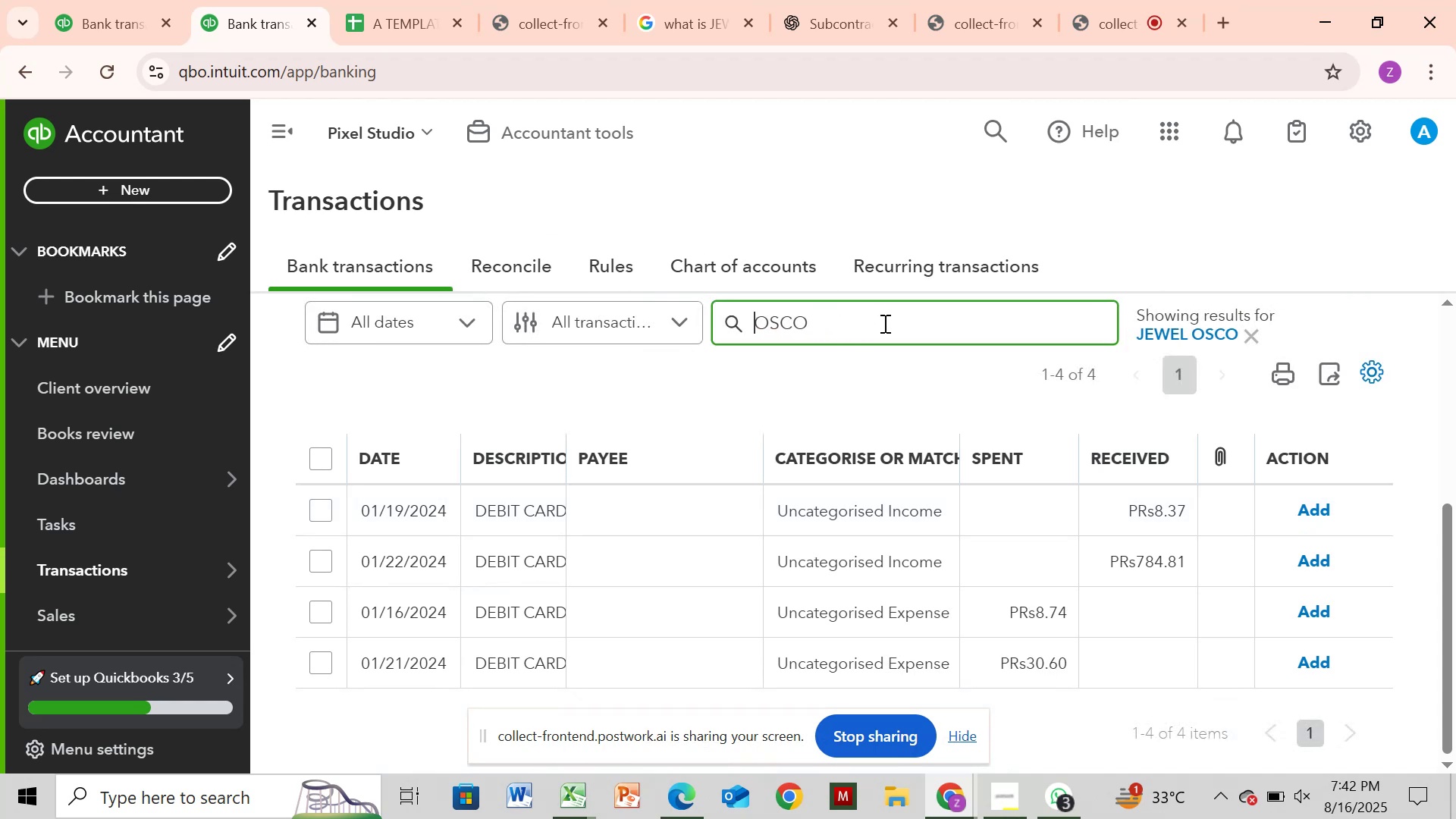 
key(Enter)
 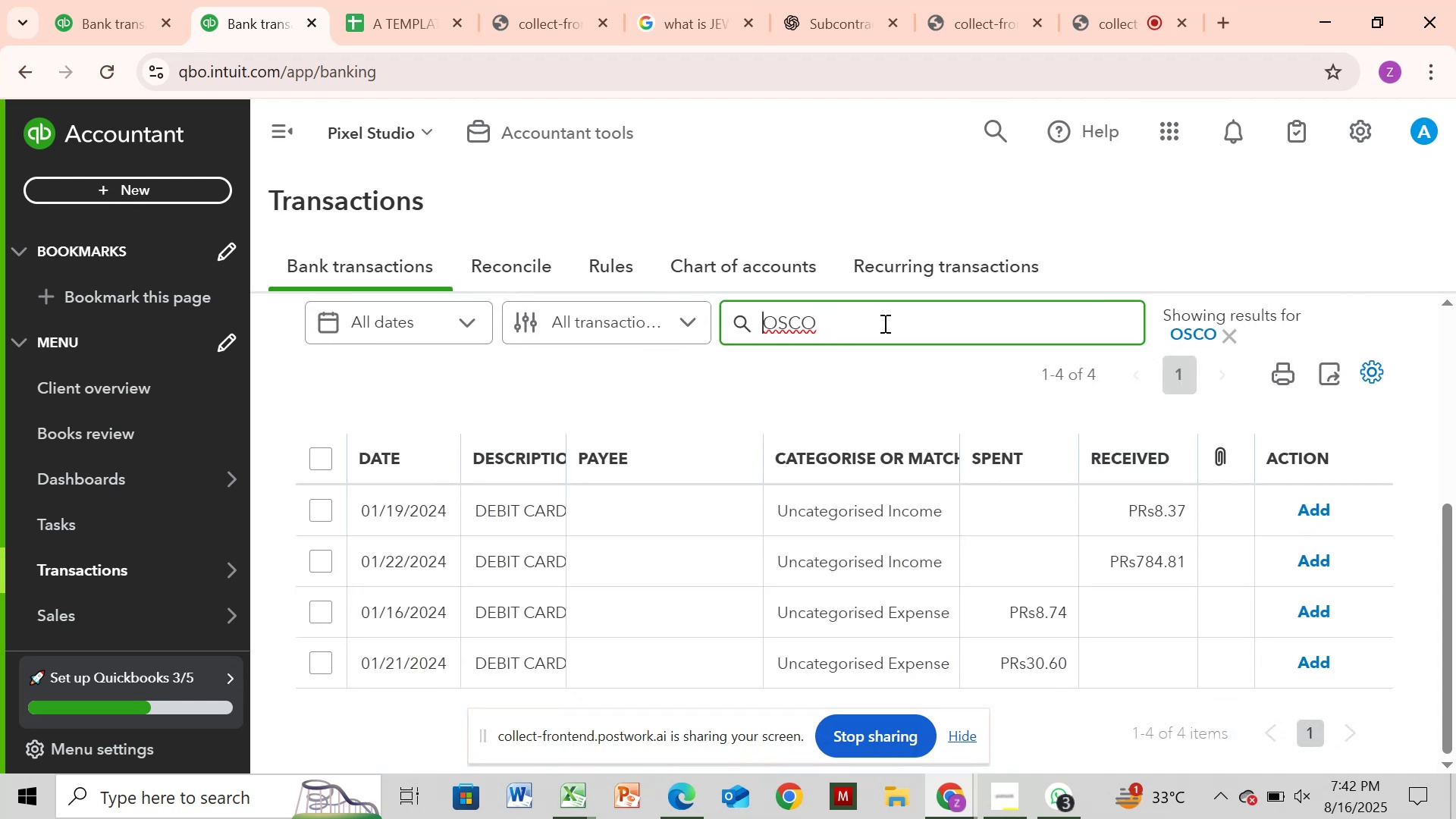 
key(ArrowRight)
 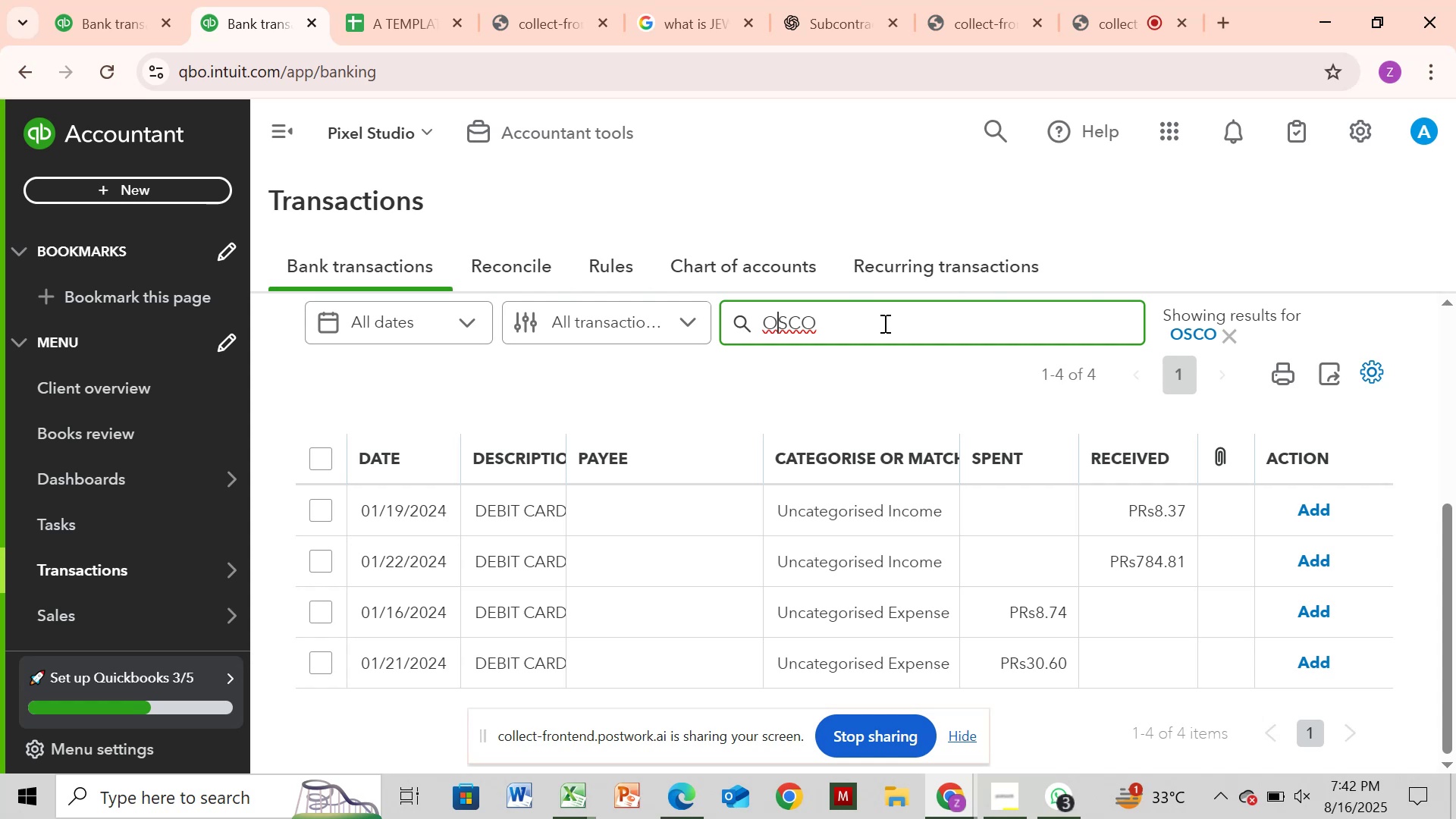 
key(ArrowRight)
 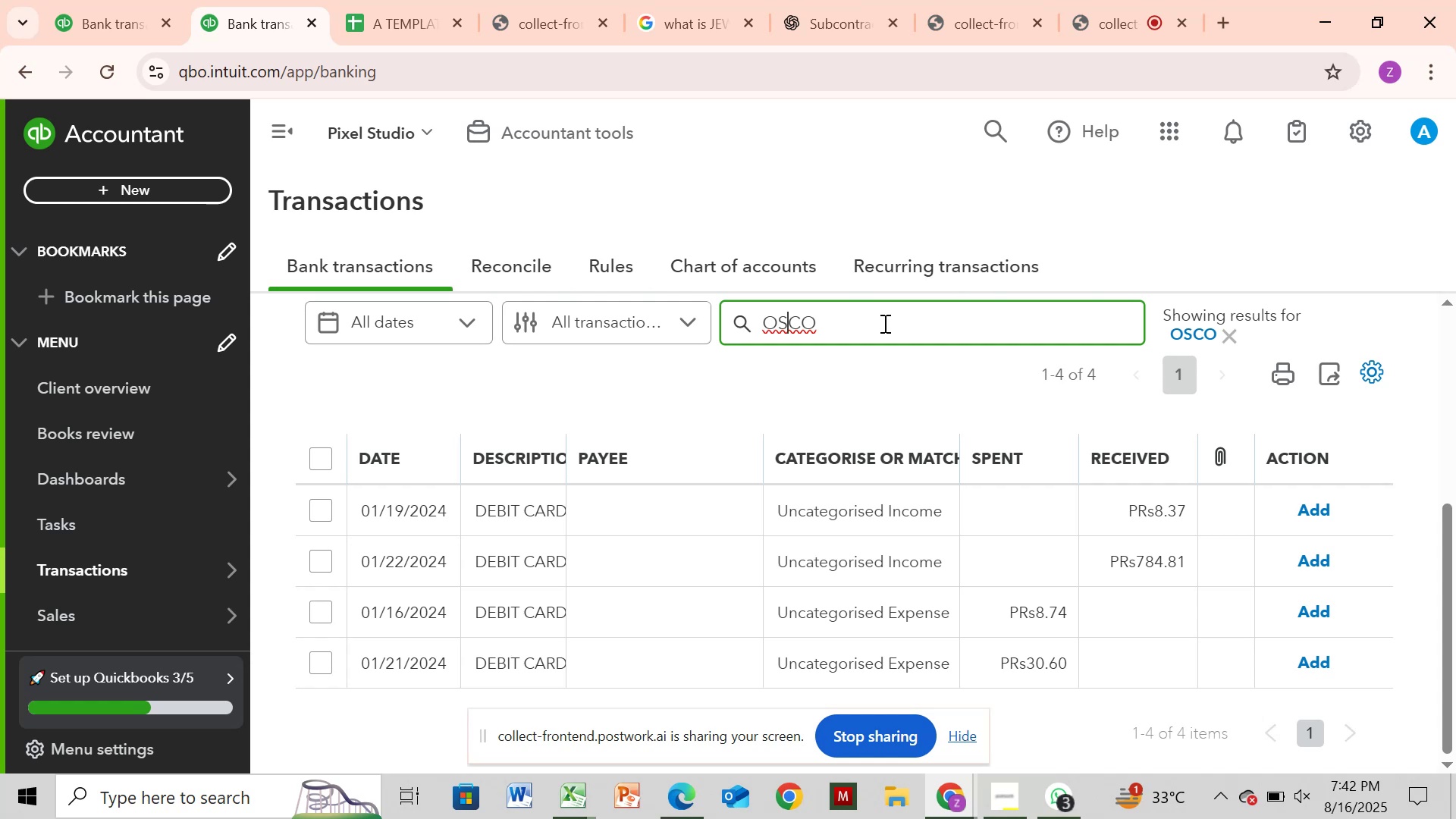 
key(ArrowRight)
 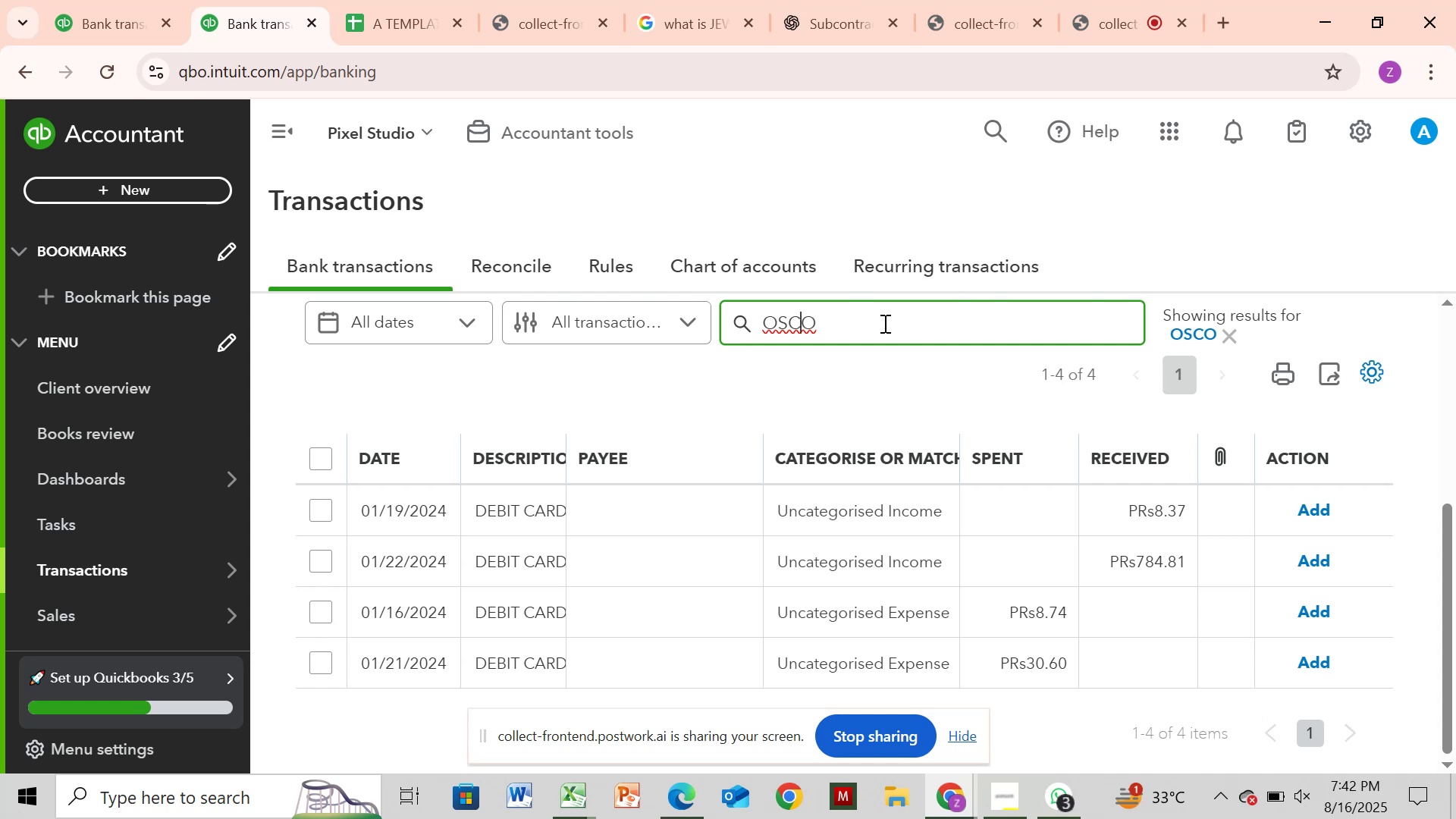 
key(ArrowRight)
 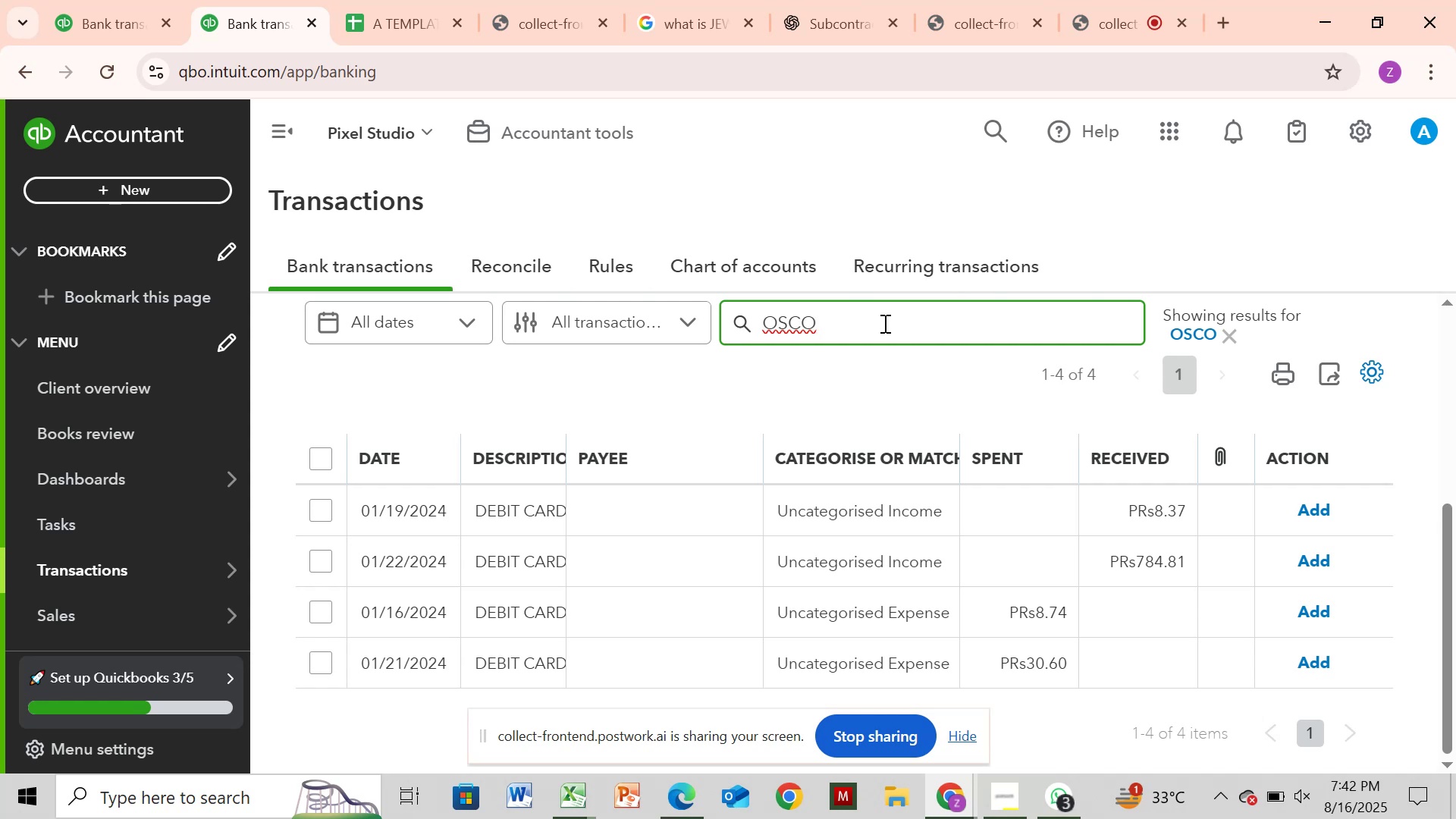 
hold_key(key=Backspace, duration=0.88)
 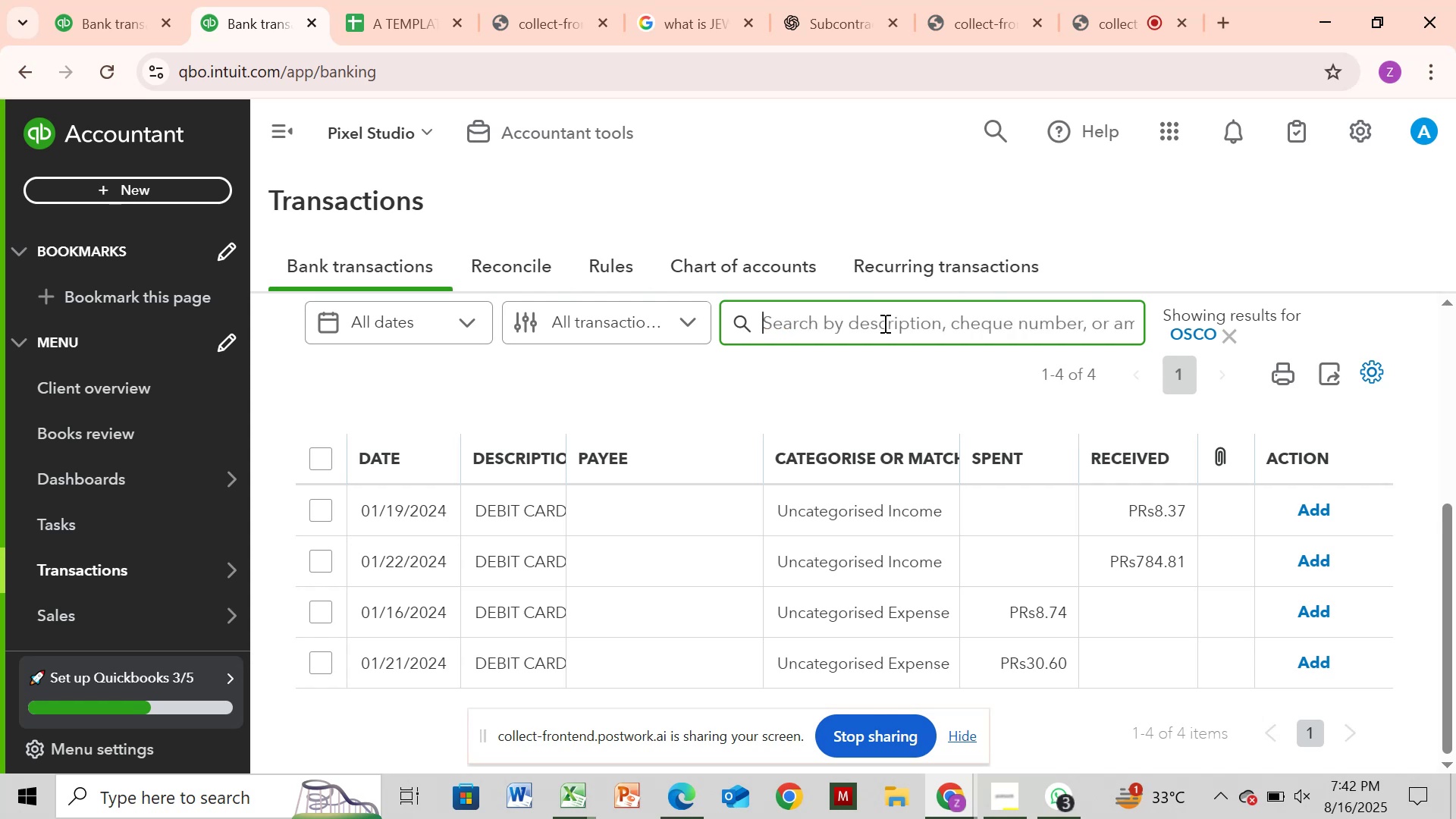 
key(Control+V)
 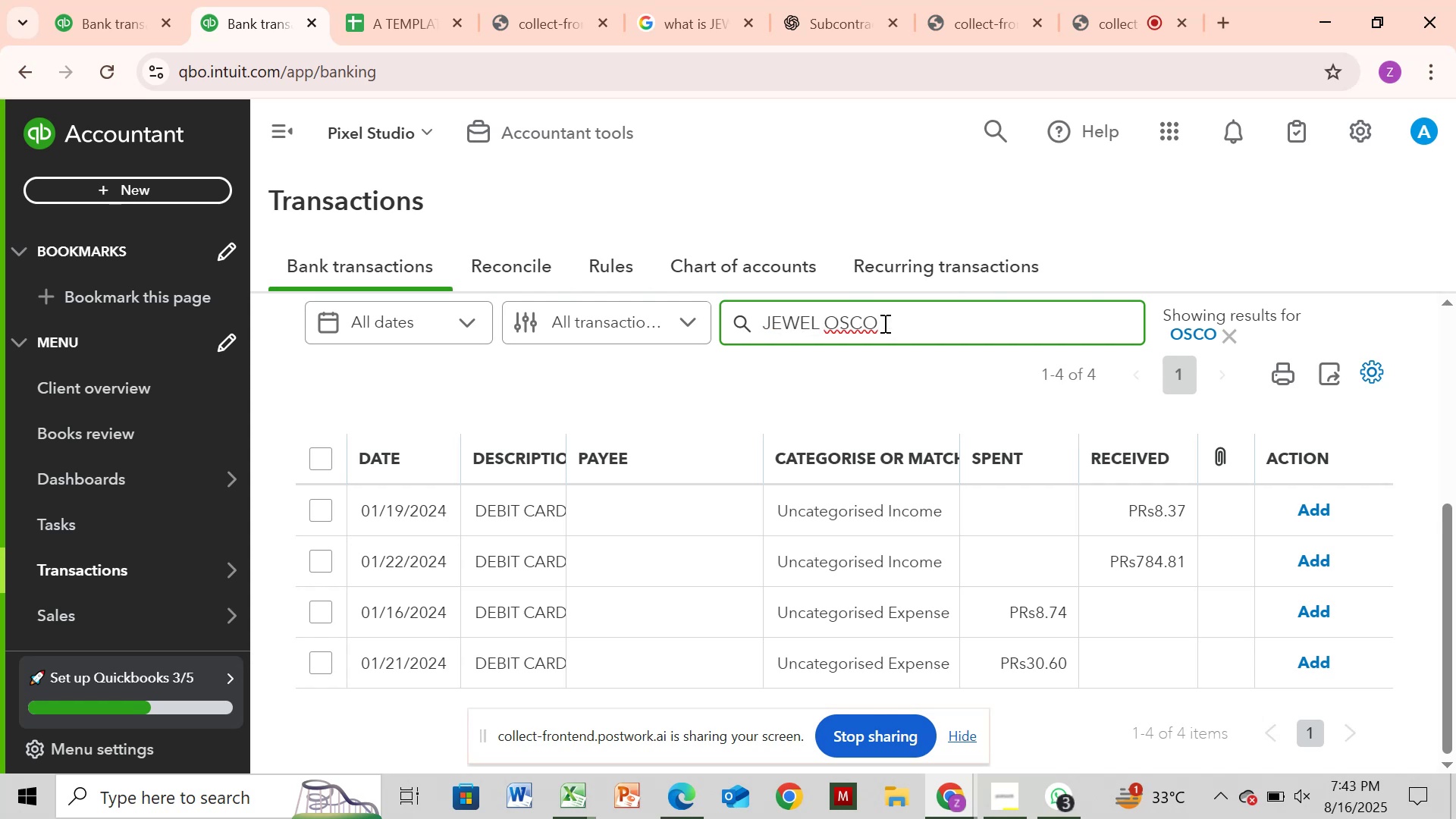 
key(Backspace)
 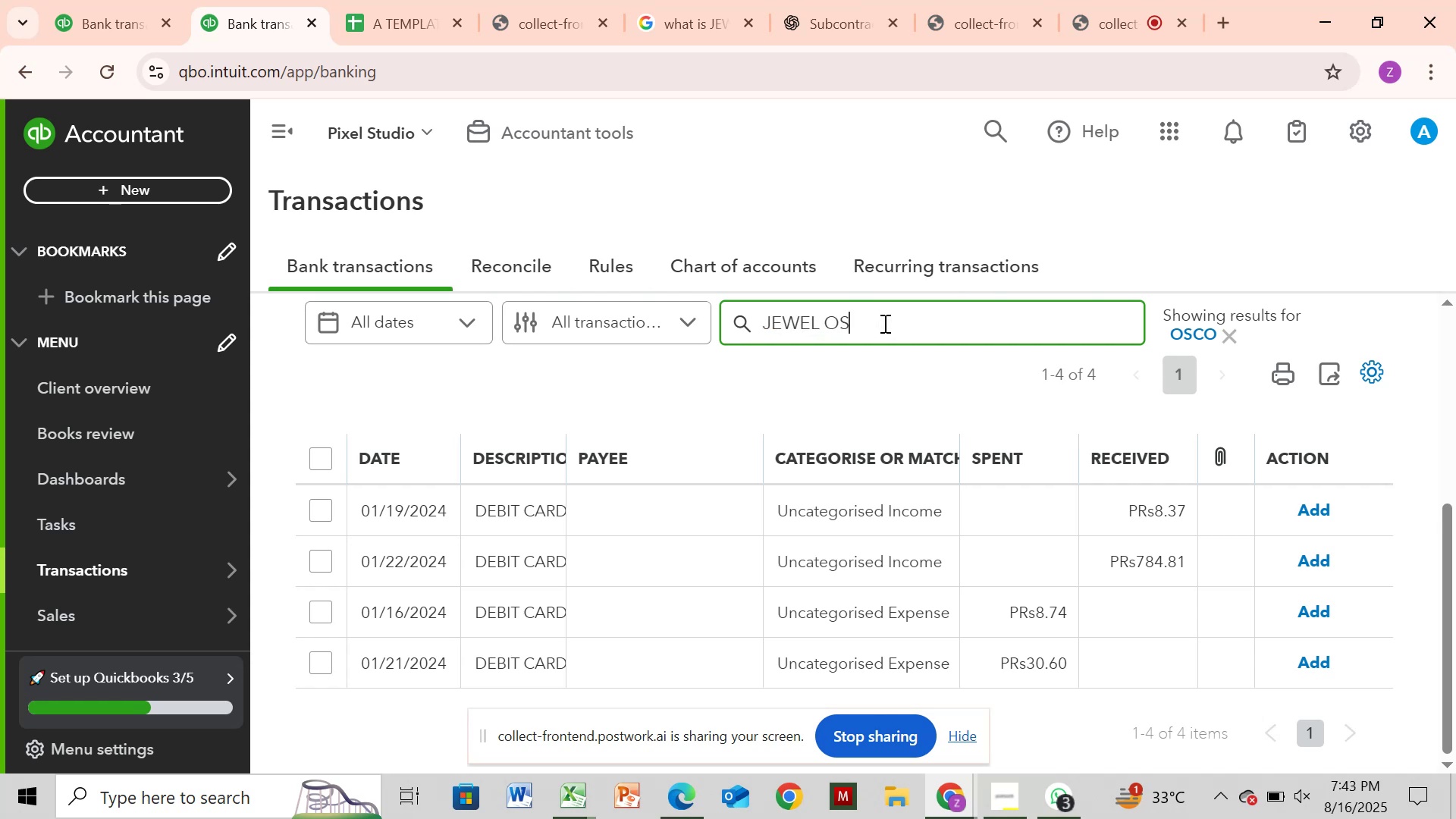 
key(Backspace)
 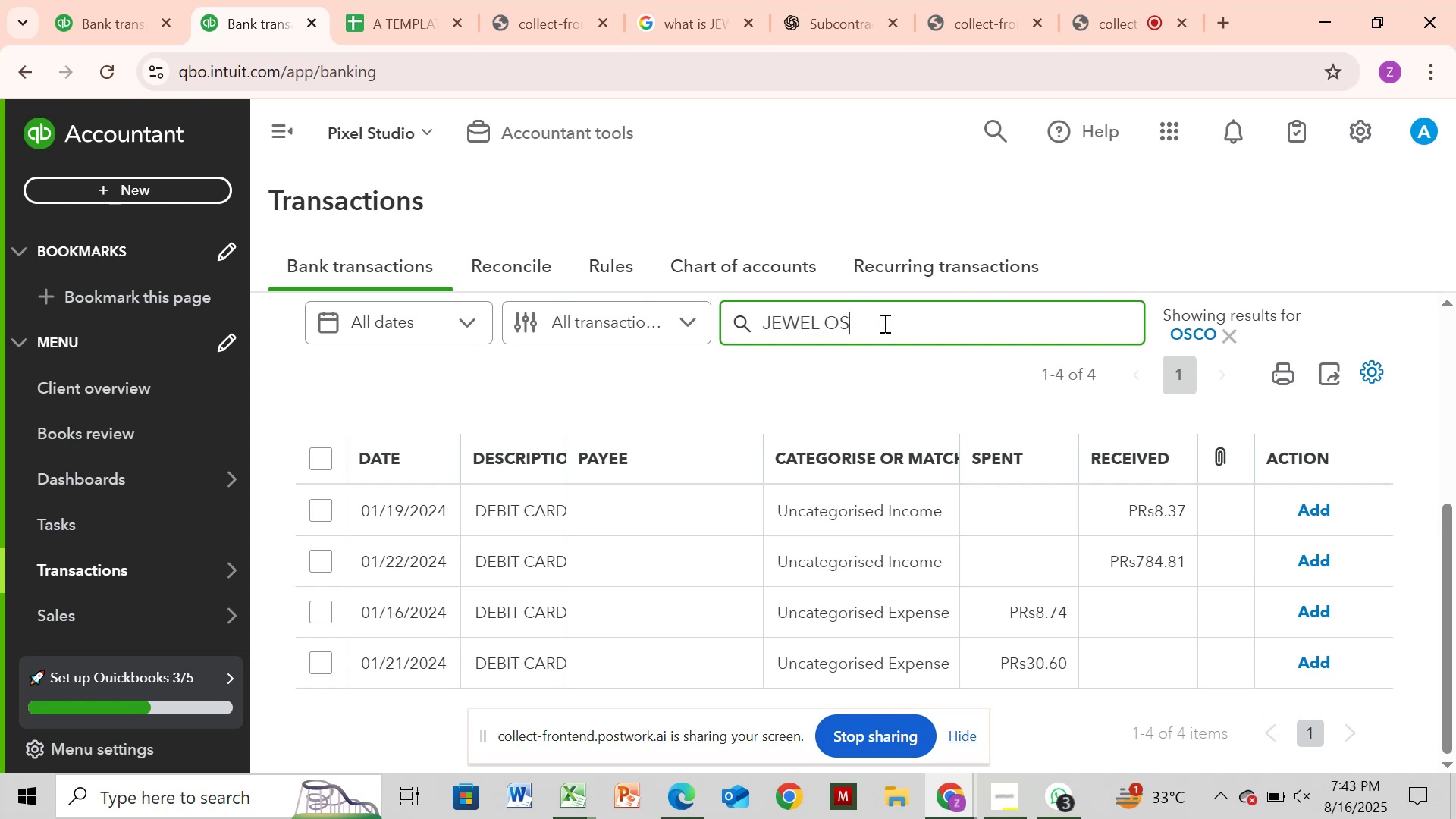 
key(Backspace)
 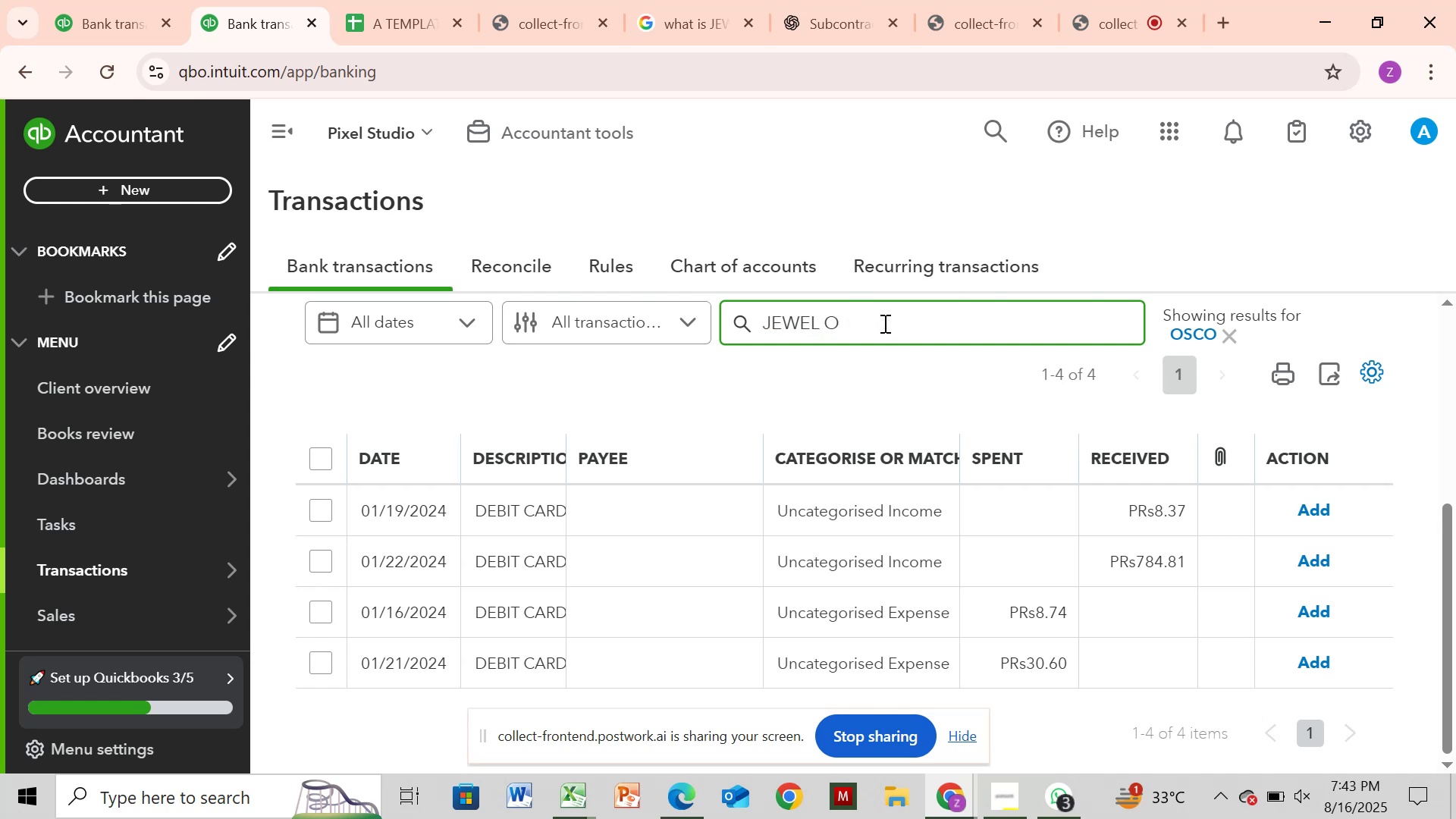 
key(Backspace)
 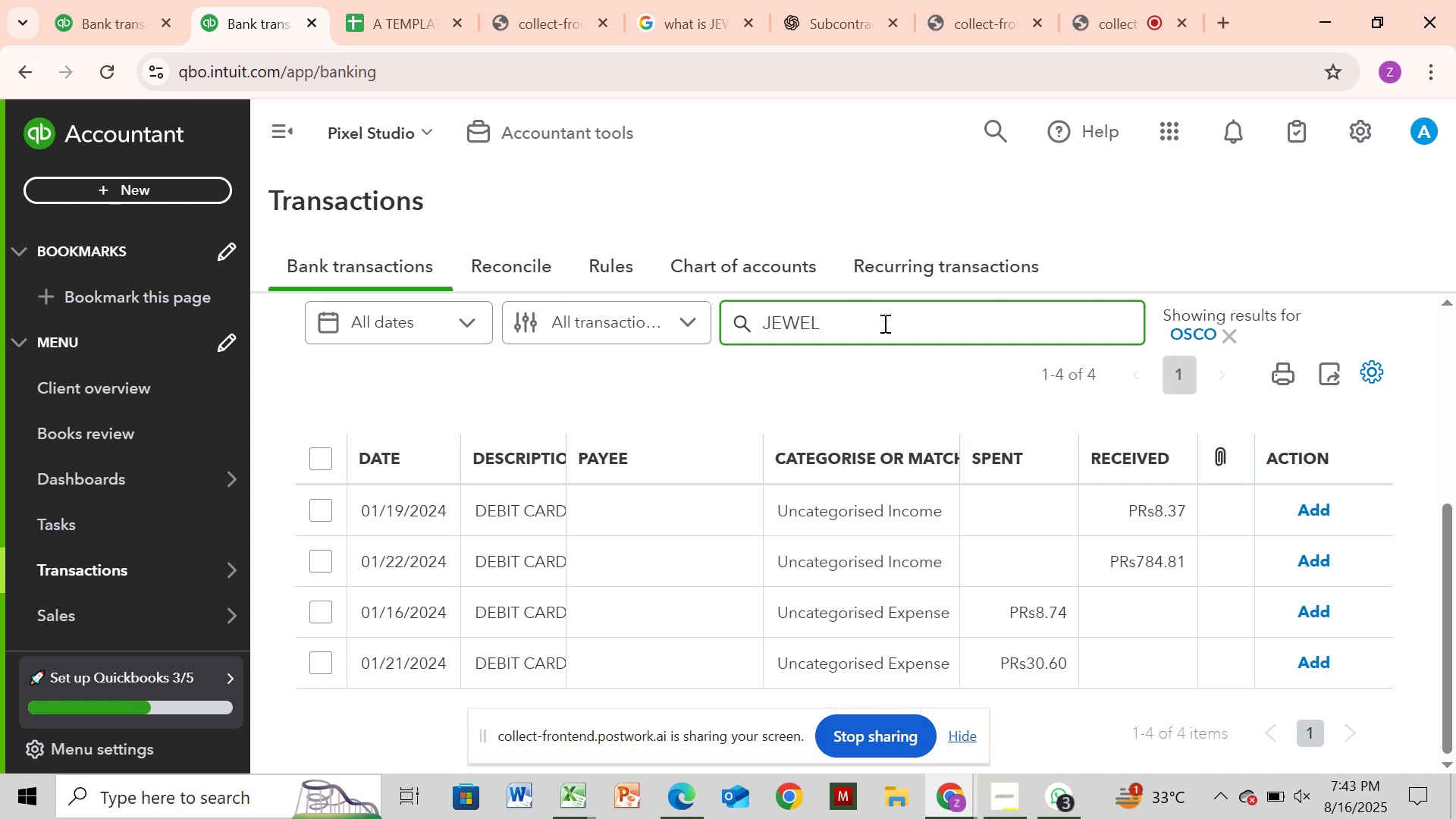 
key(Backspace)
 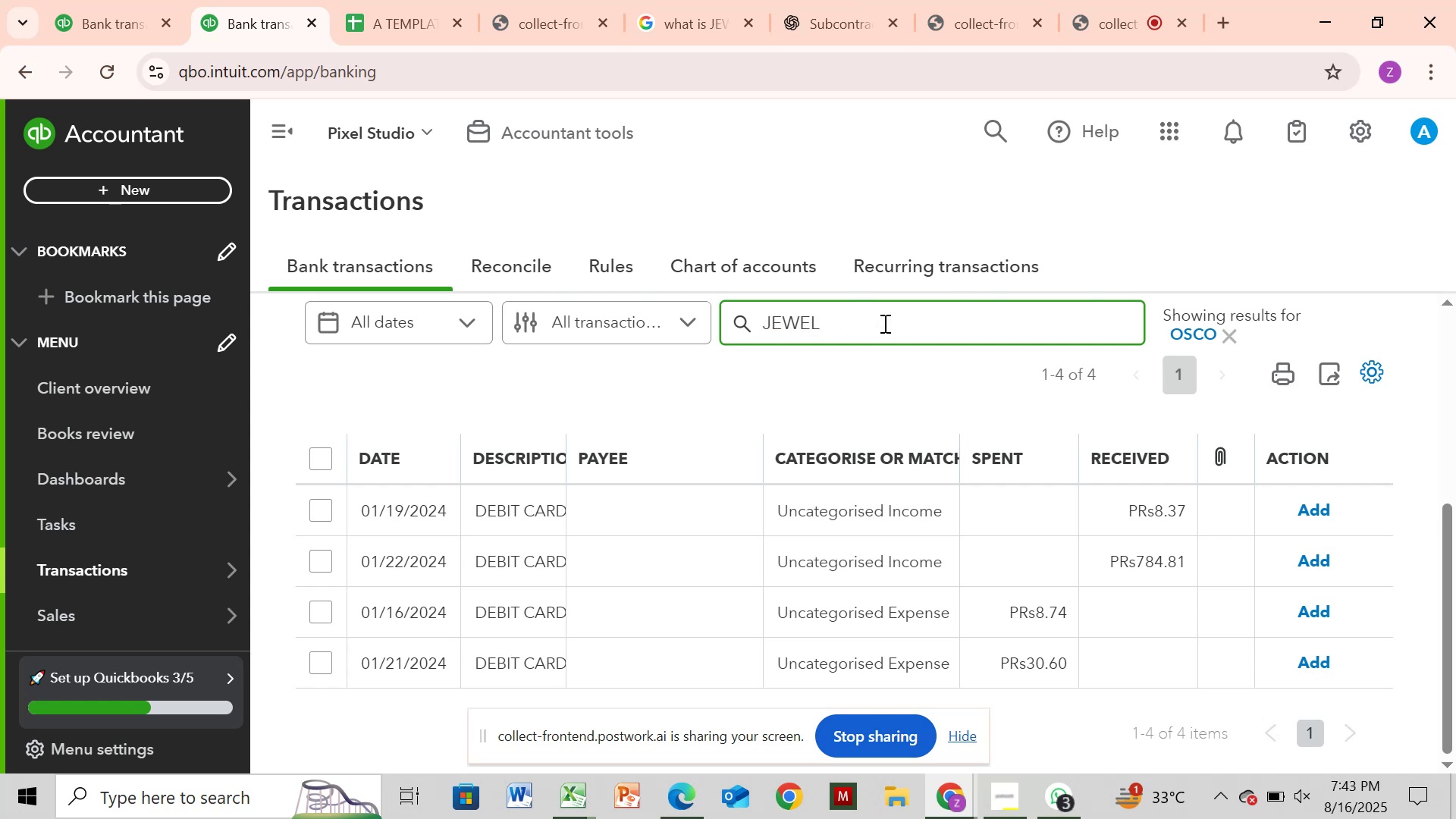 
key(Enter)
 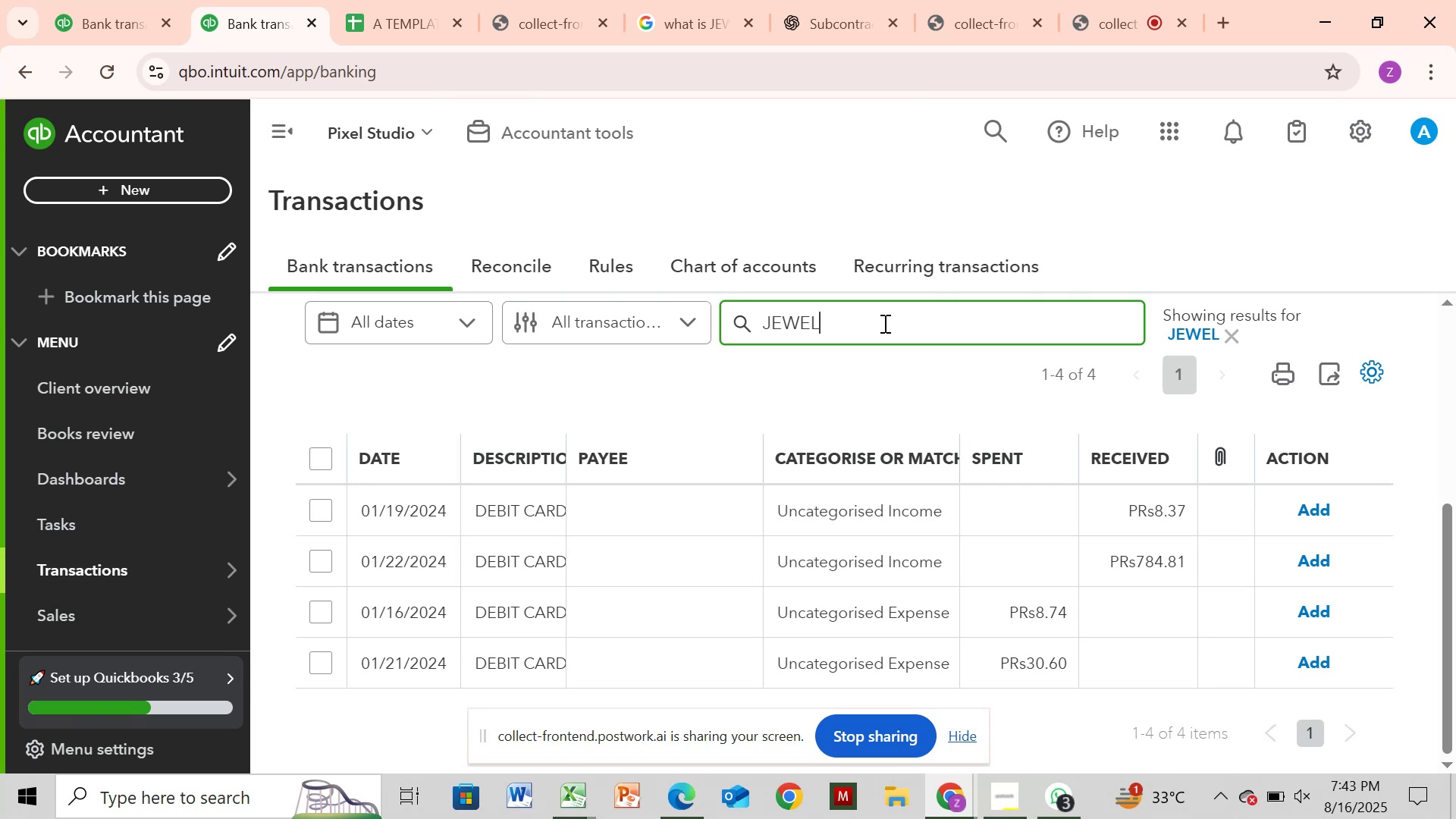 
wait(12.79)
 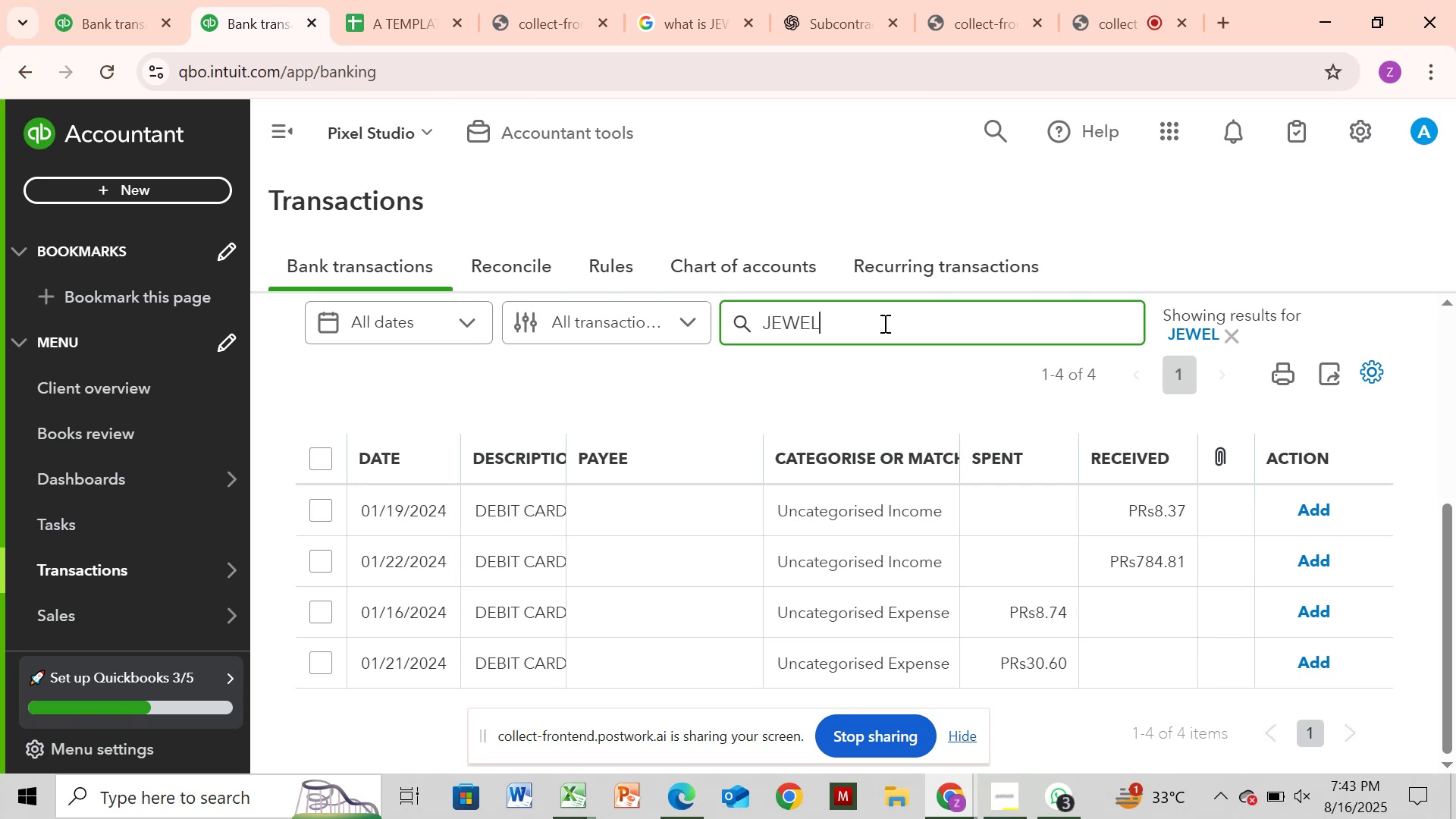 
left_click([871, 570])
 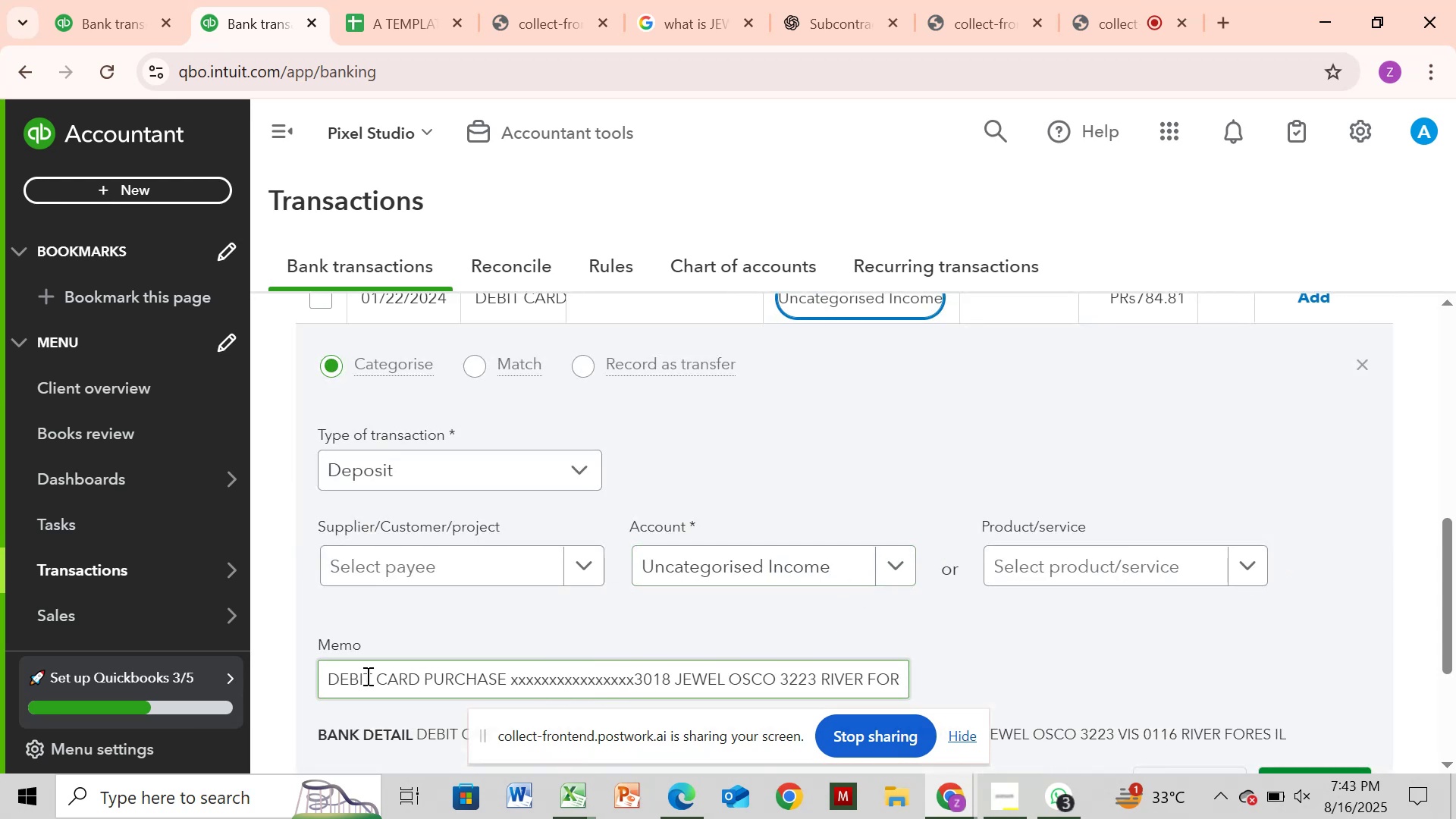 
left_click_drag(start_coordinate=[331, 676], to_coordinate=[906, 411])
 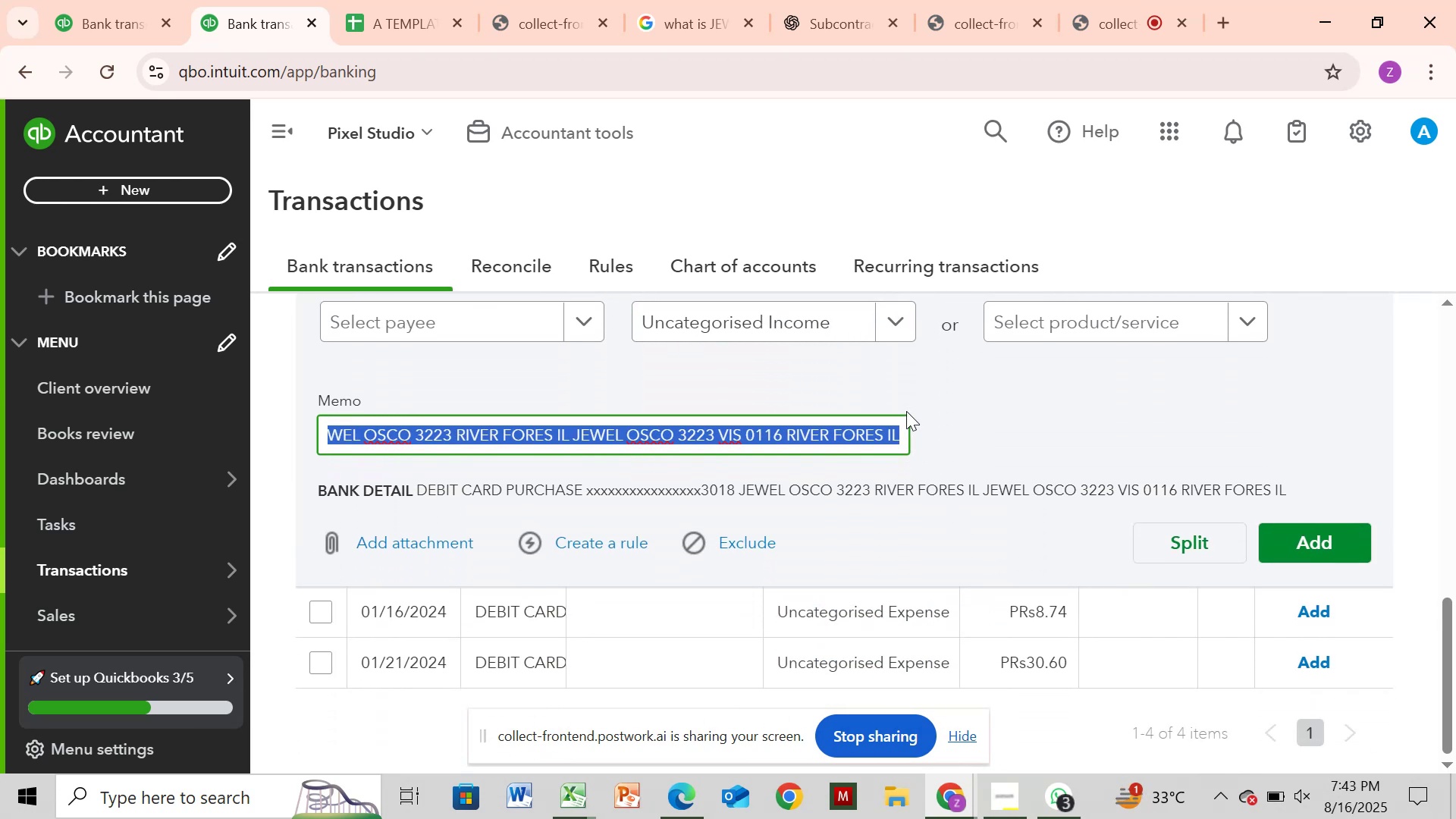 
key(Control+C)
 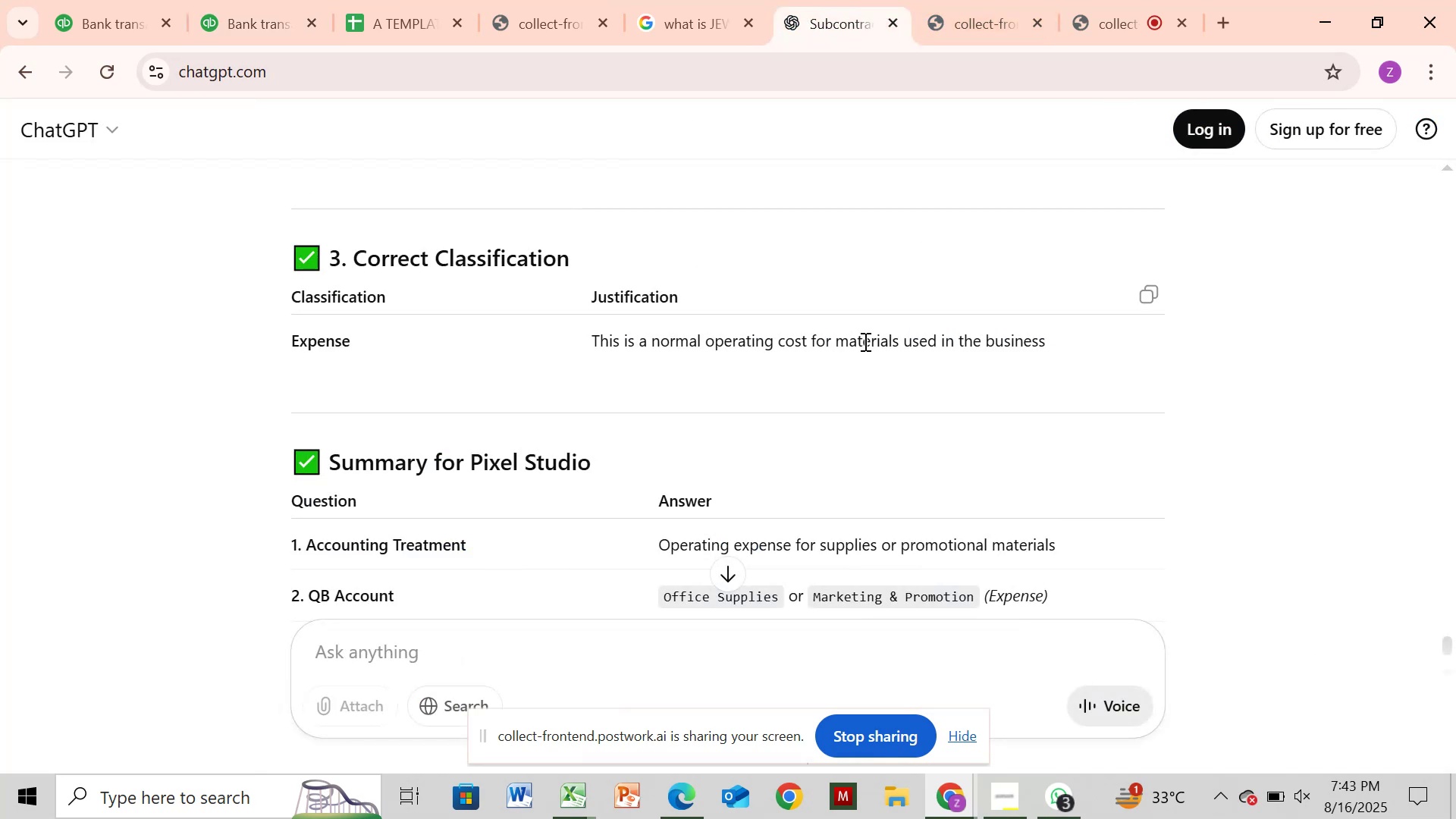 
left_click([407, 645])
 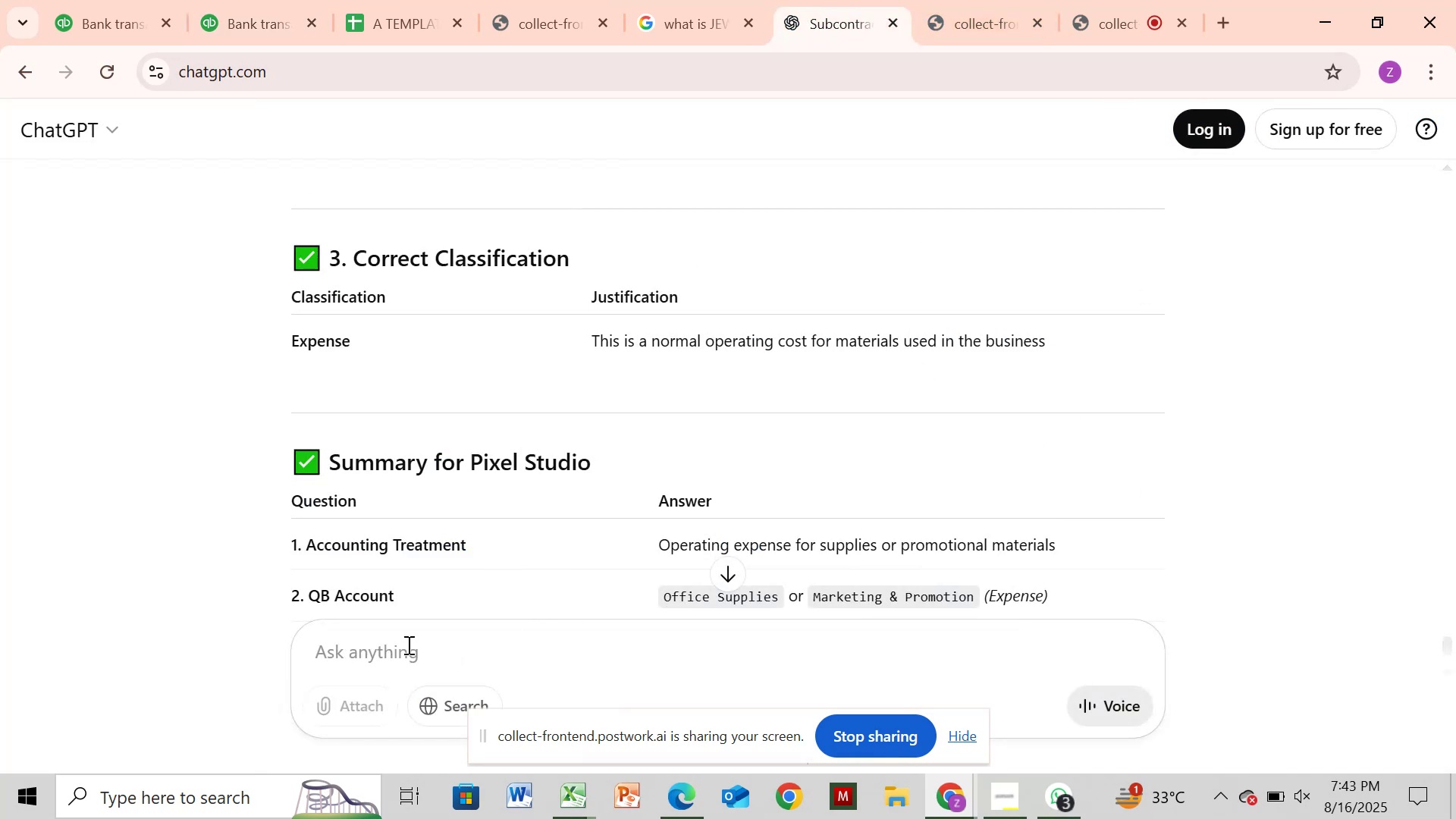 
key(Control+V)
 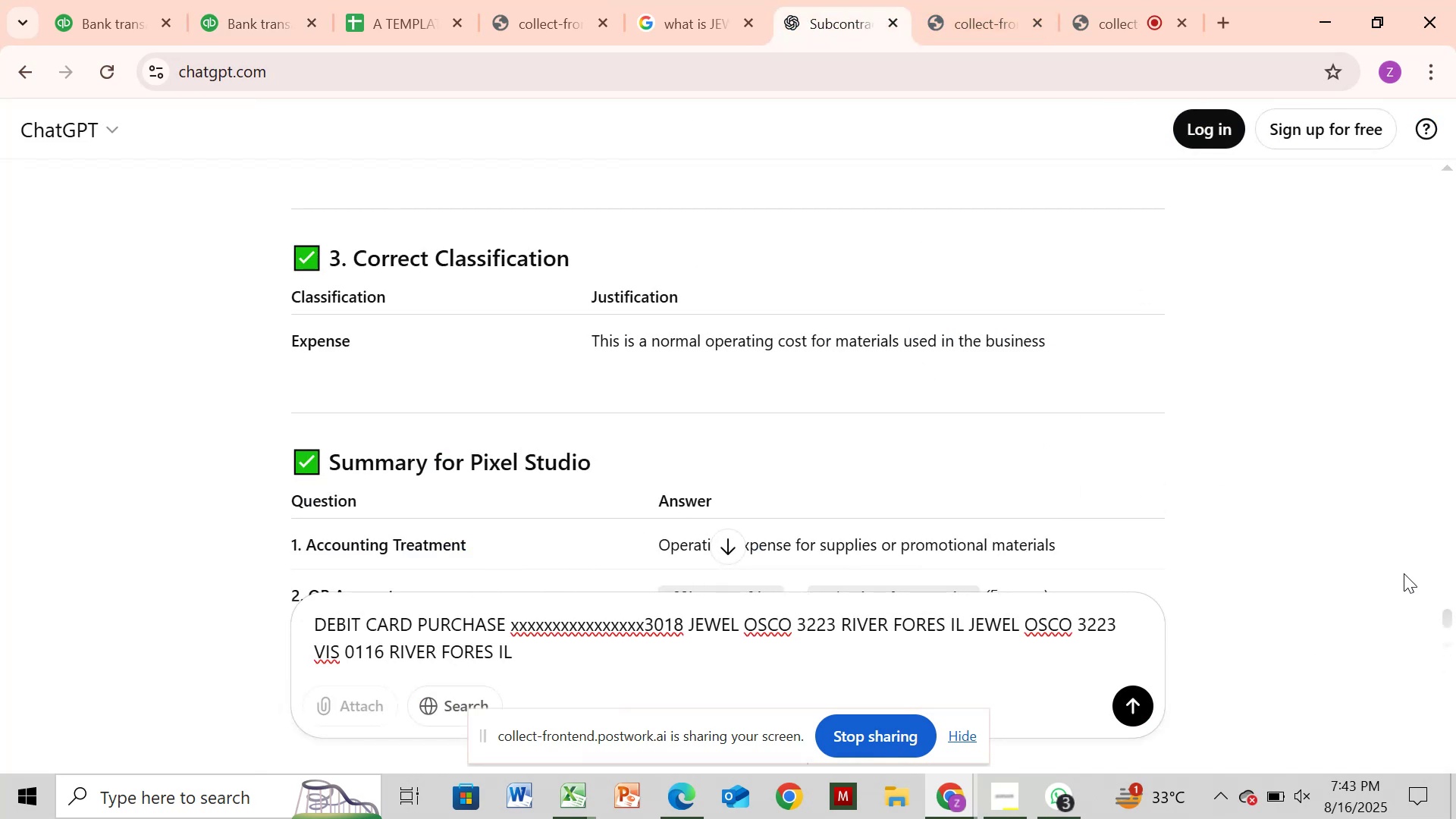 
wait(5.2)
 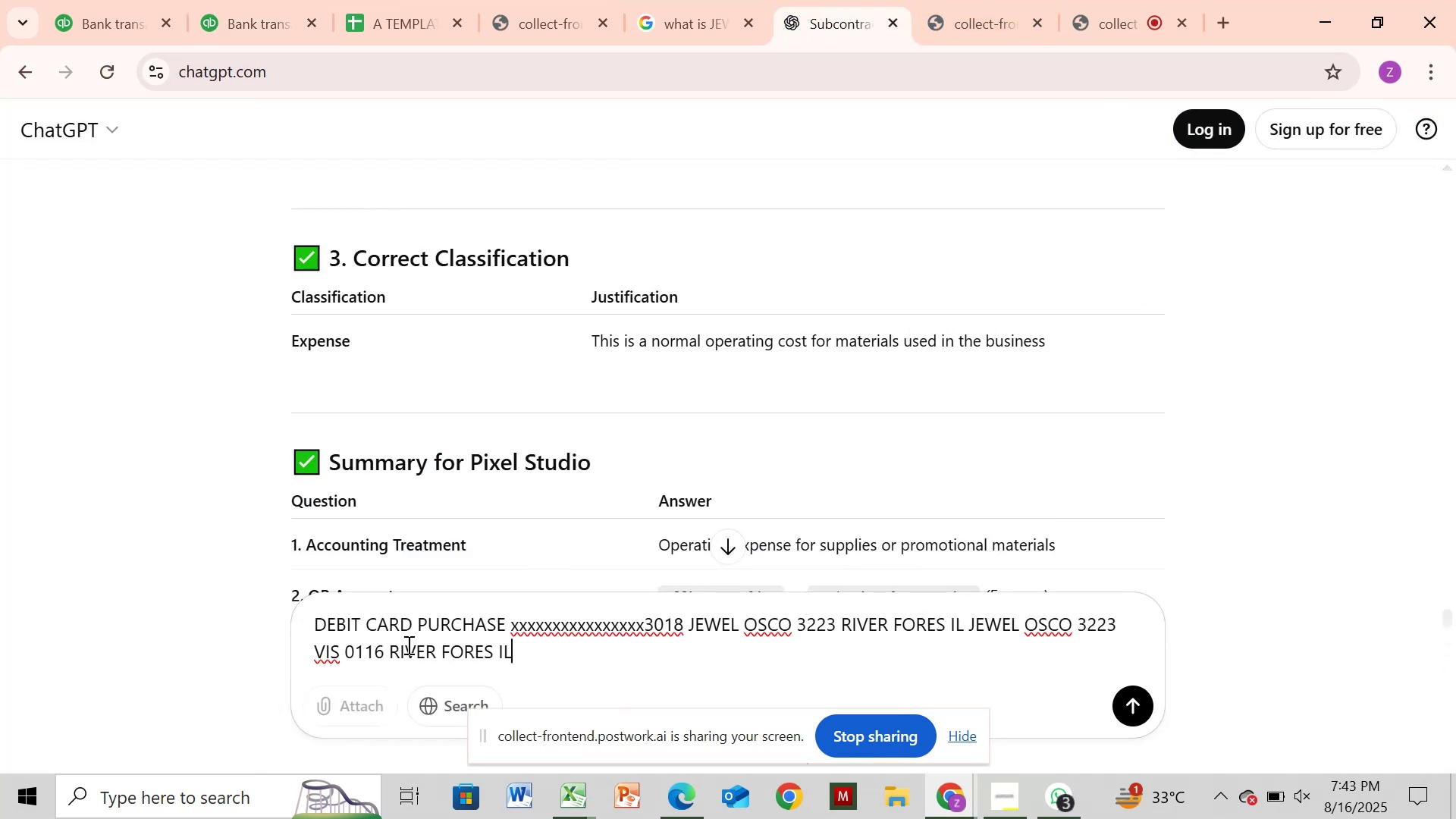 
double_click([1455, 494])
 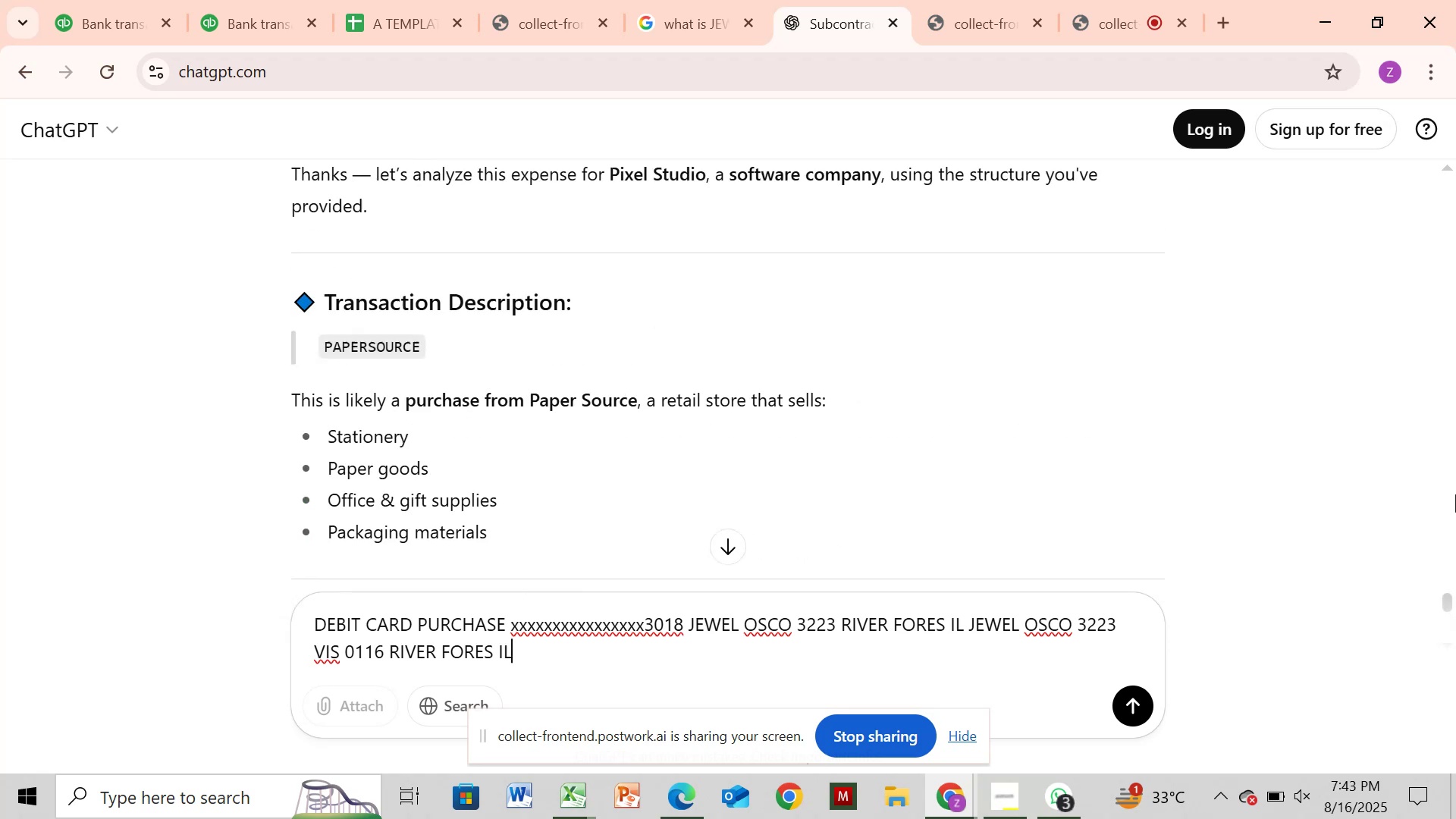 
triple_click([1455, 494])
 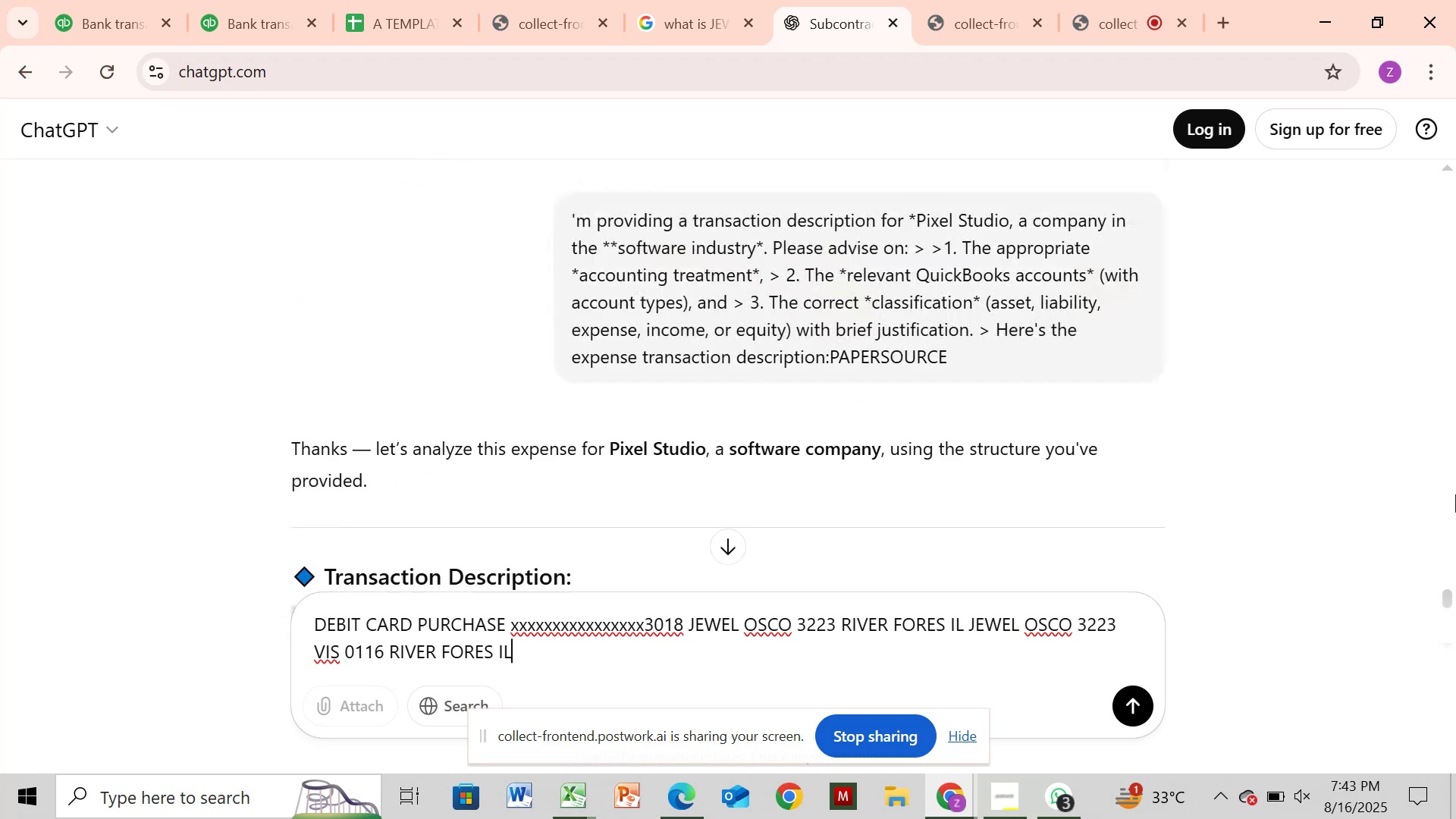 
triple_click([1455, 494])
 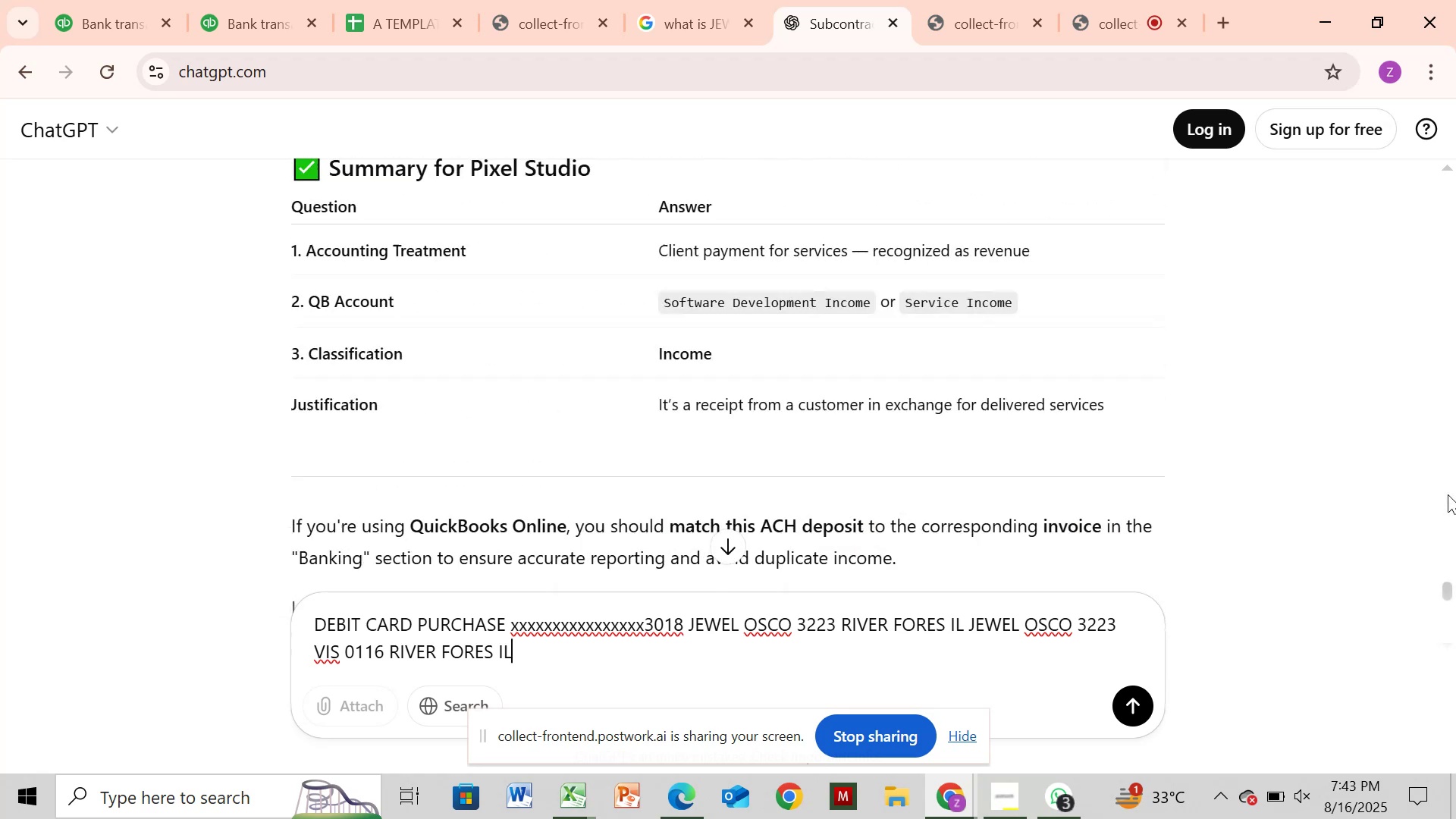 
triple_click([1448, 494])
 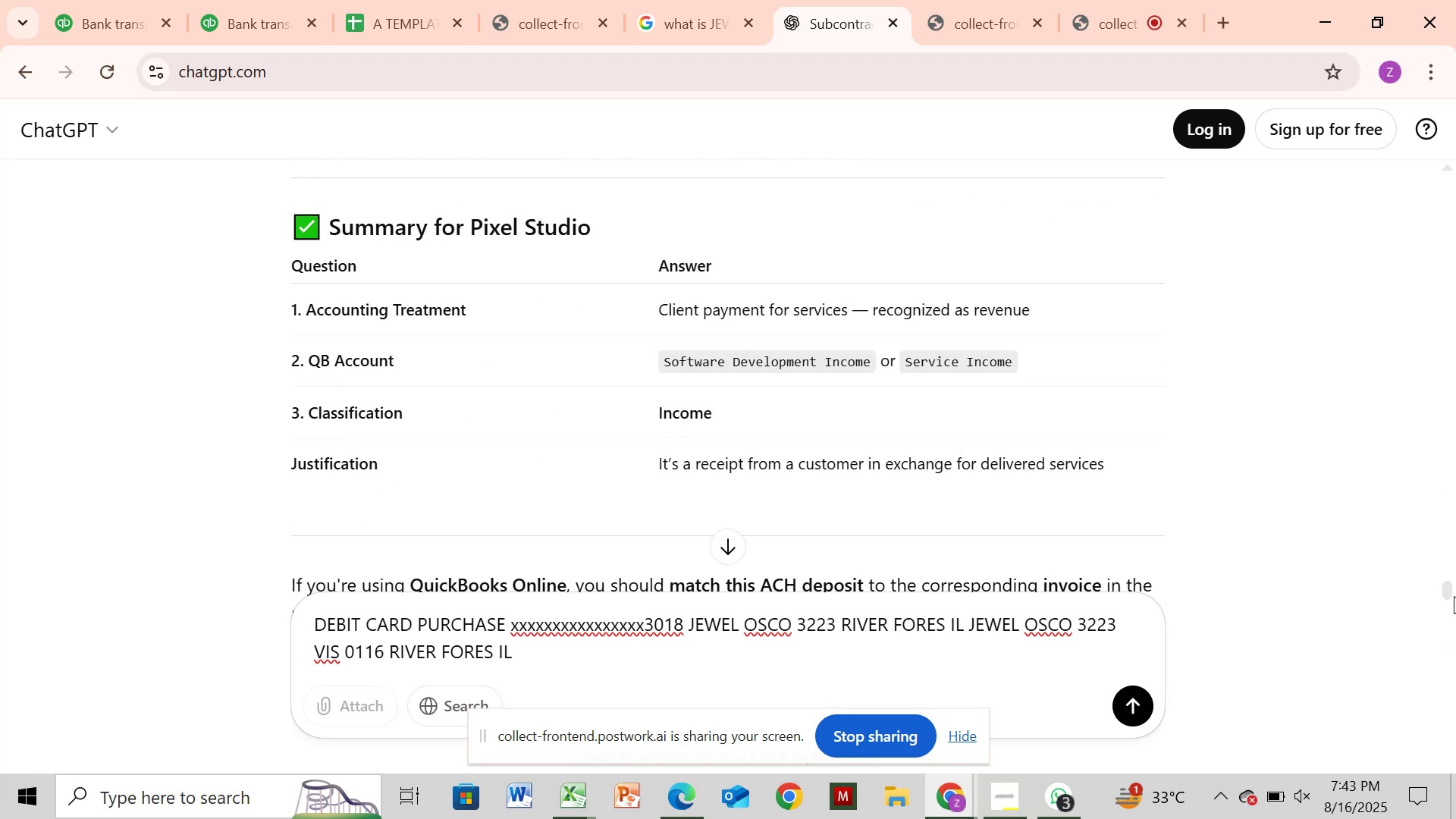 
left_click_drag(start_coordinate=[1451, 588], to_coordinate=[1450, 595])
 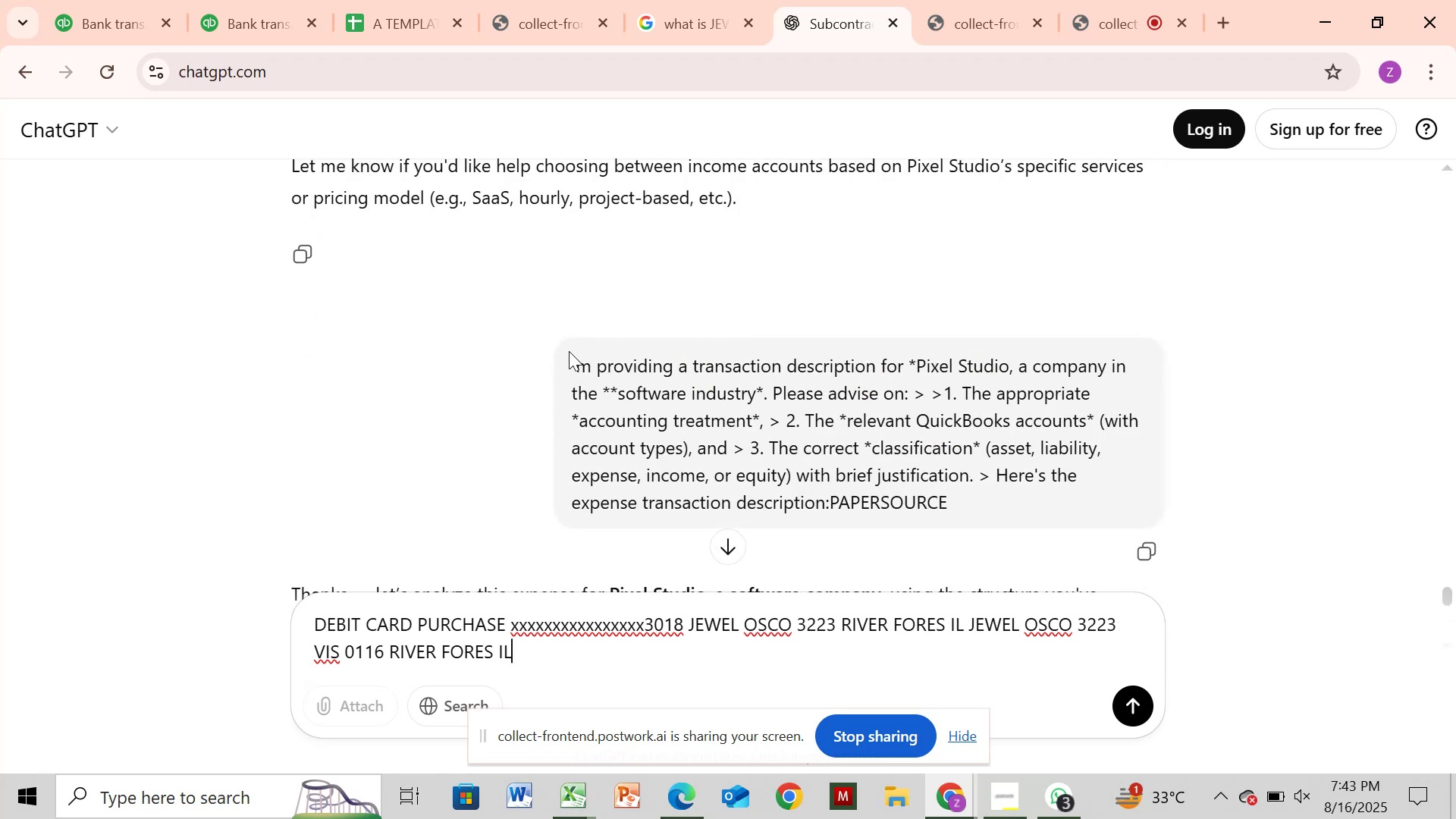 
left_click([570, 358])
 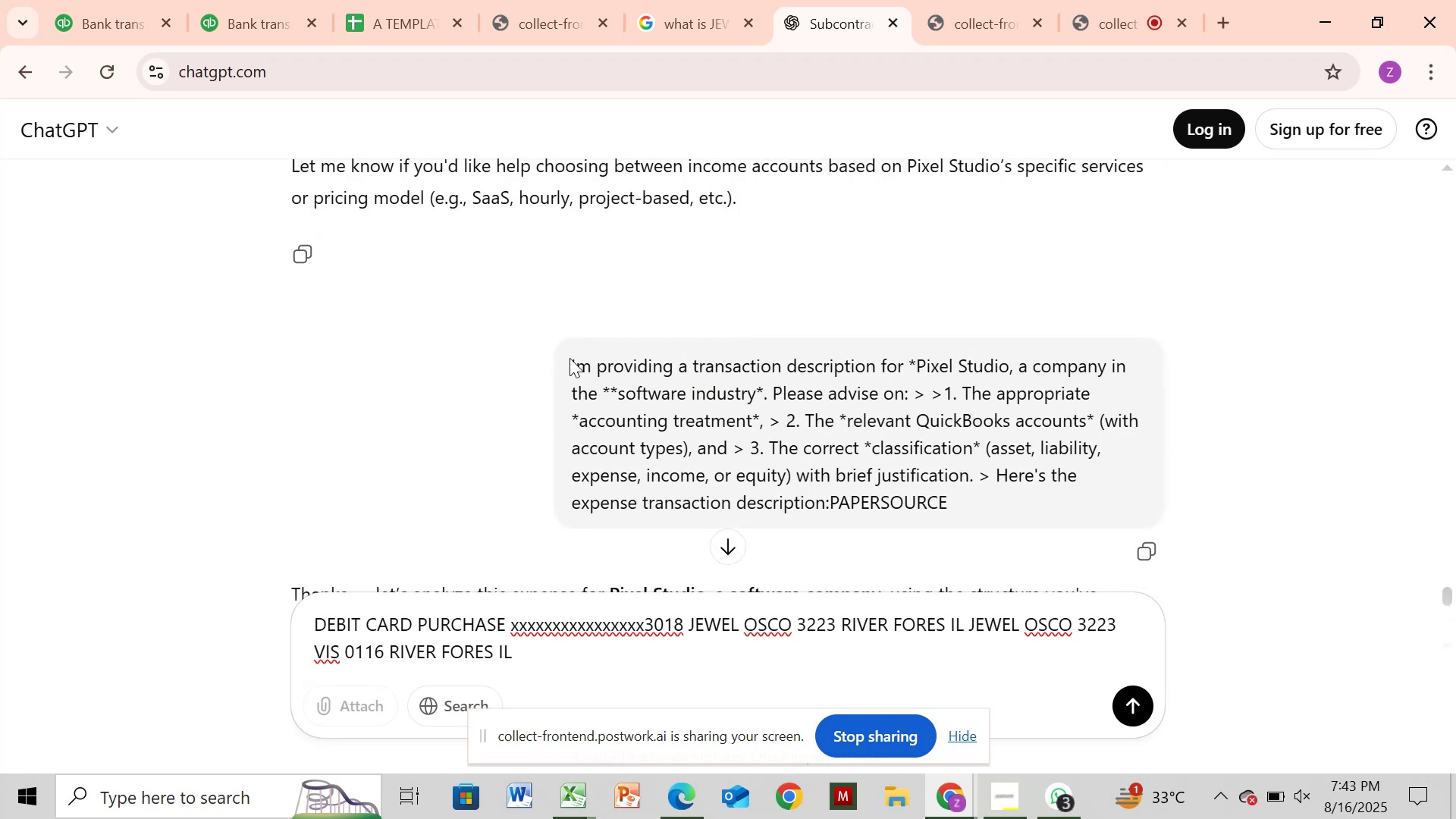 
left_click_drag(start_coordinate=[570, 358], to_coordinate=[830, 518])
 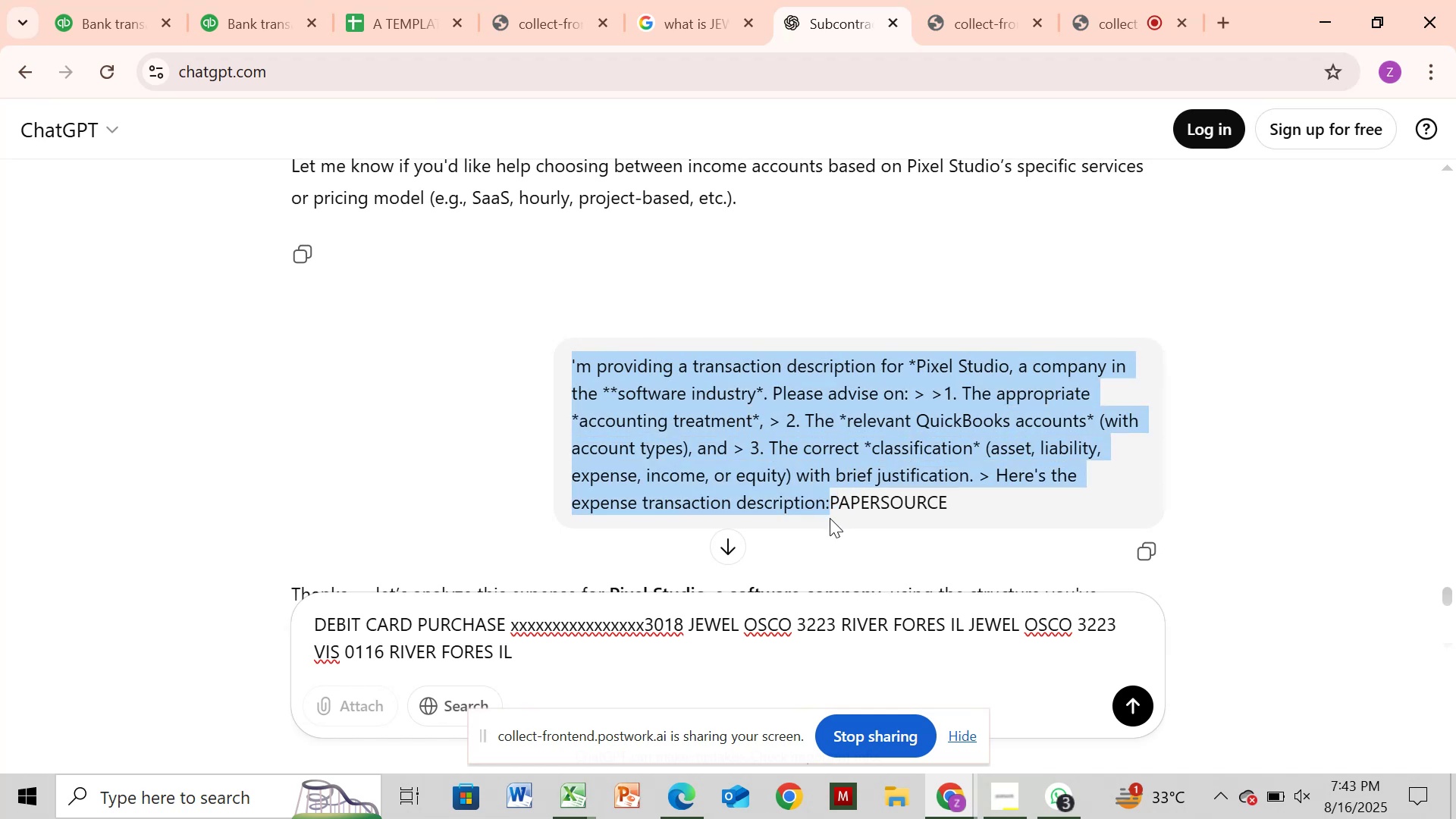 
key(Control+C)
 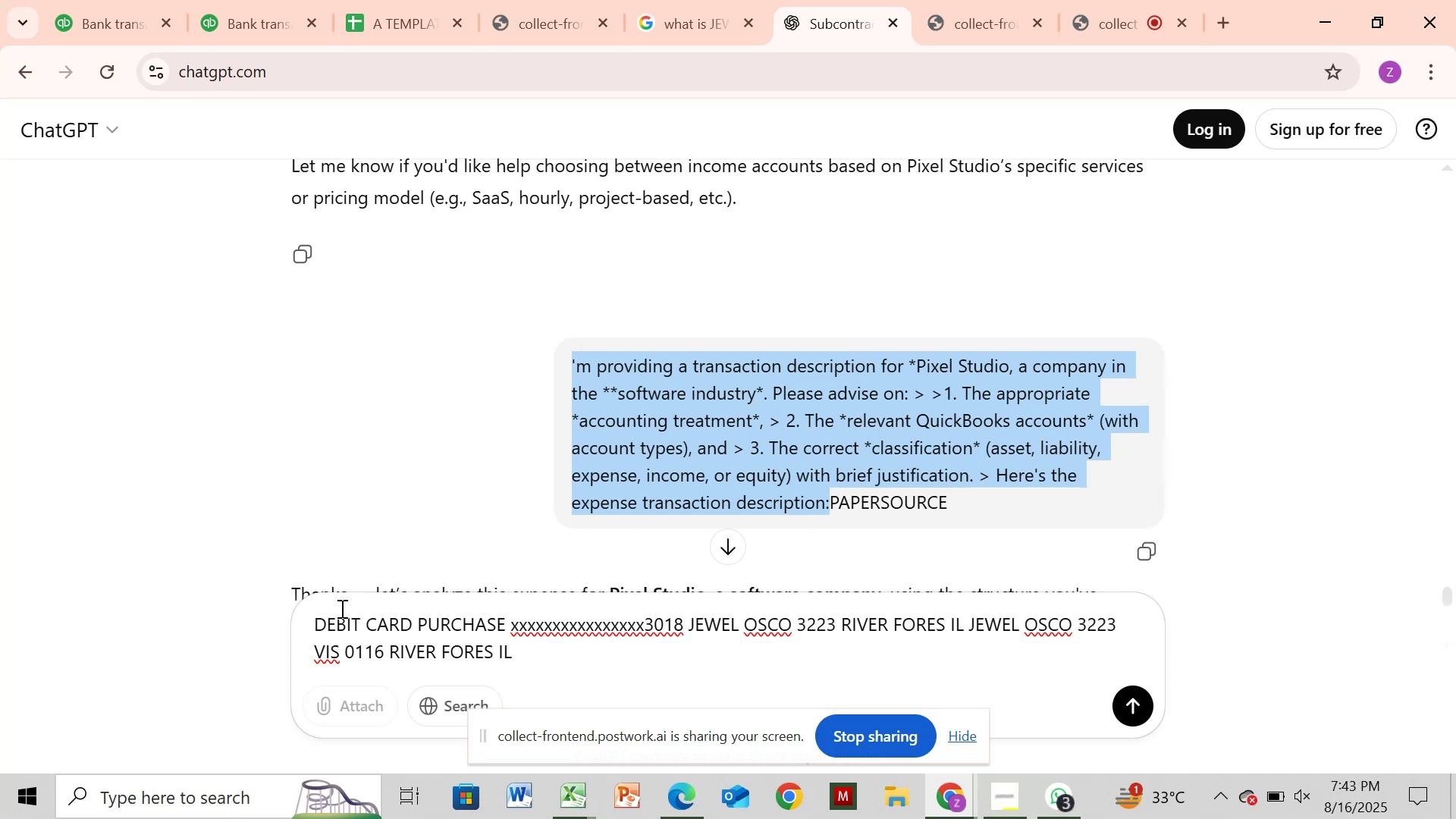 
left_click([316, 620])
 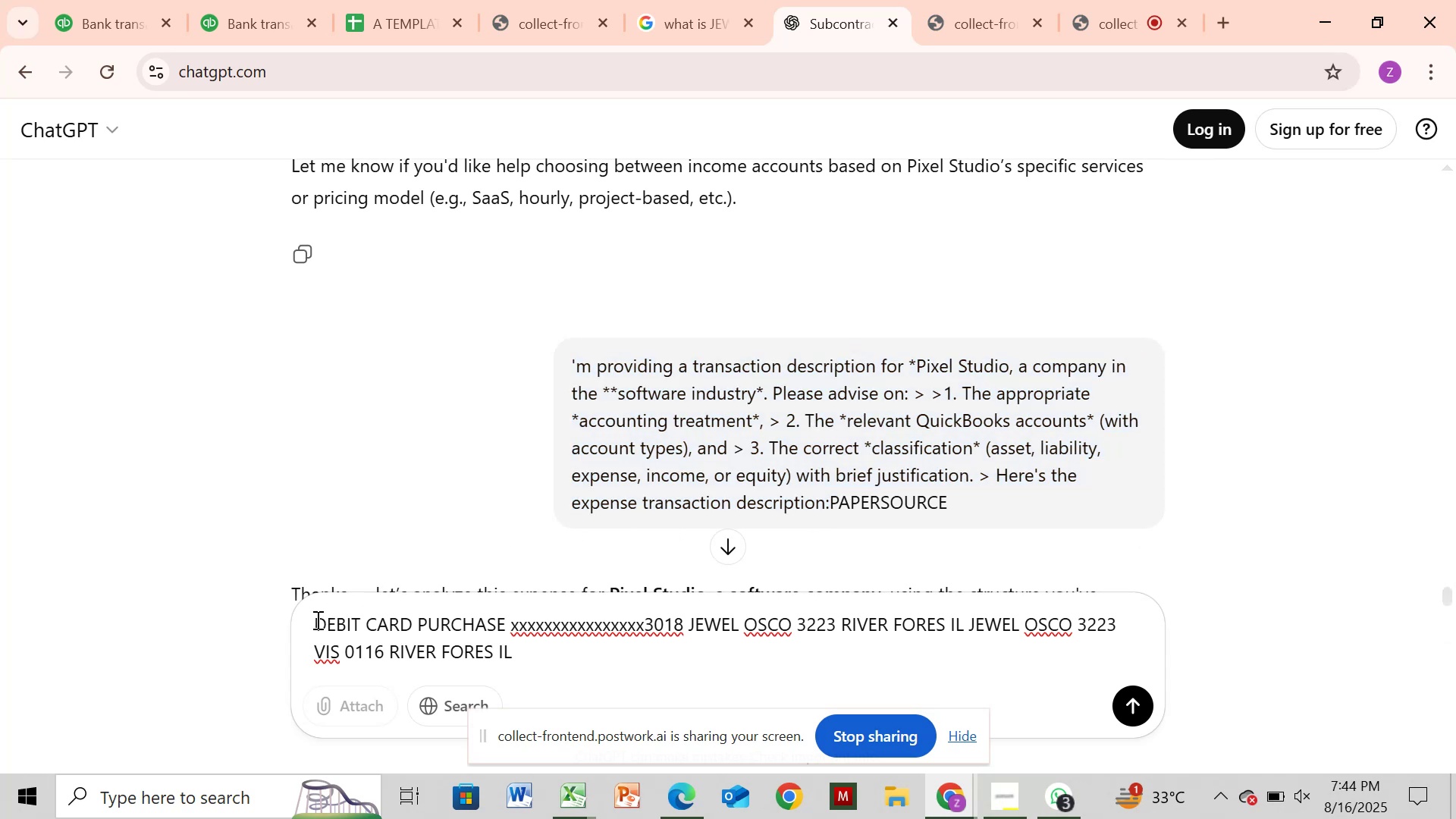 
key(Control+V)
 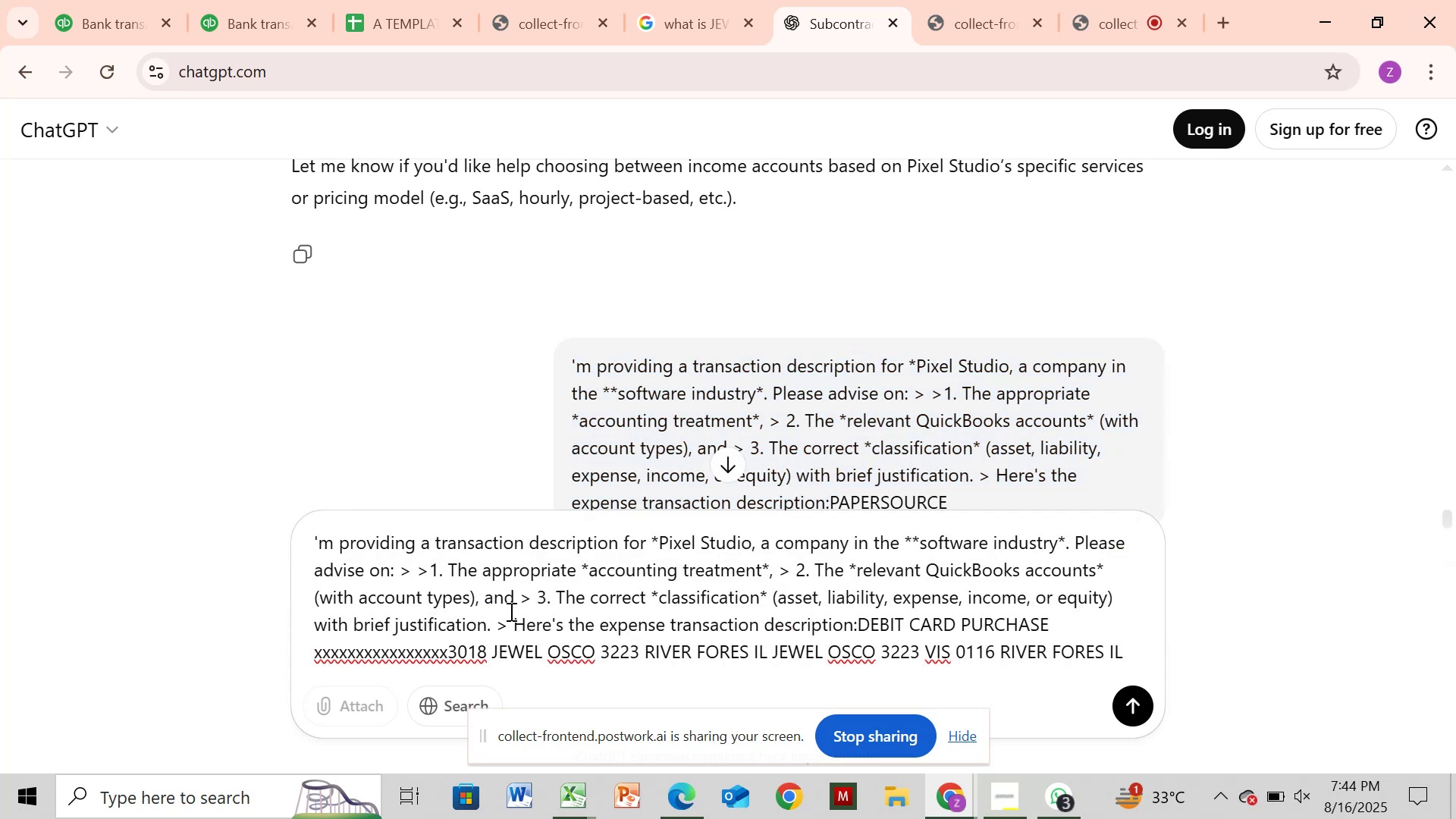 
wait(5.62)
 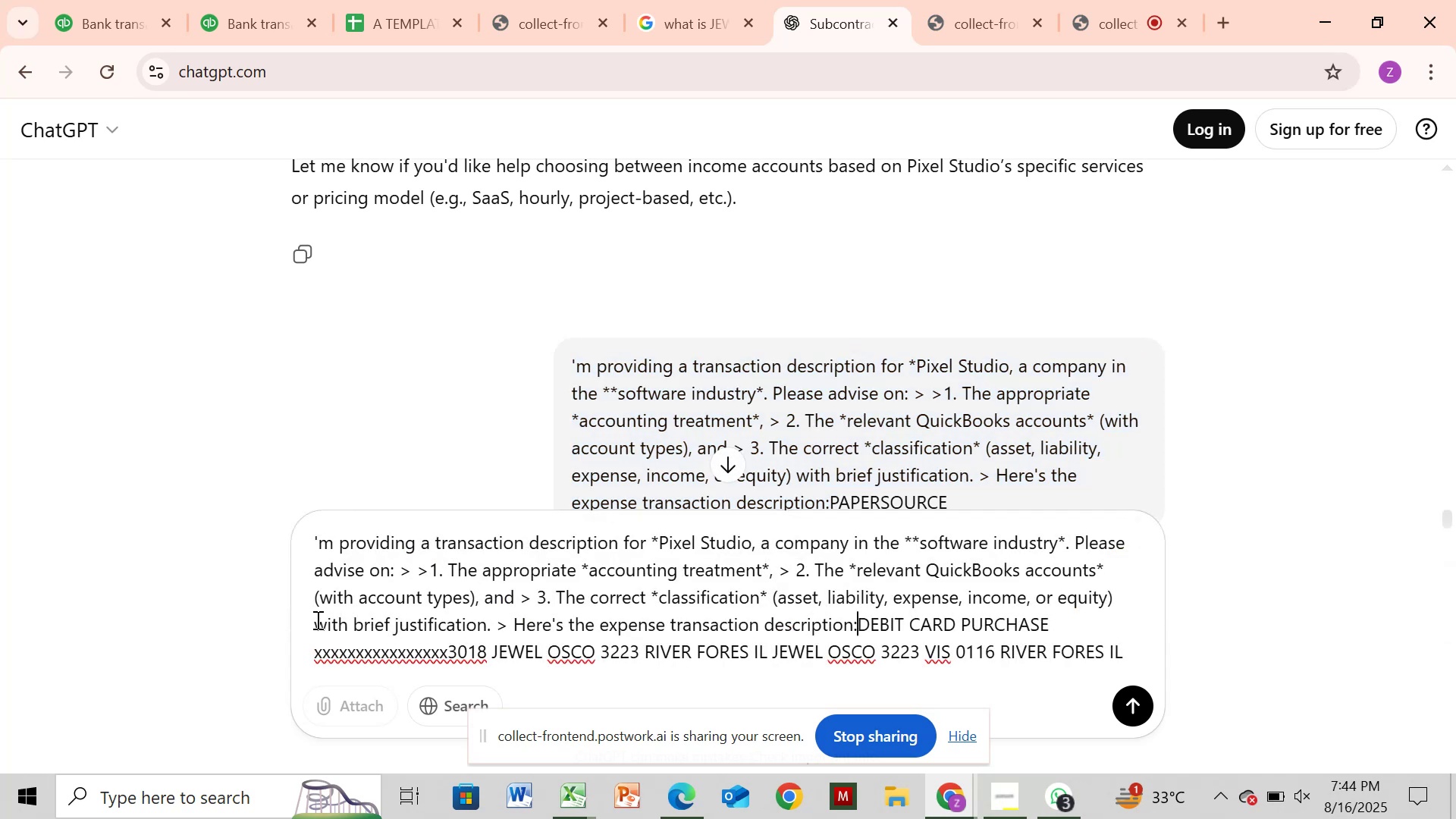 
left_click([664, 632])
 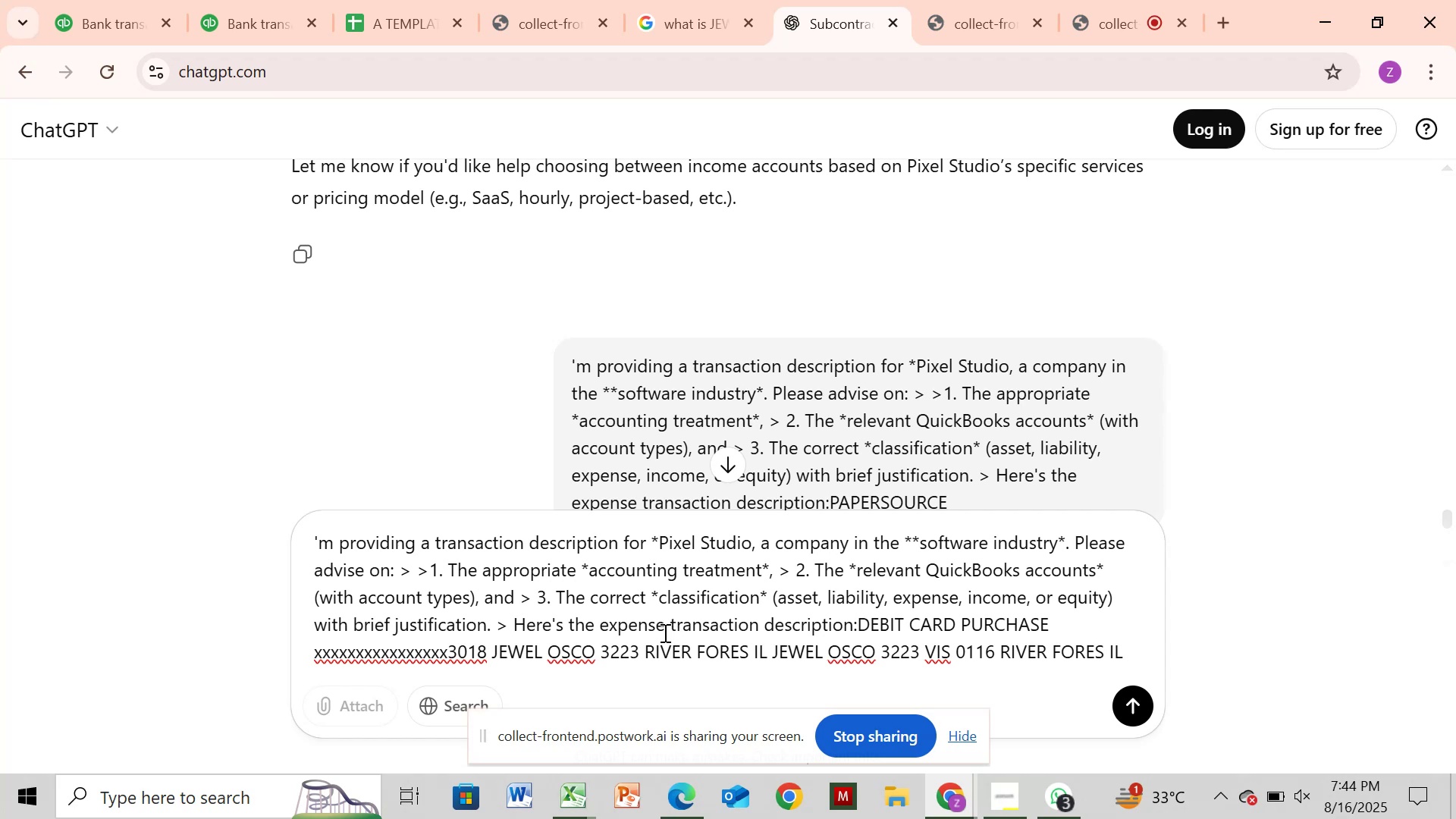 
key(Backspace)
key(Backspace)
key(Backspace)
key(Backspace)
key(Backspace)
key(Backspace)
key(Backspace)
type(income)
 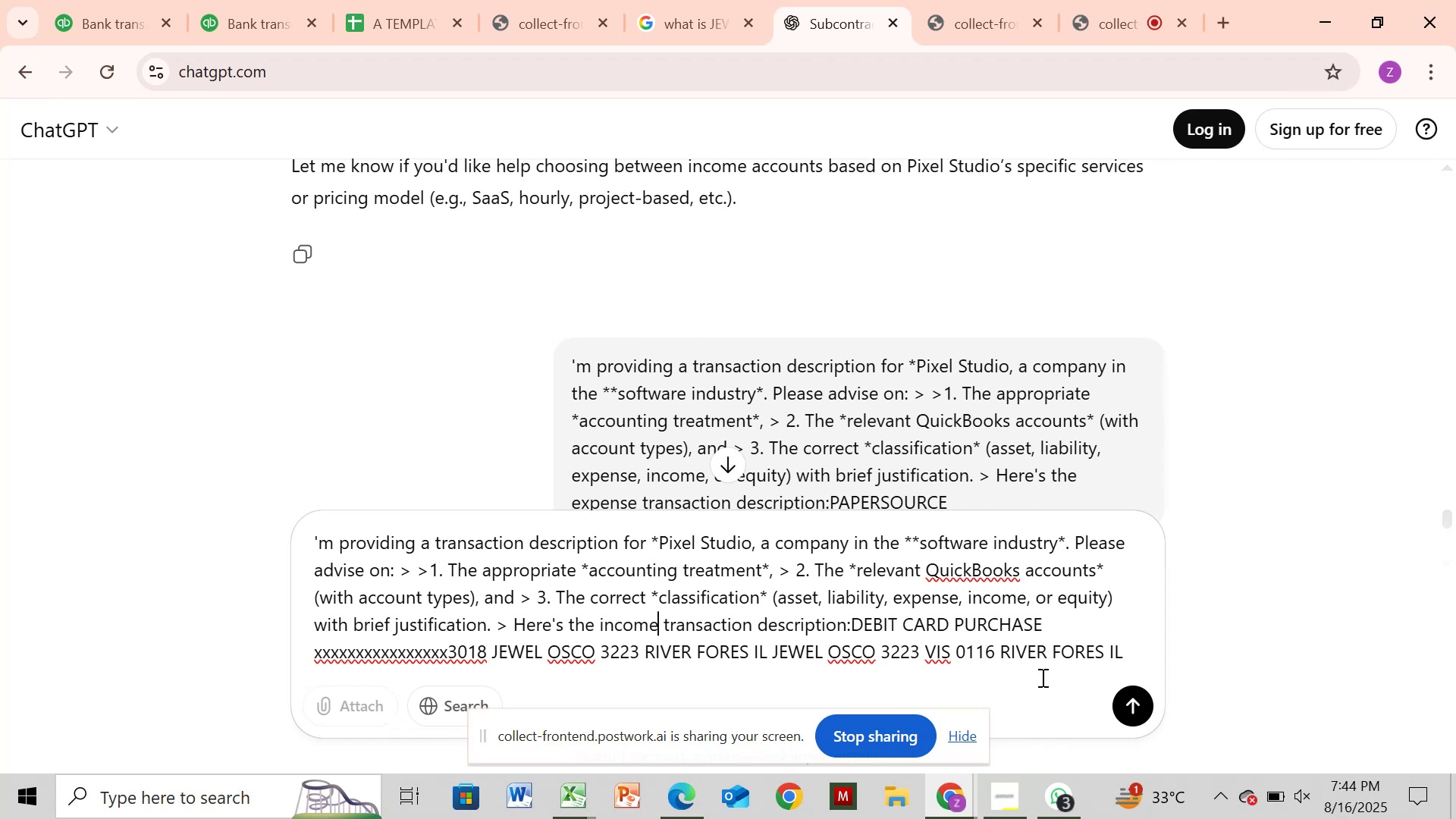 
left_click([1134, 648])
 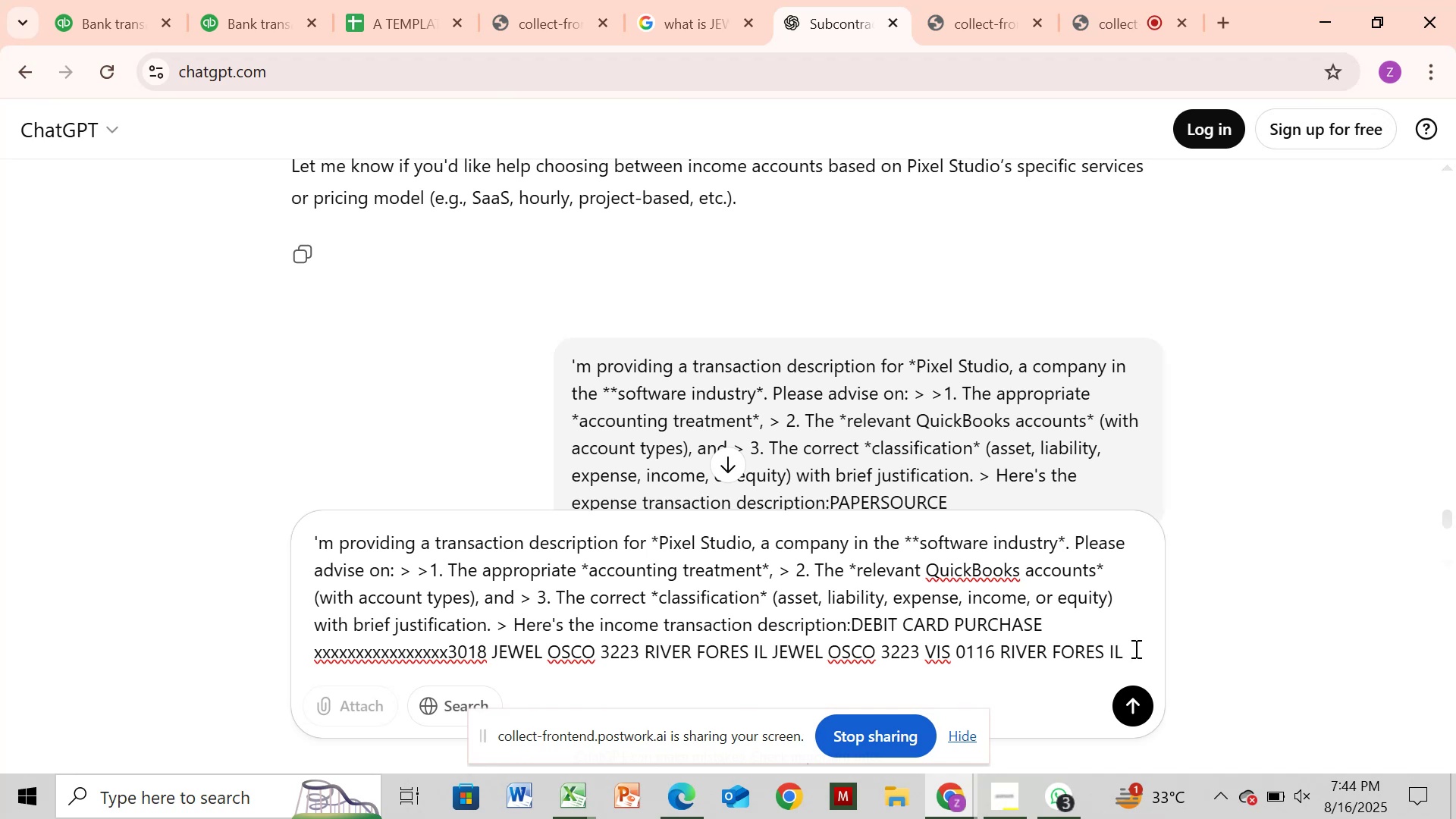 
type(  their are )
 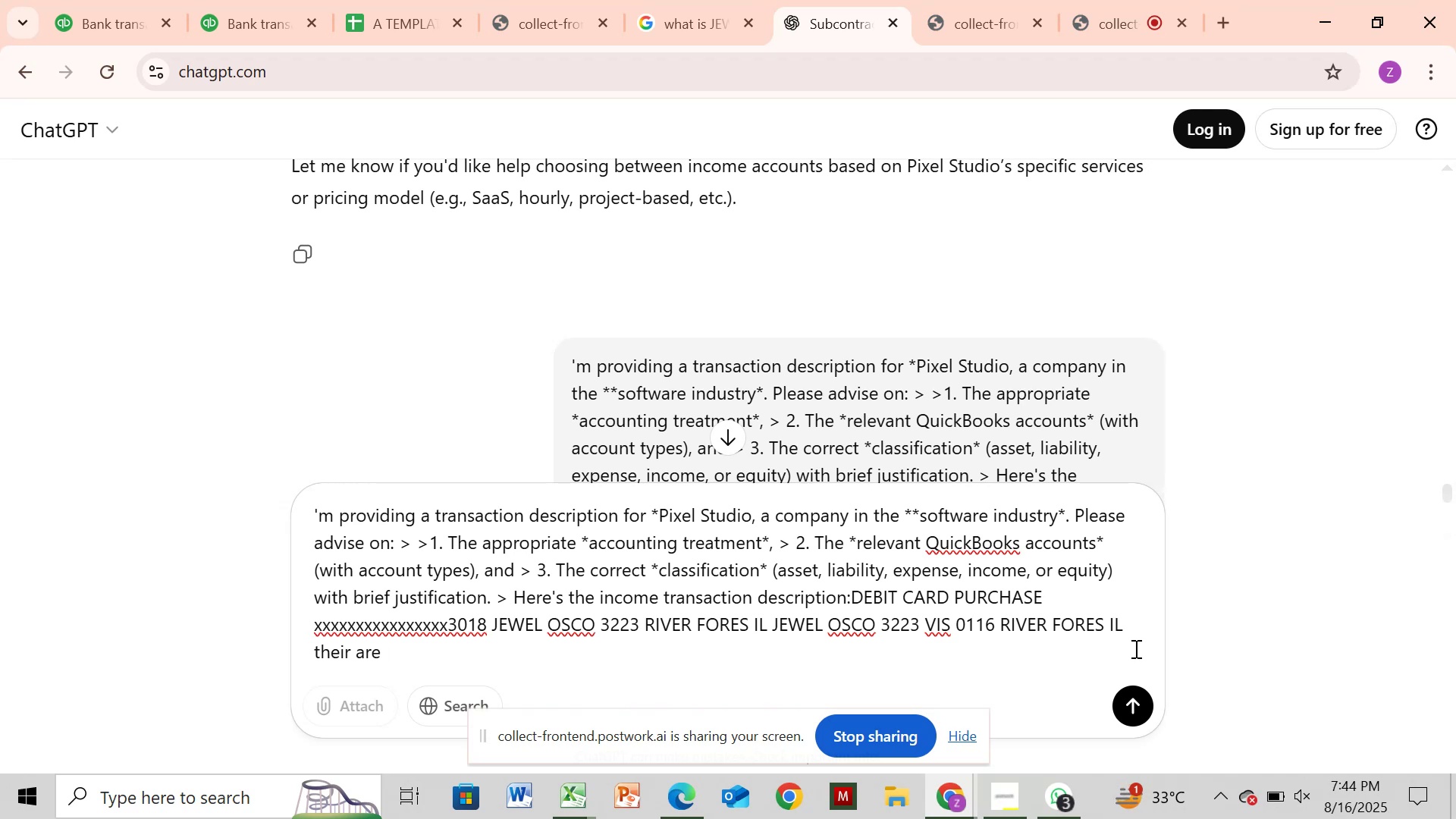 
type(3 more)
 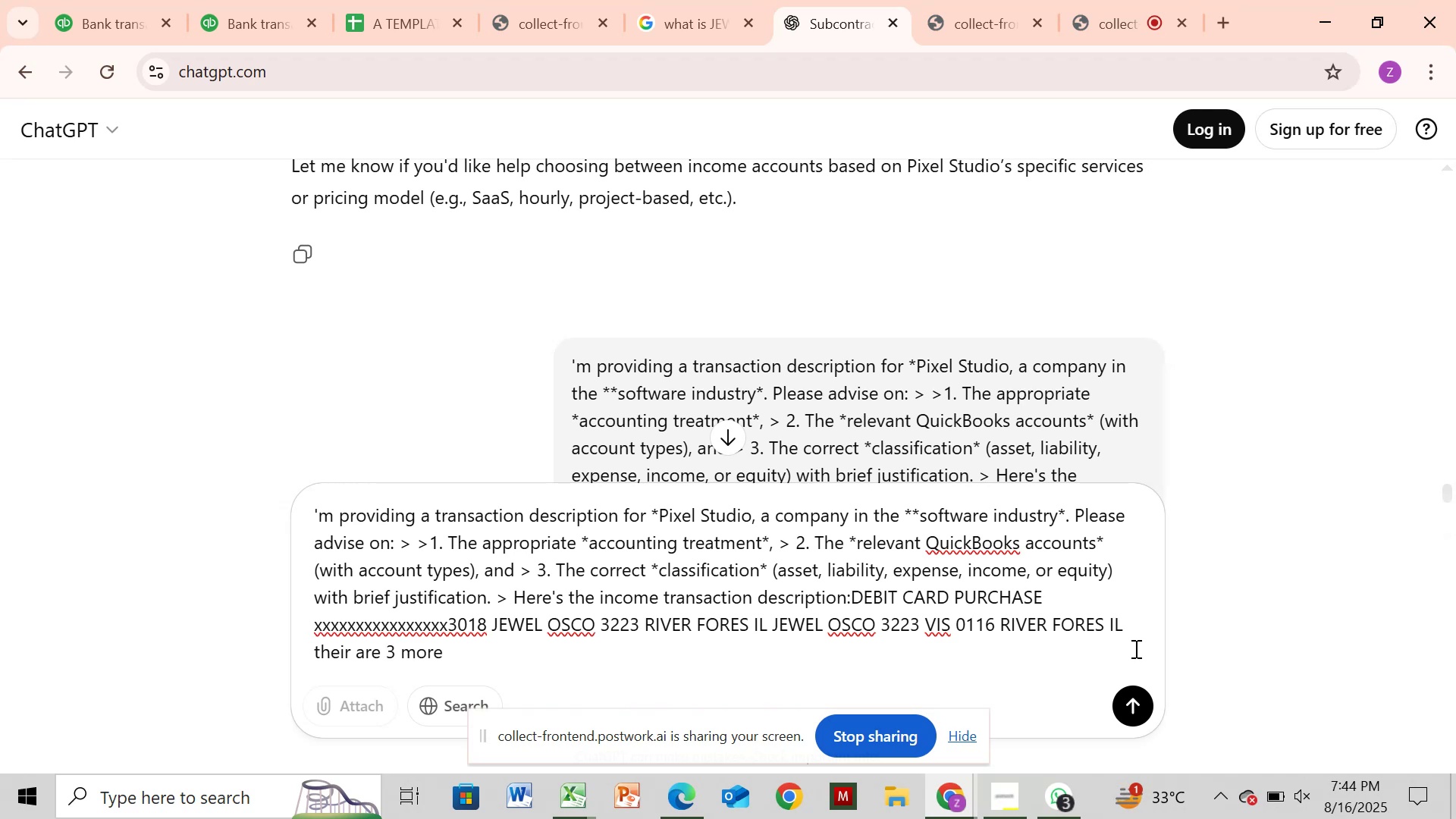 
key(ArrowLeft)
 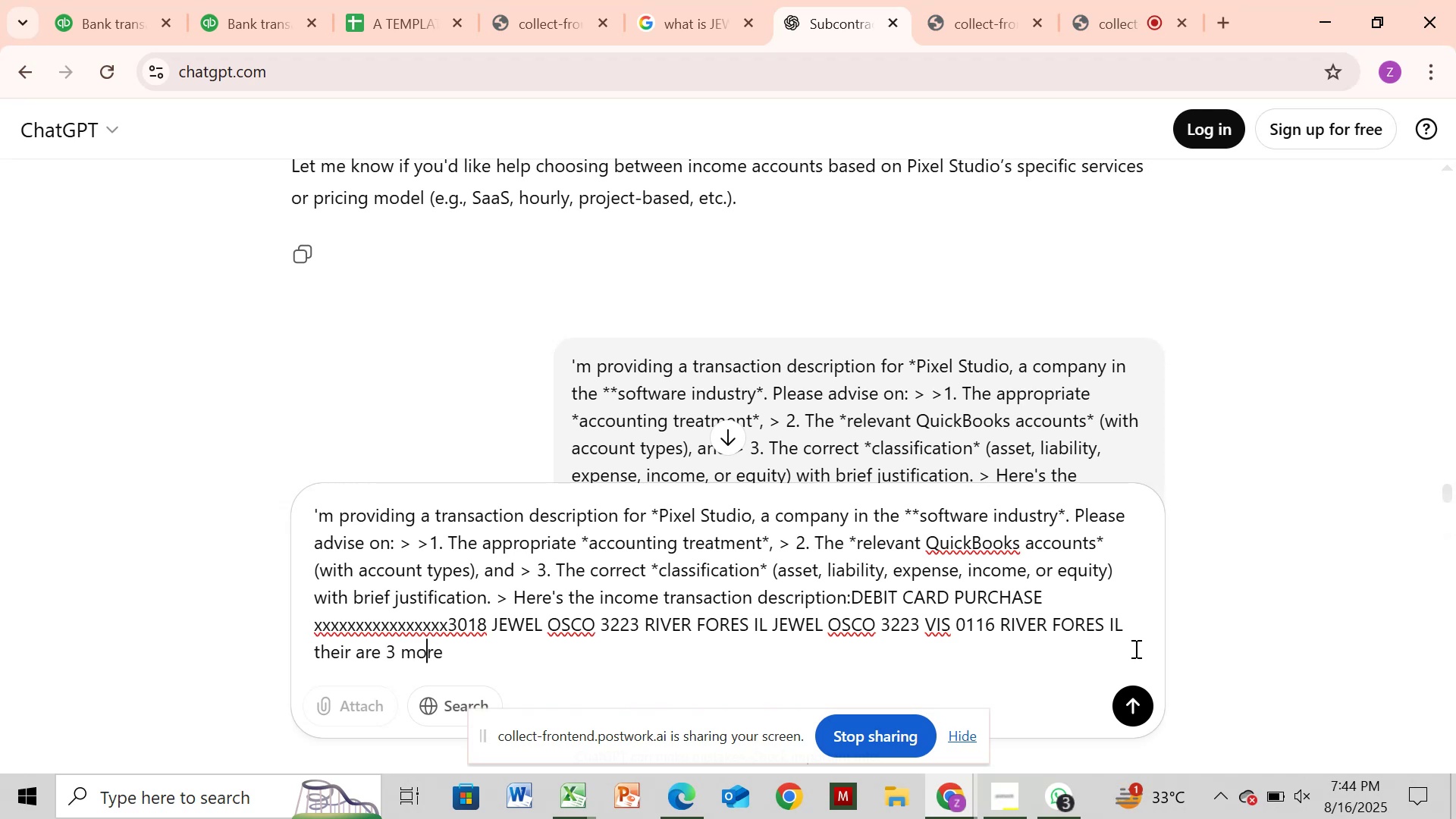 
key(ArrowLeft)
 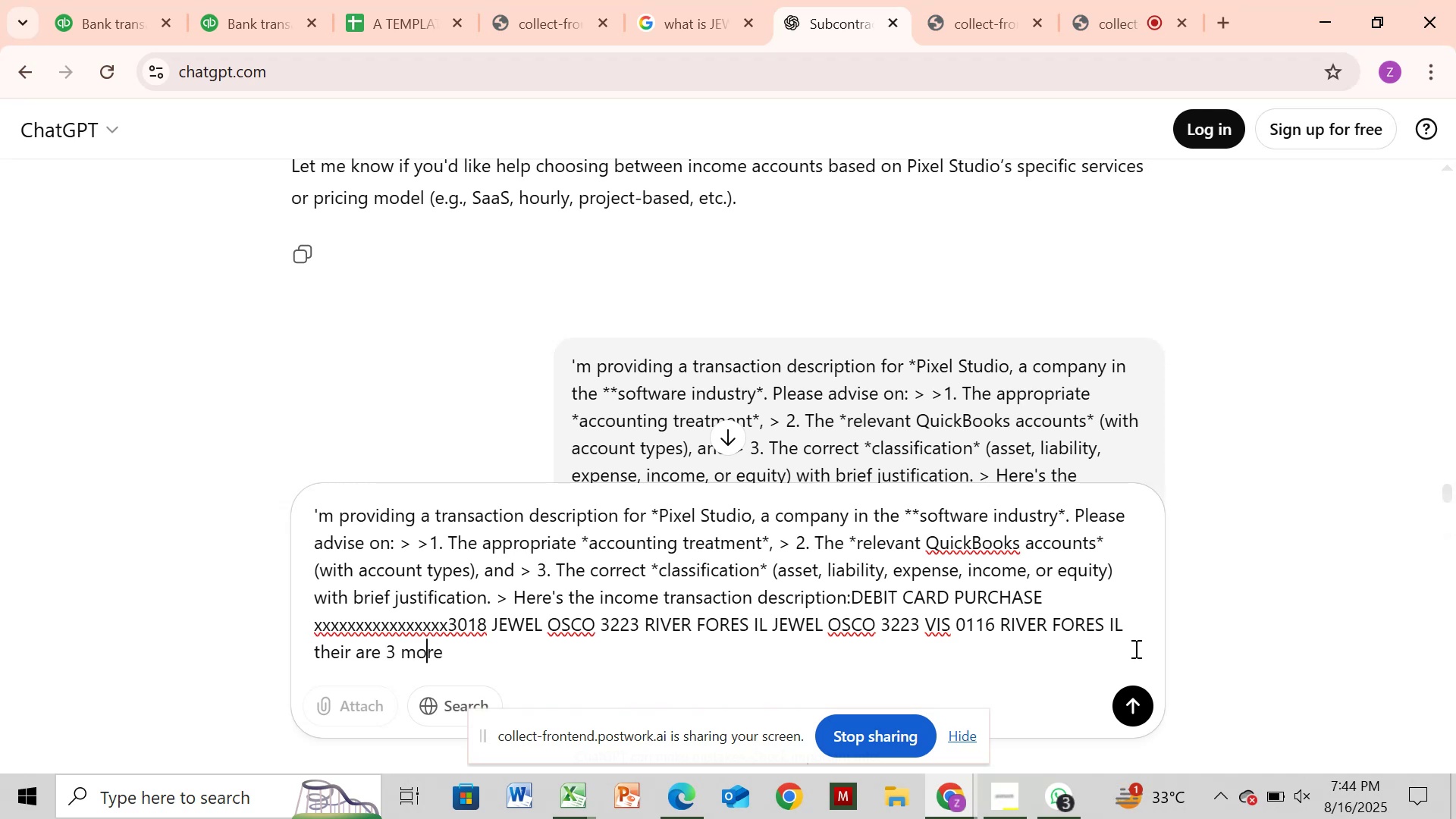 
key(ArrowLeft)
 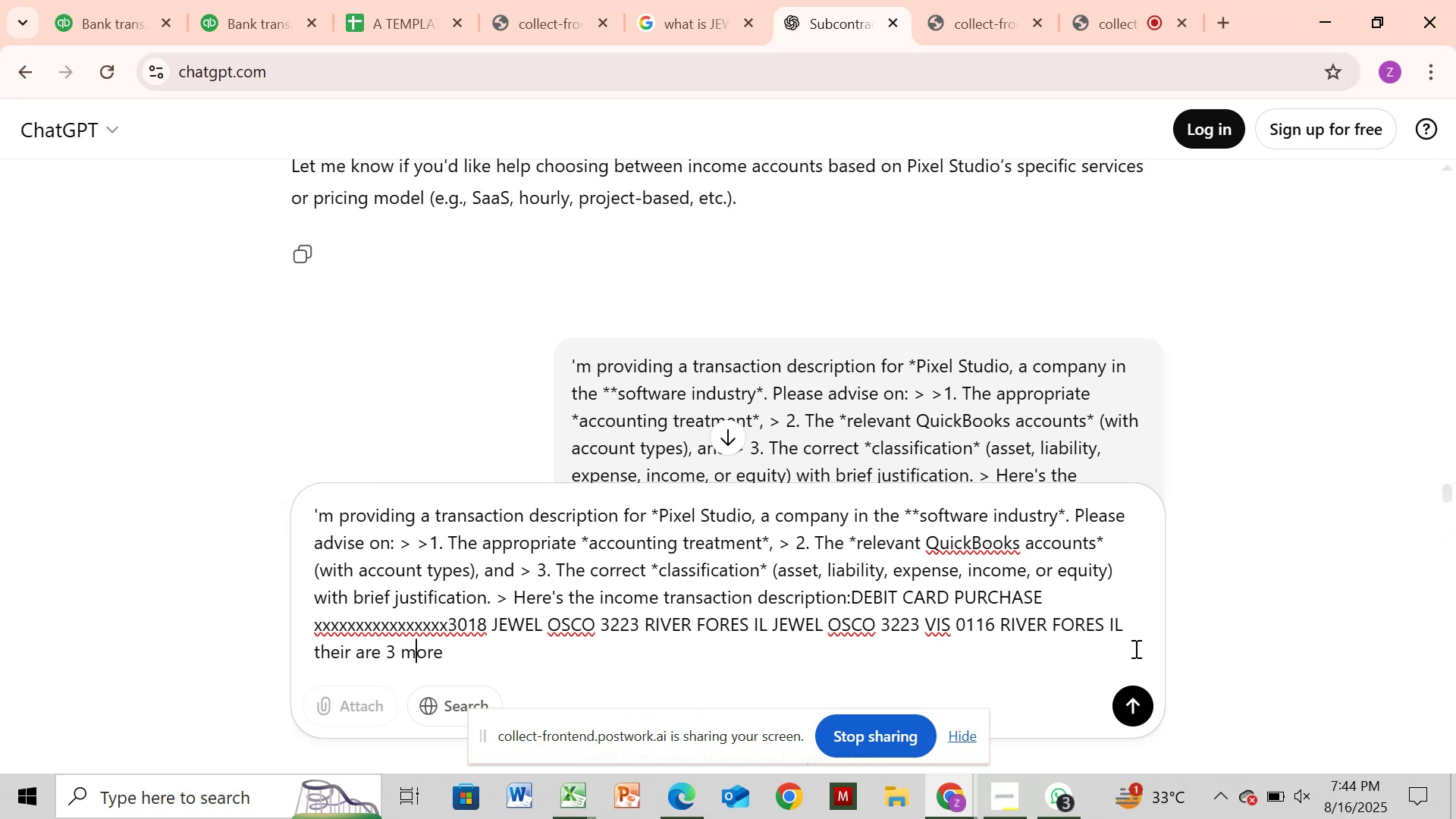 
key(ArrowLeft)
 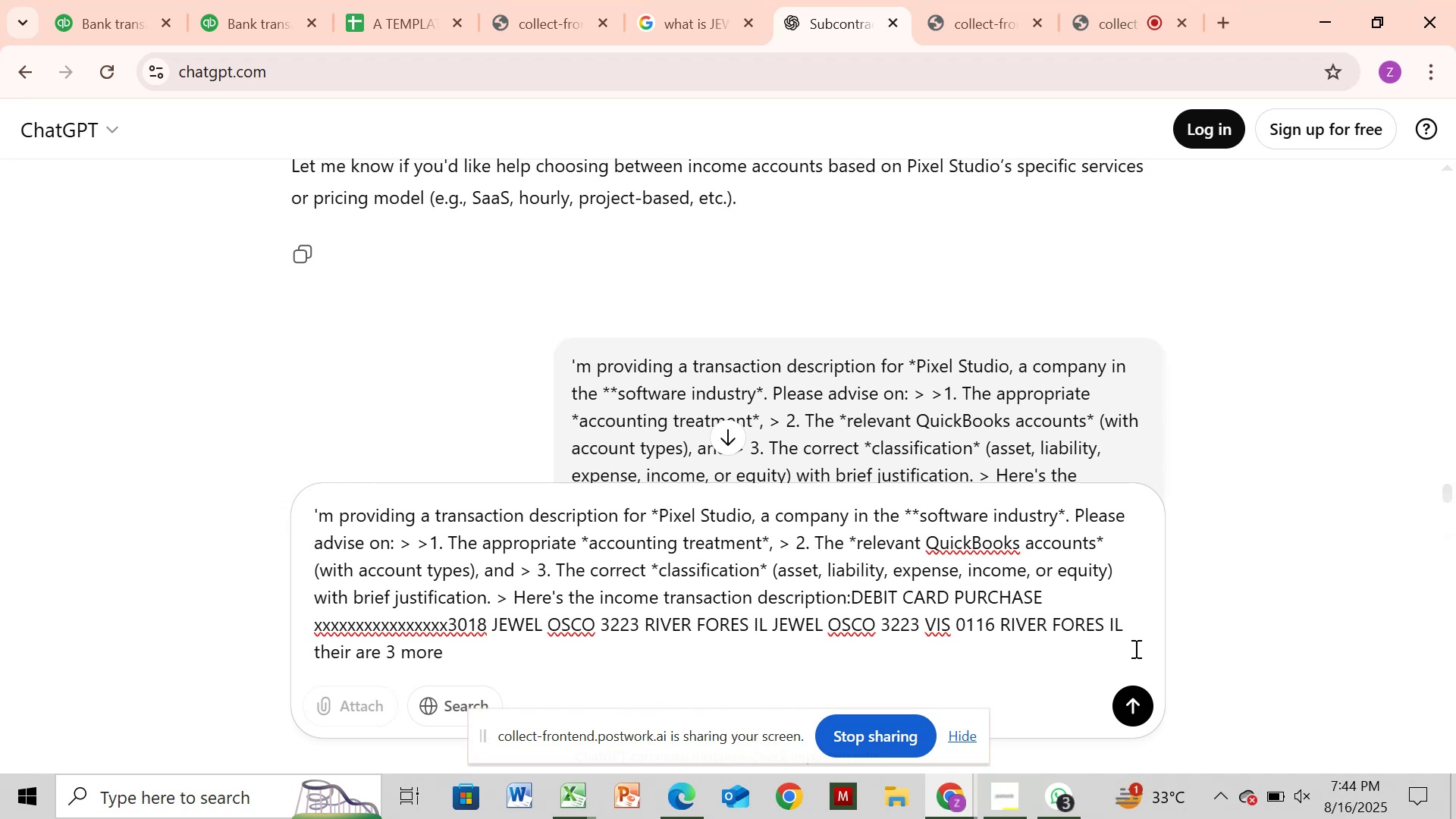 
type((1 more income and 2 expense))
 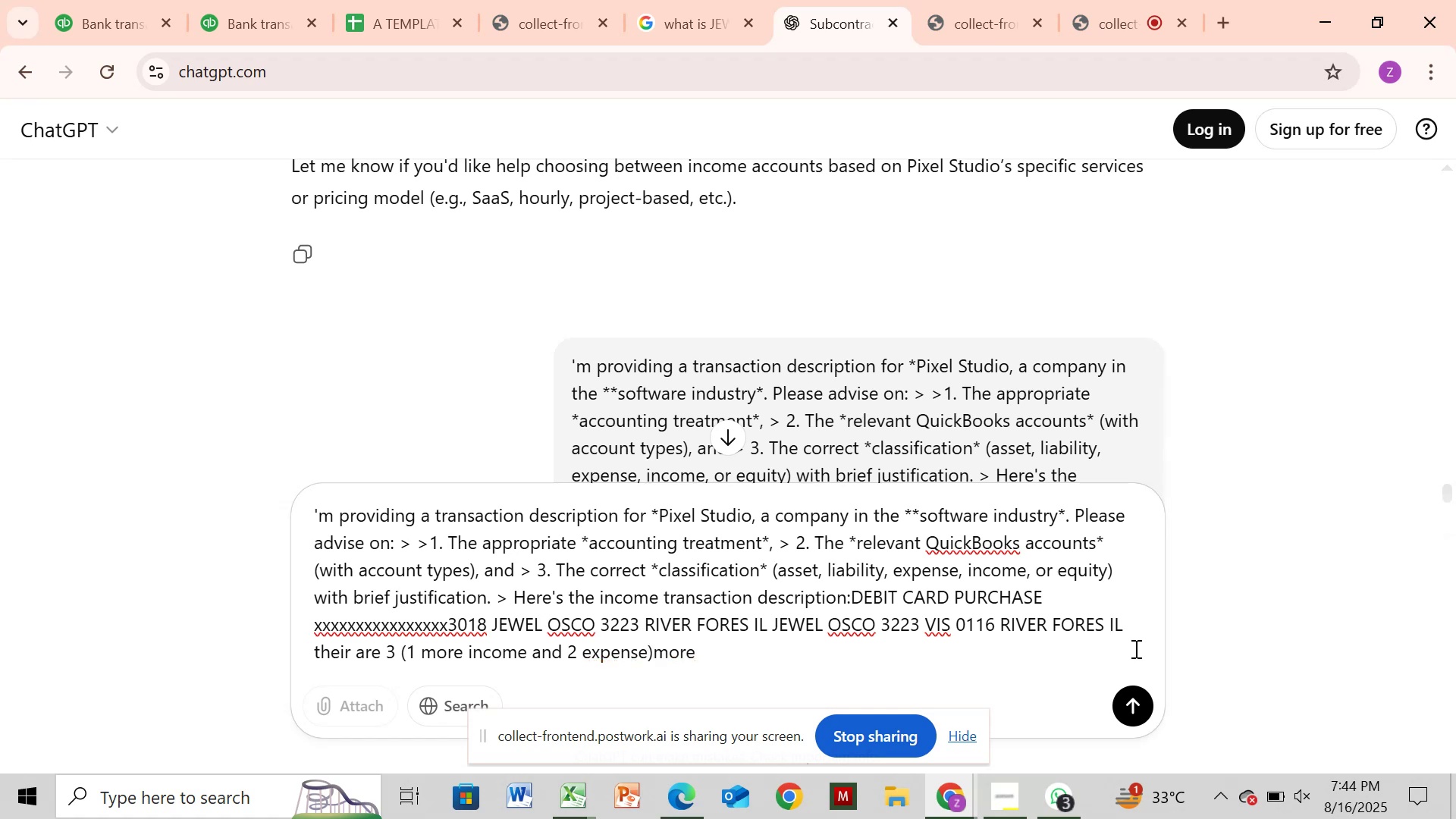 
mouse_move([1432, 774])
 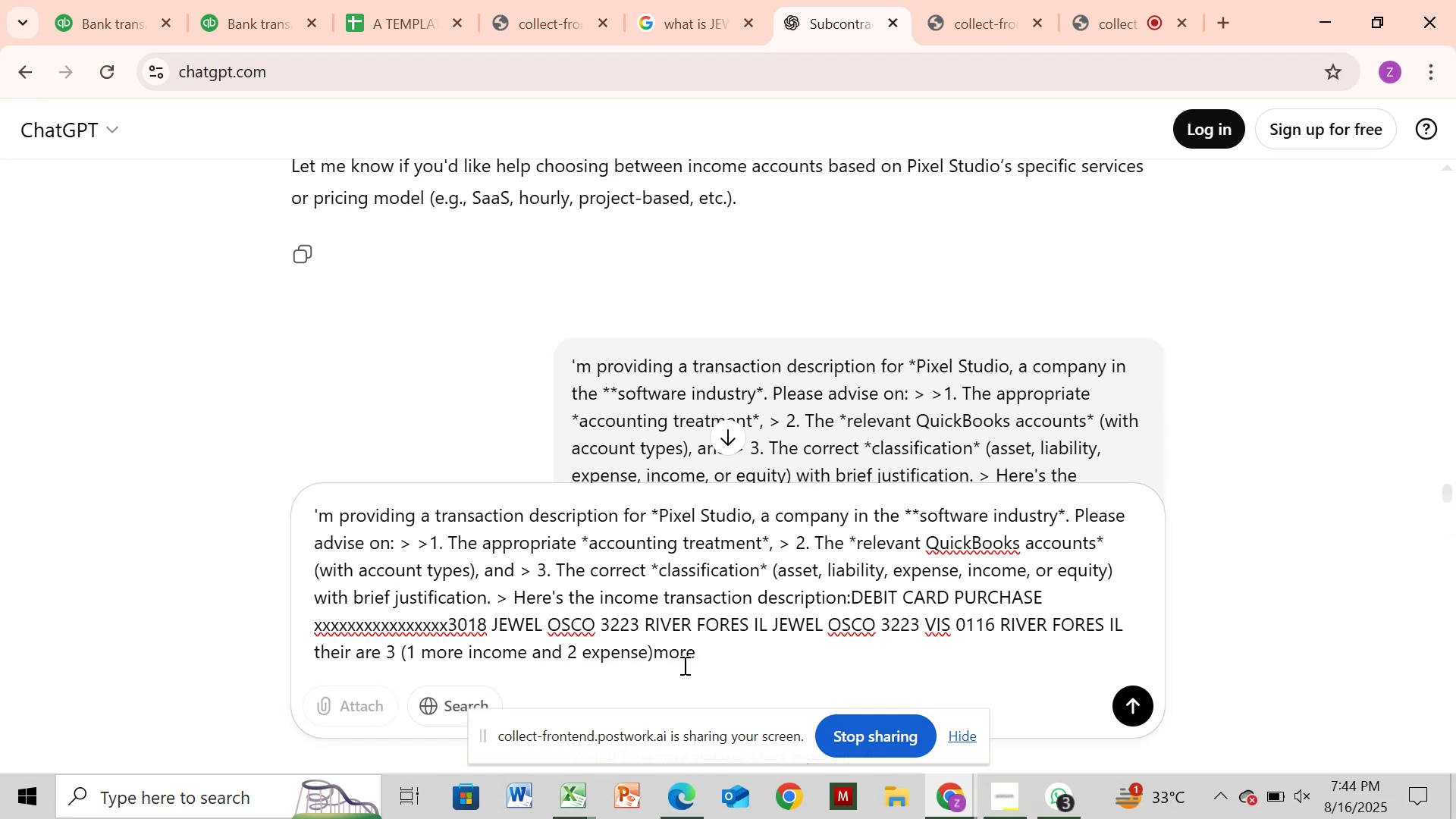 
left_click([720, 651])
 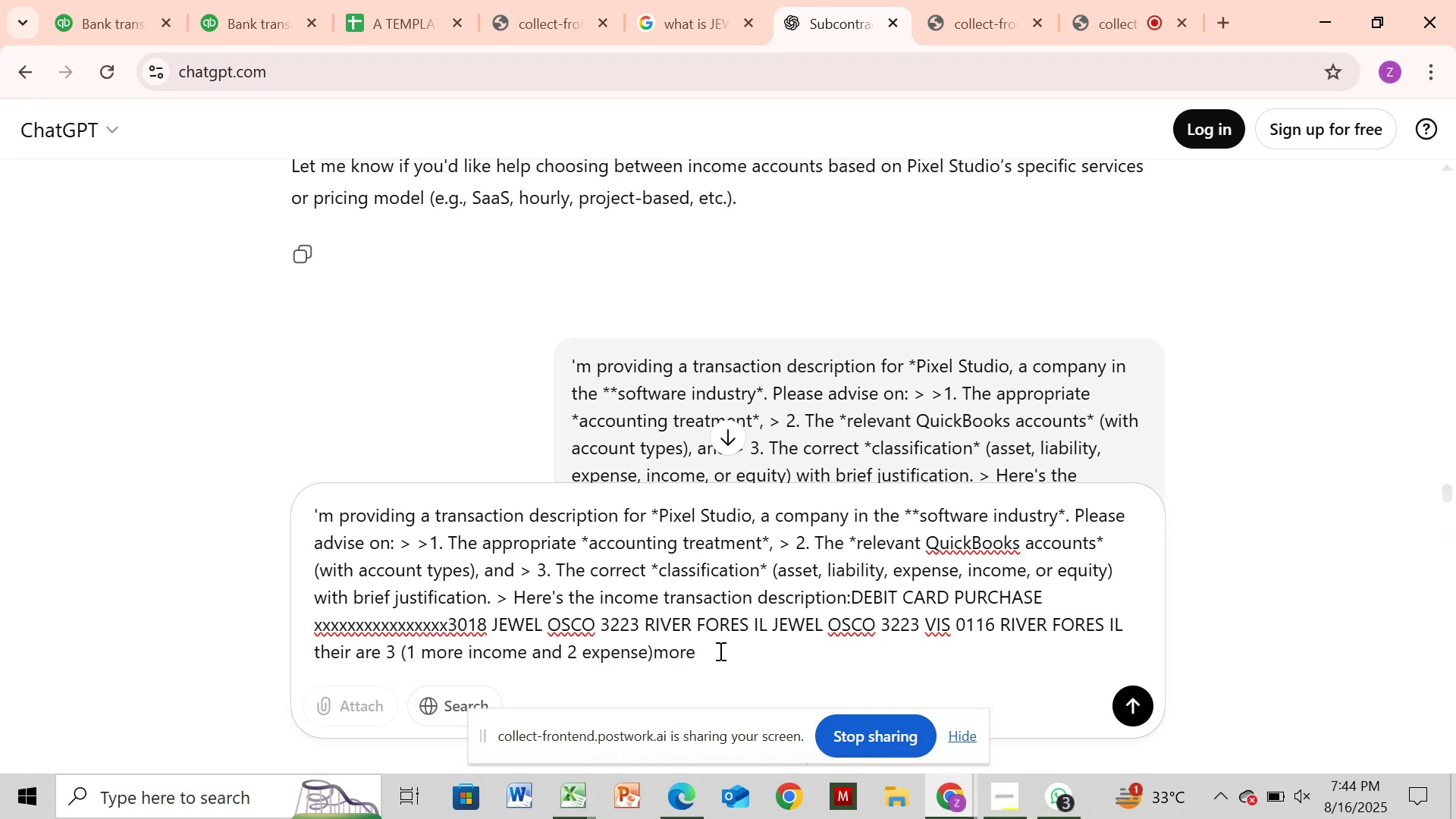 
key(Backspace)
key(Backspace)
key(Backspace)
key(Backspace)
key(Backspace)
type() transactions from the same company but the given )
 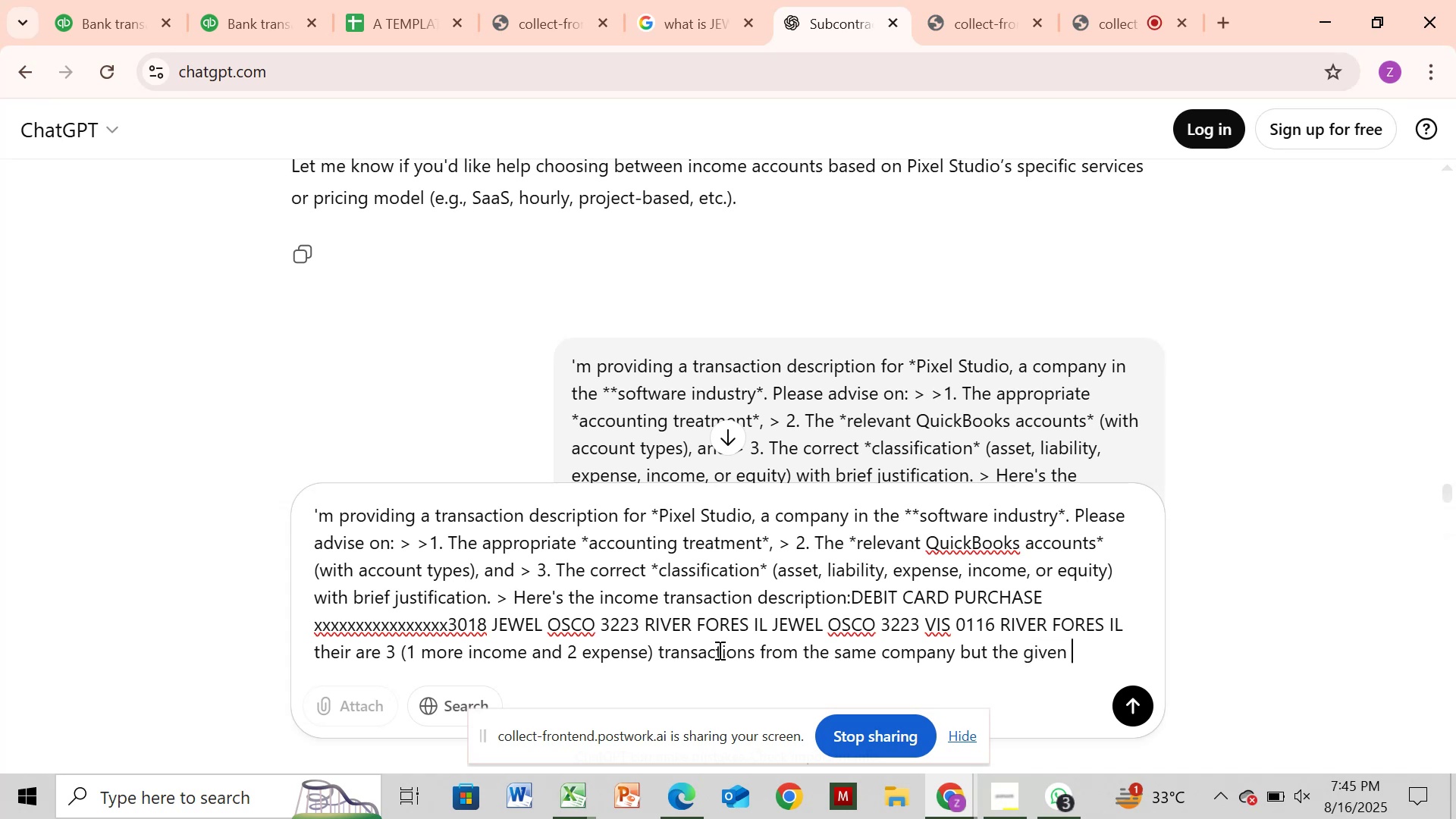 
wait(5.9)
 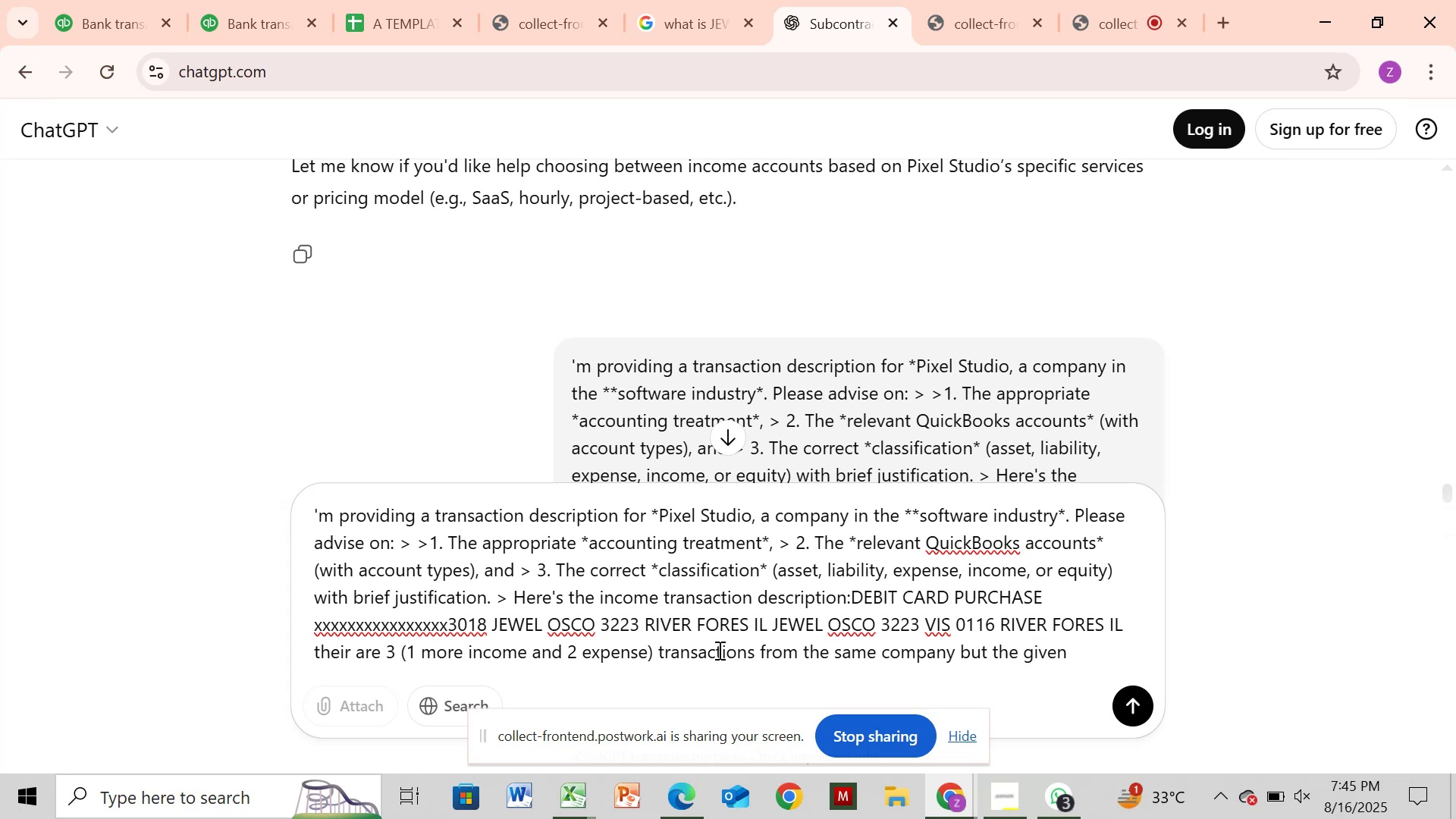 
type(descriptions income transaction has the larger amount among all the transactiond)
key(Backspace)
type(s)
 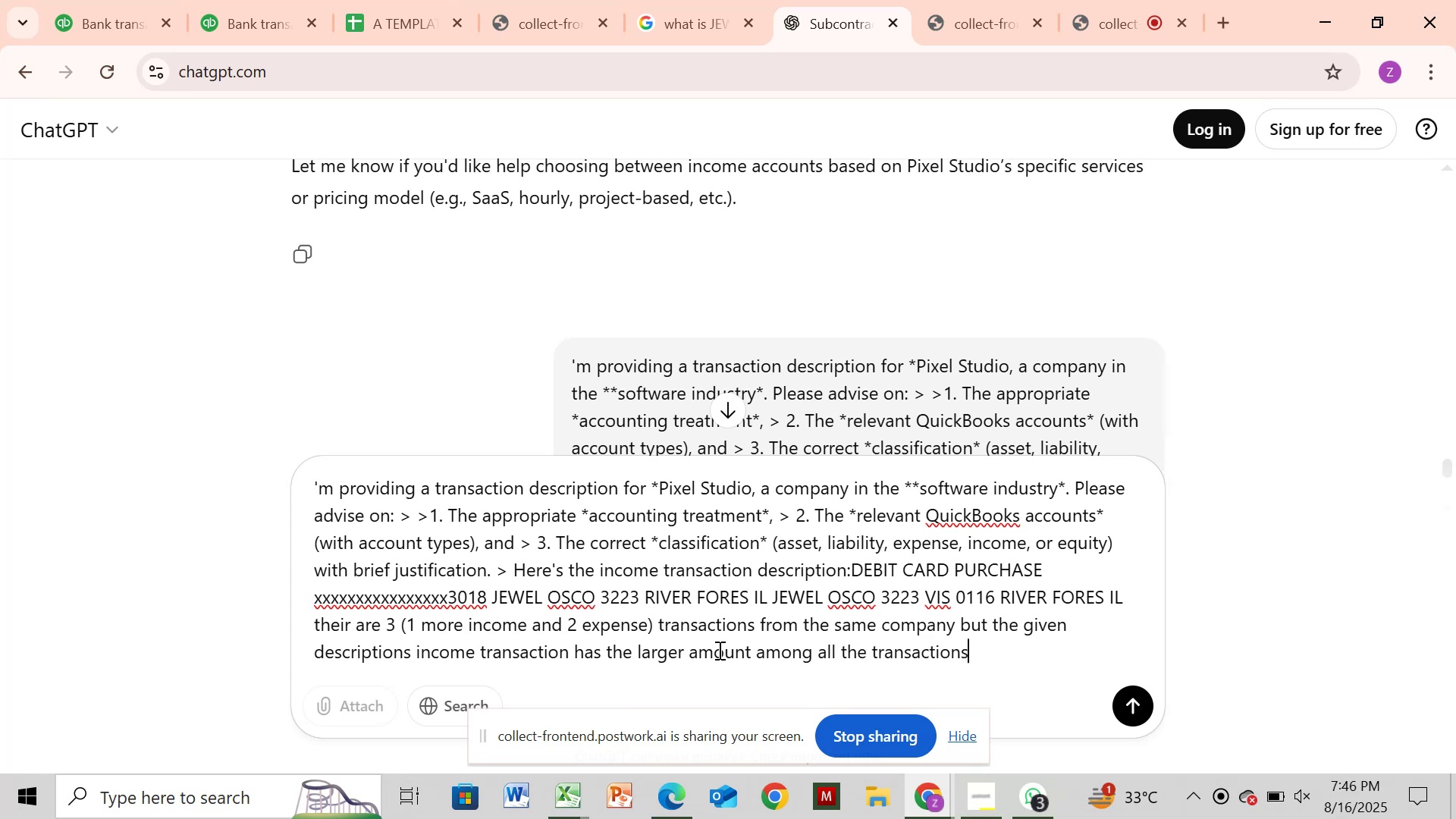 
key(Enter)
 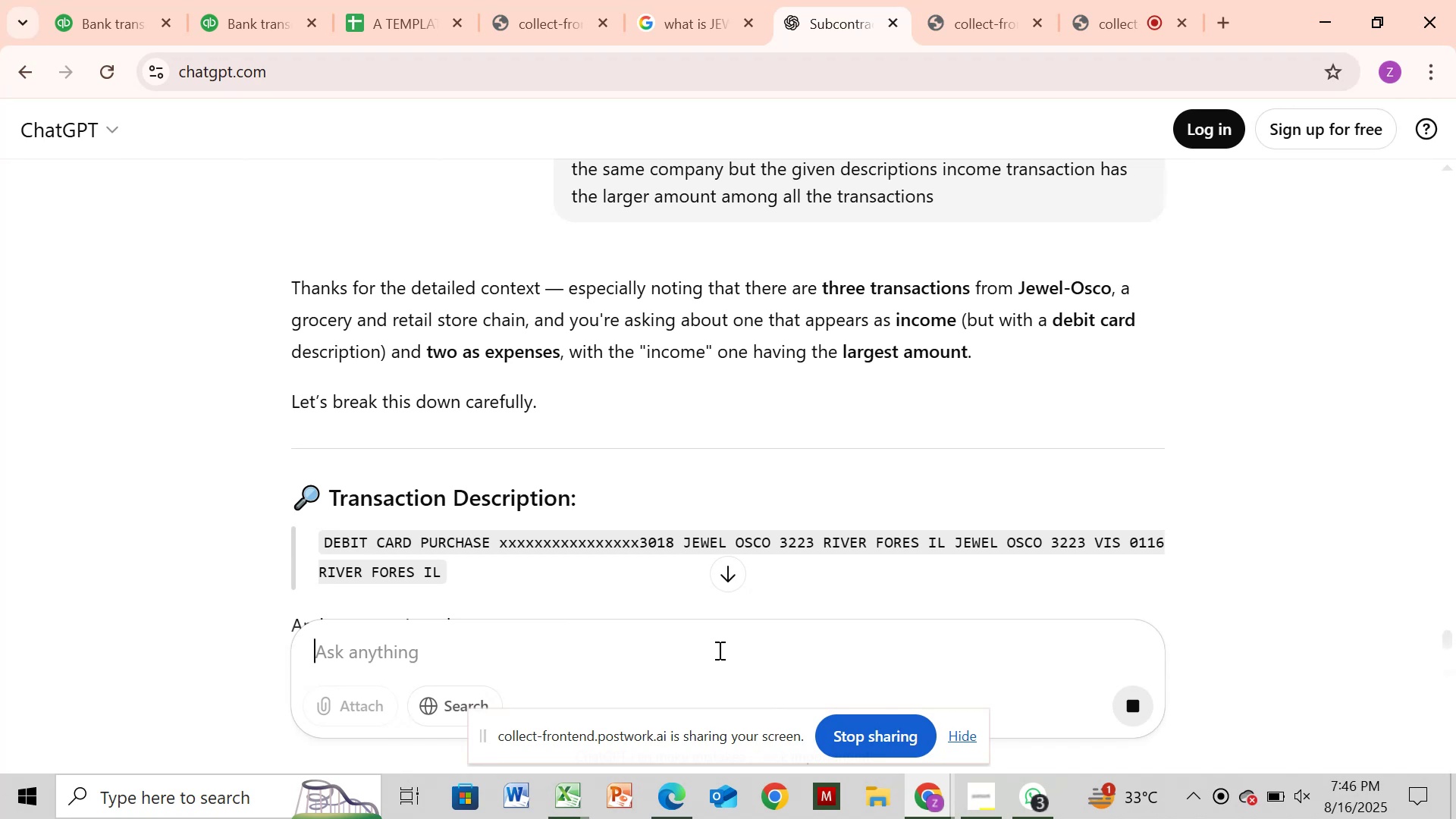 
wait(22.38)
 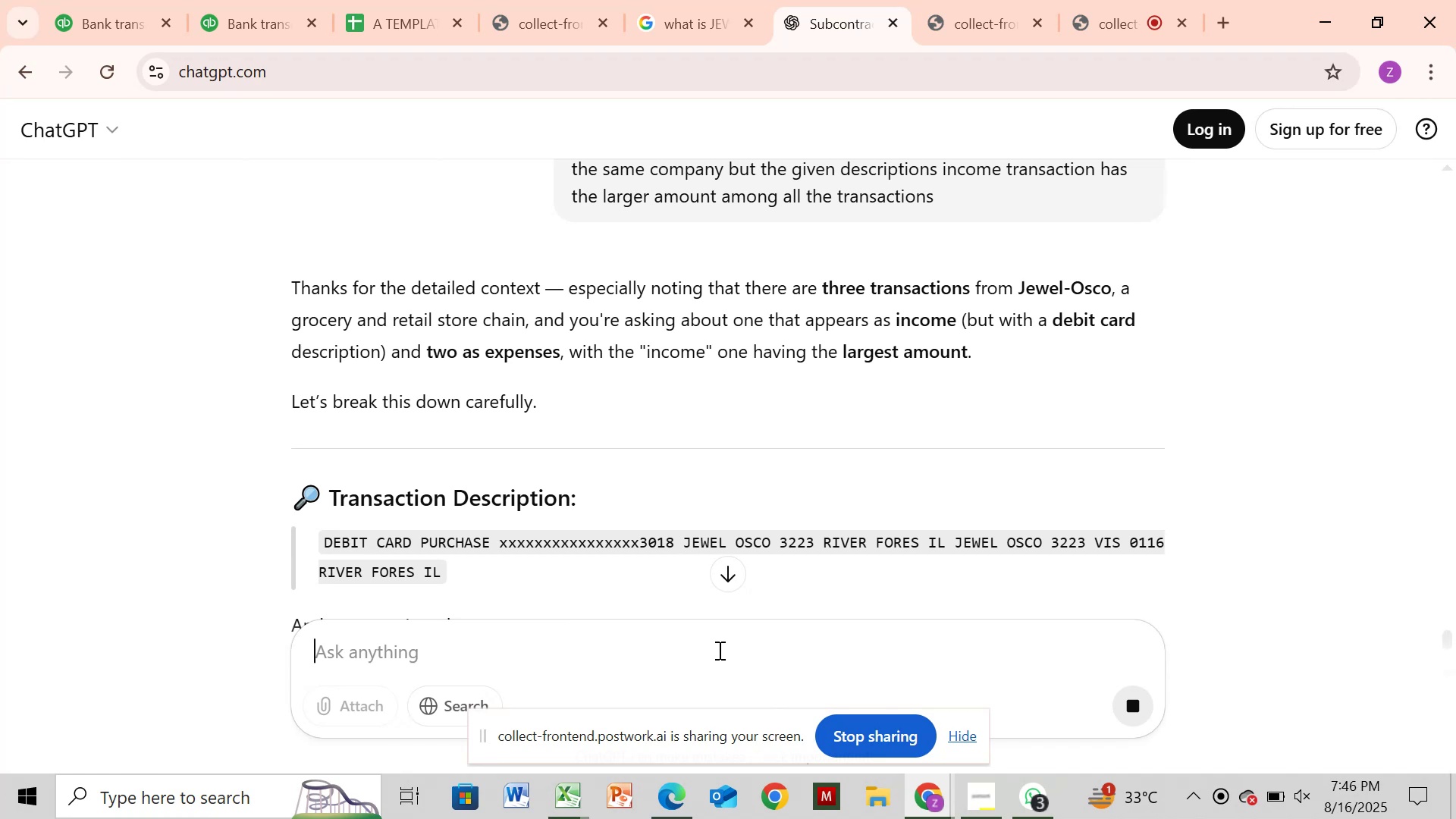 
scroll: coordinate [677, 497], scroll_direction: down, amount: 1.0
 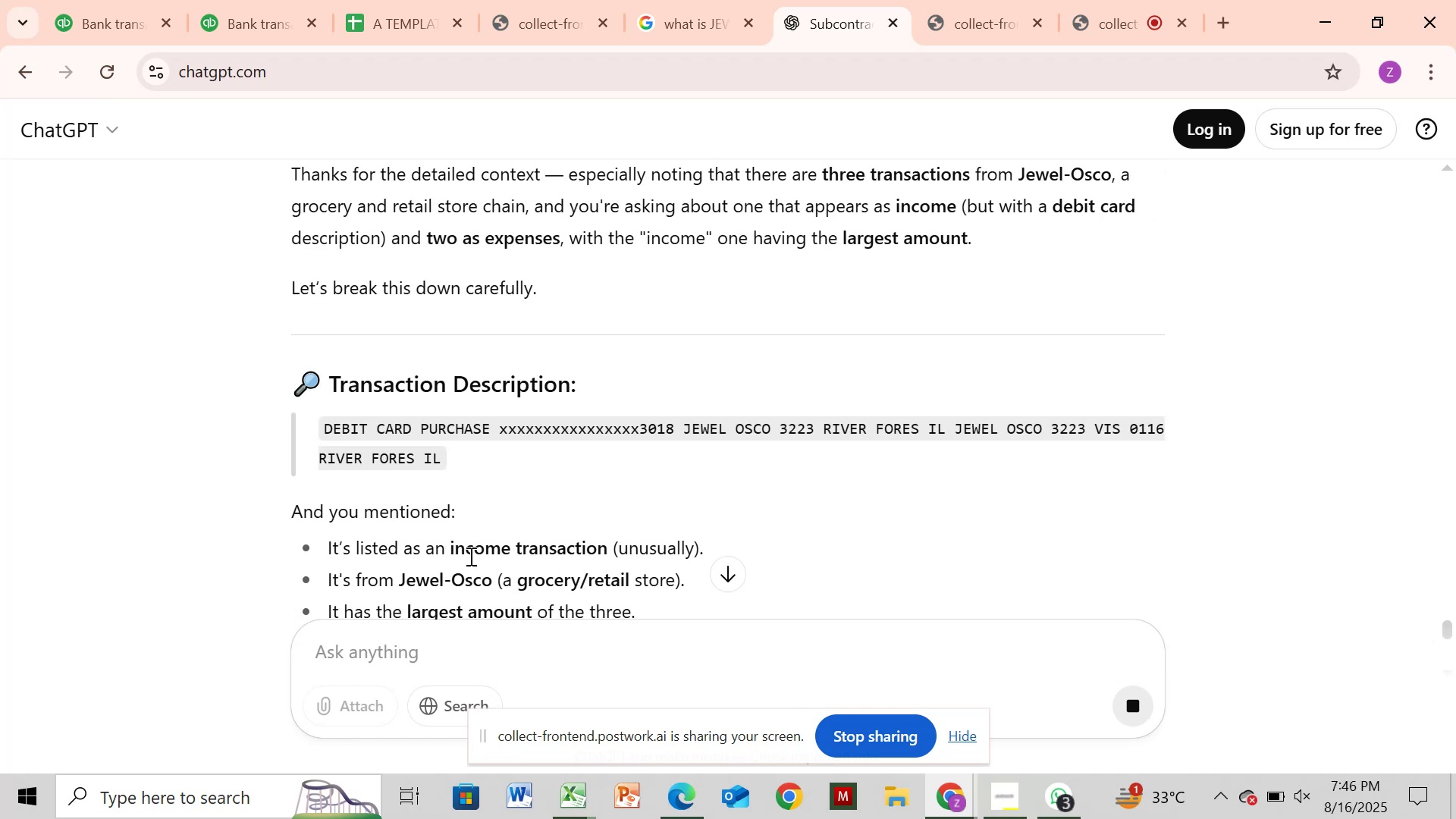 
wait(7.9)
 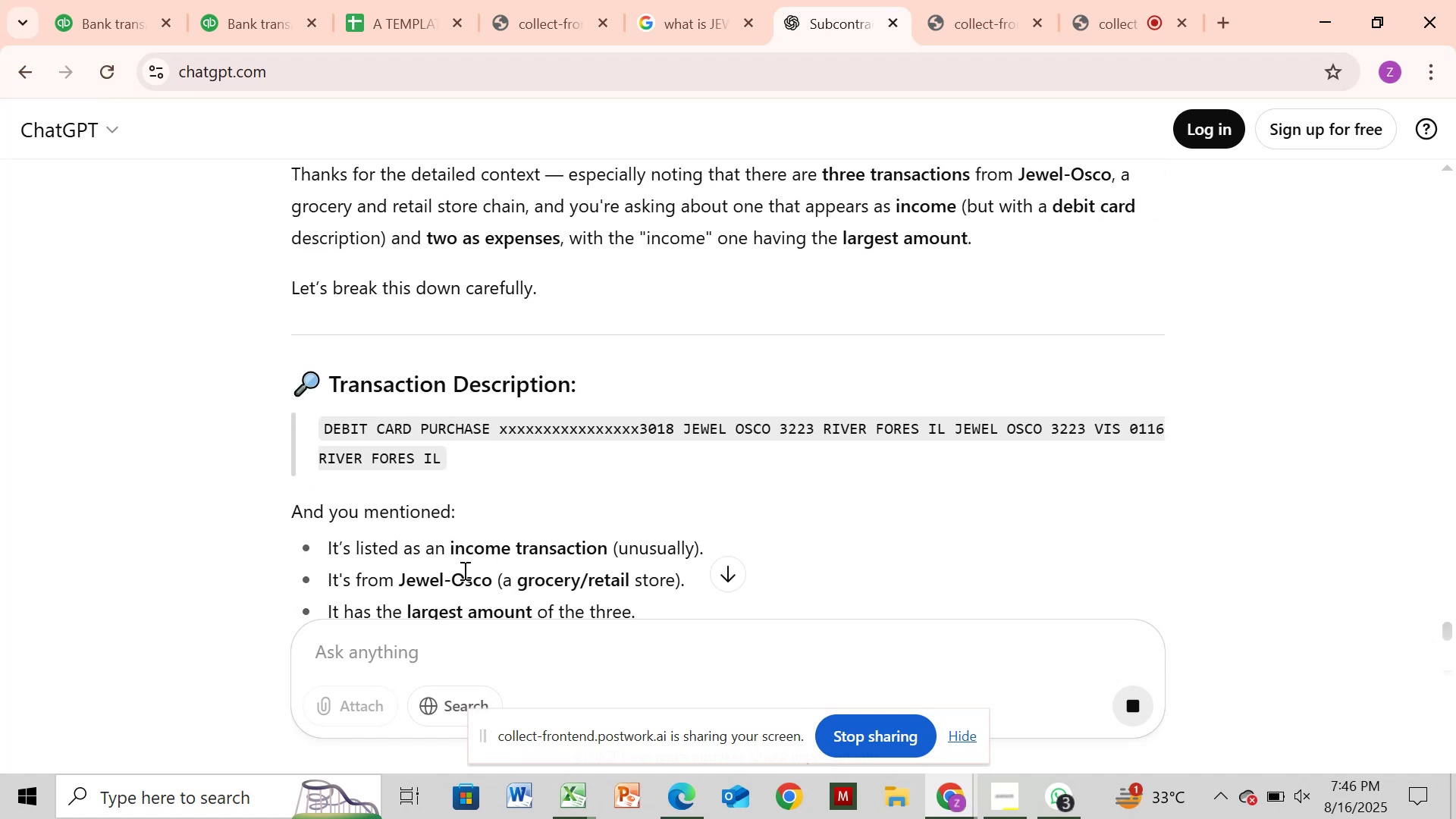 
scroll: coordinate [455, 513], scroll_direction: none, amount: 0.0
 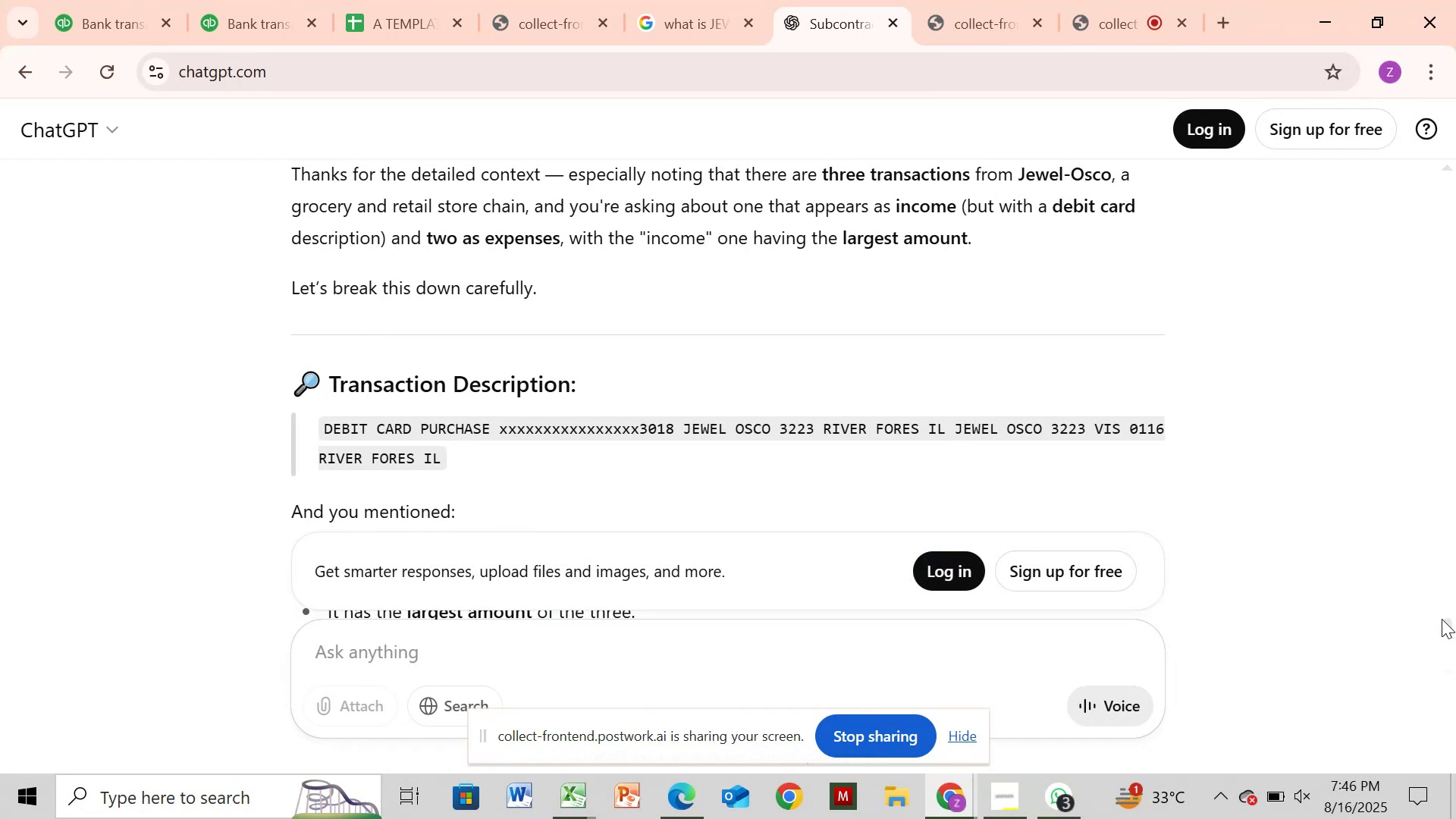 
wait(5.86)
 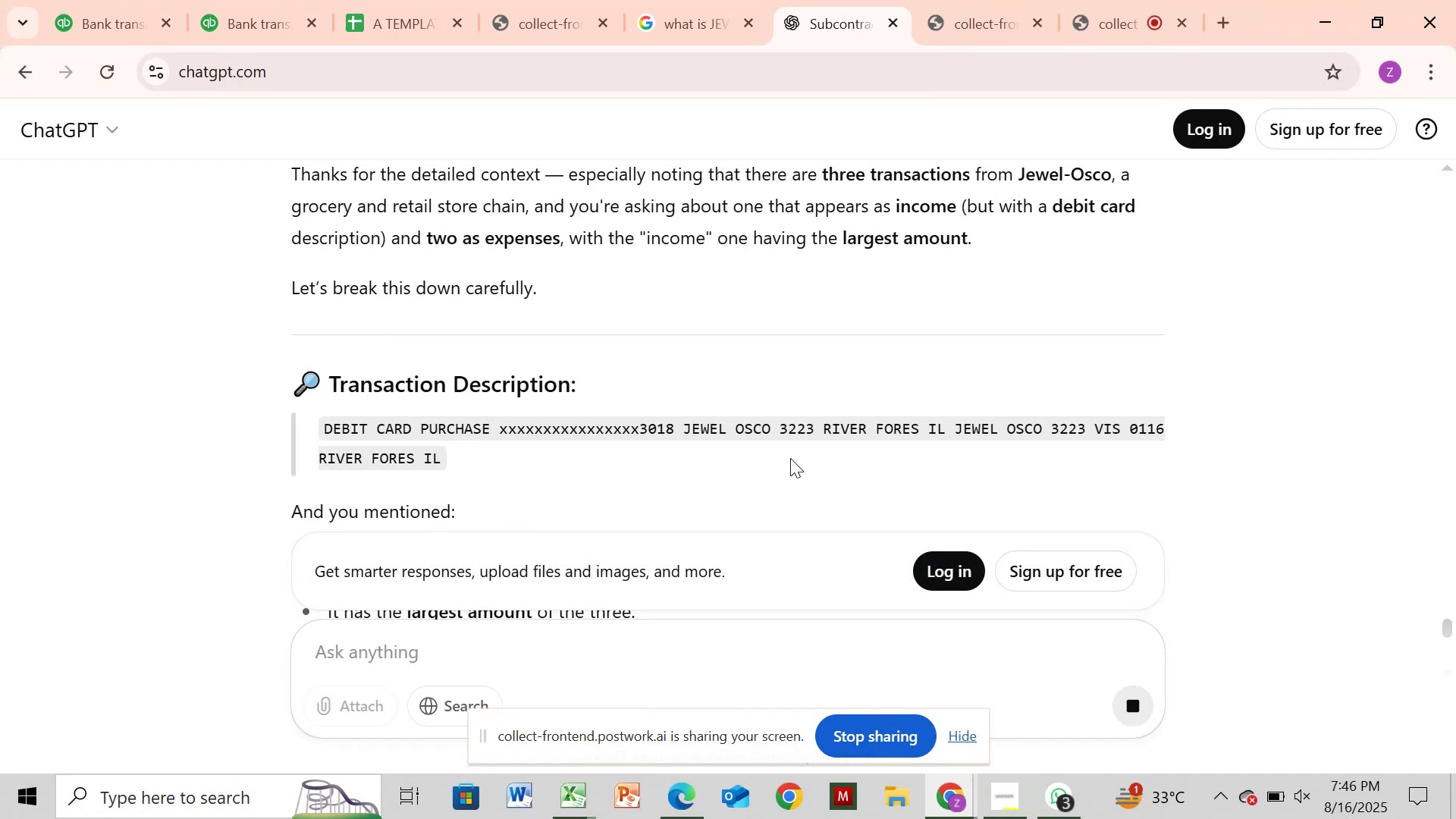 
scroll: coordinate [1455, 441], scroll_direction: none, amount: 0.0
 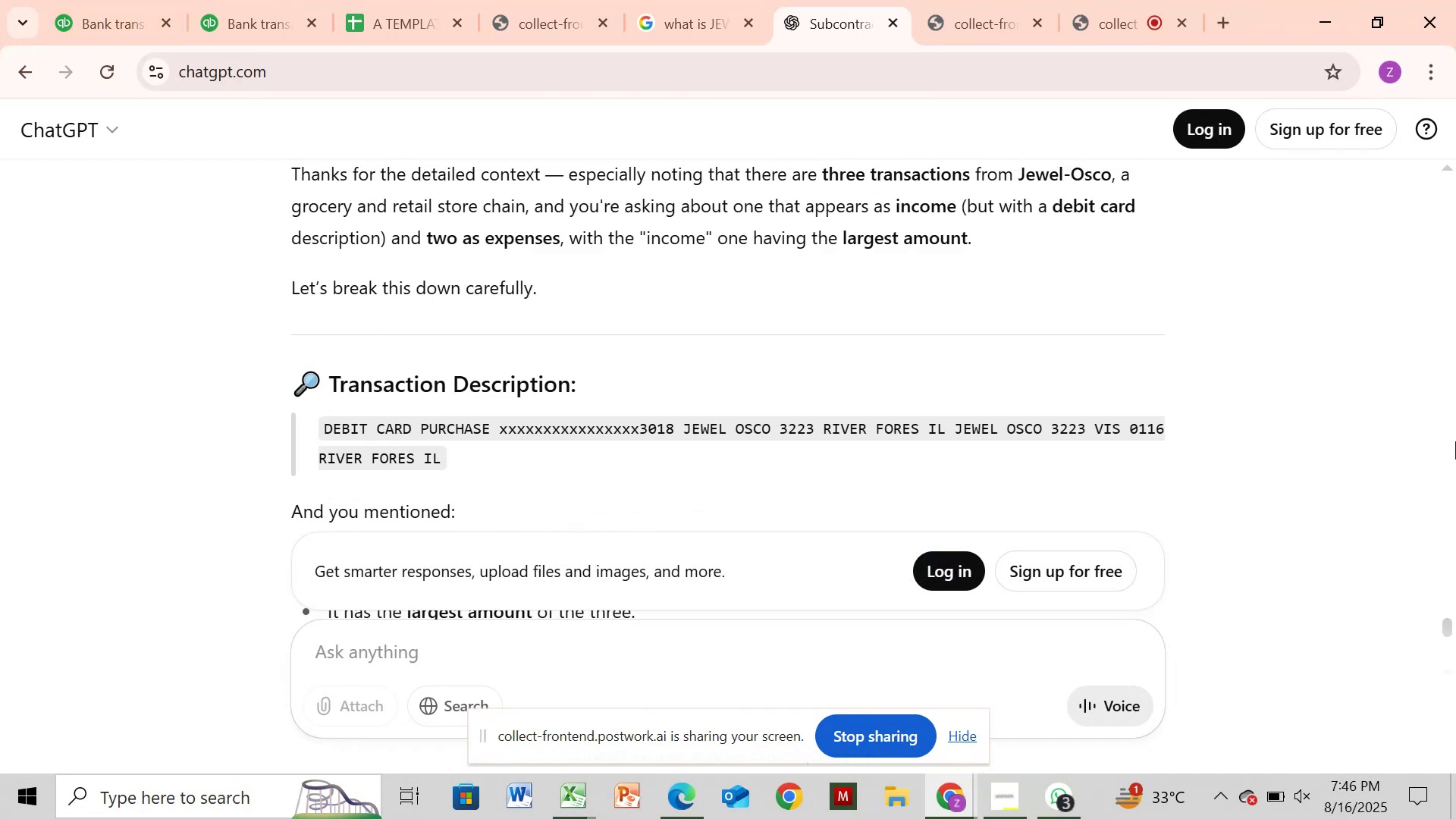 
scroll: coordinate [1455, 441], scroll_direction: down, amount: 2.0
 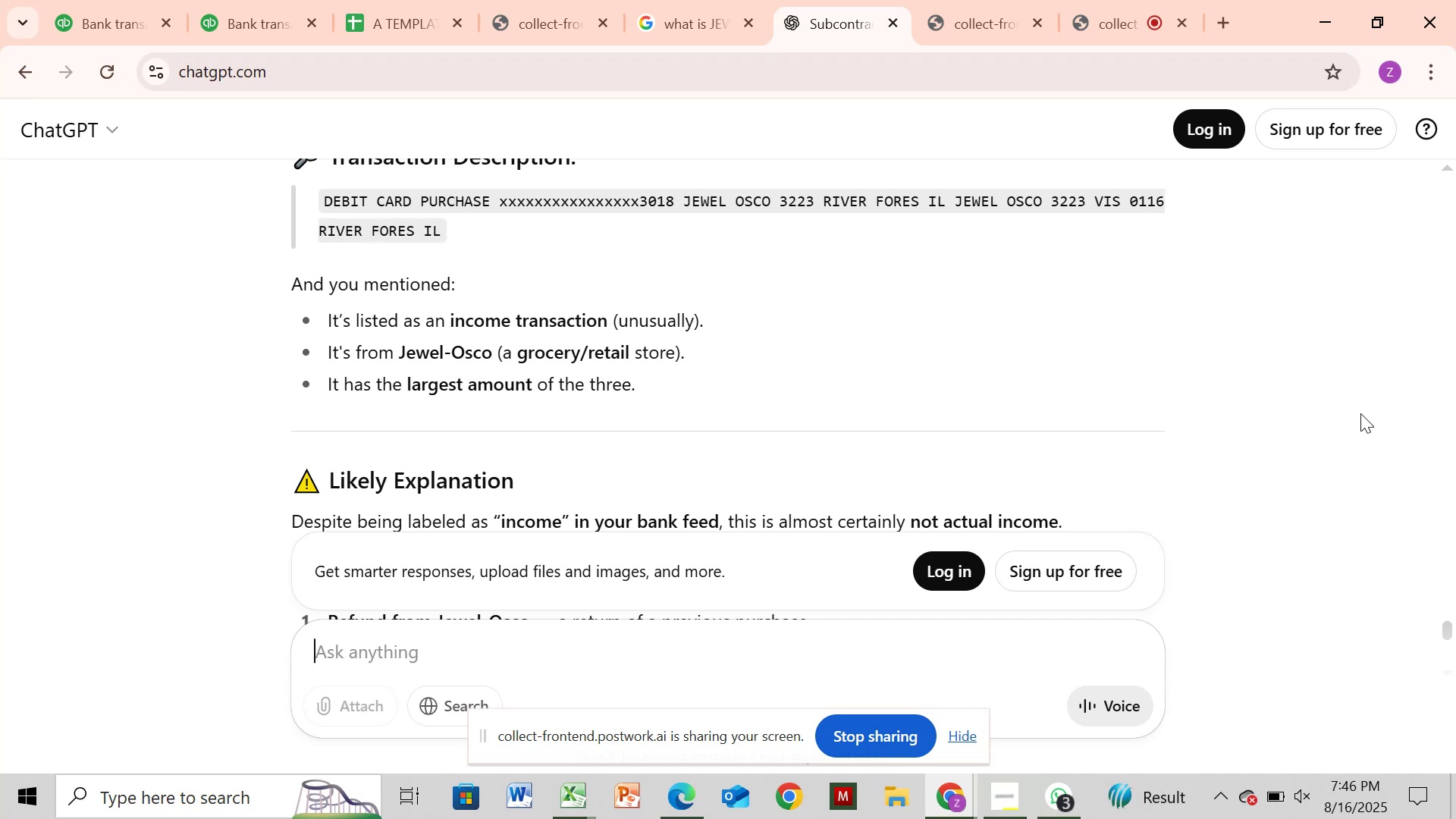 
wait(7.42)
 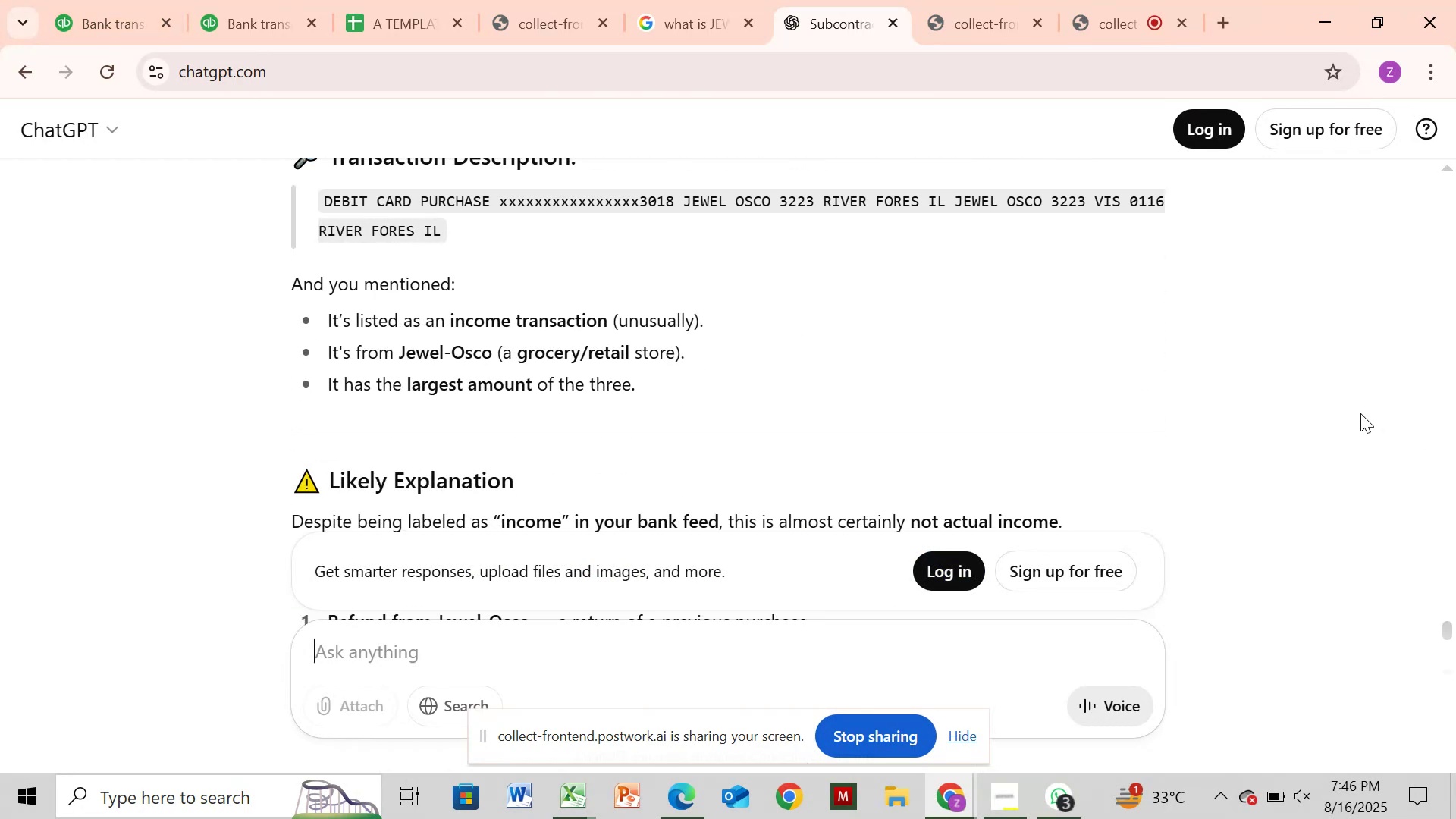 
scroll: coordinate [1360, 413], scroll_direction: down, amount: 2.0
 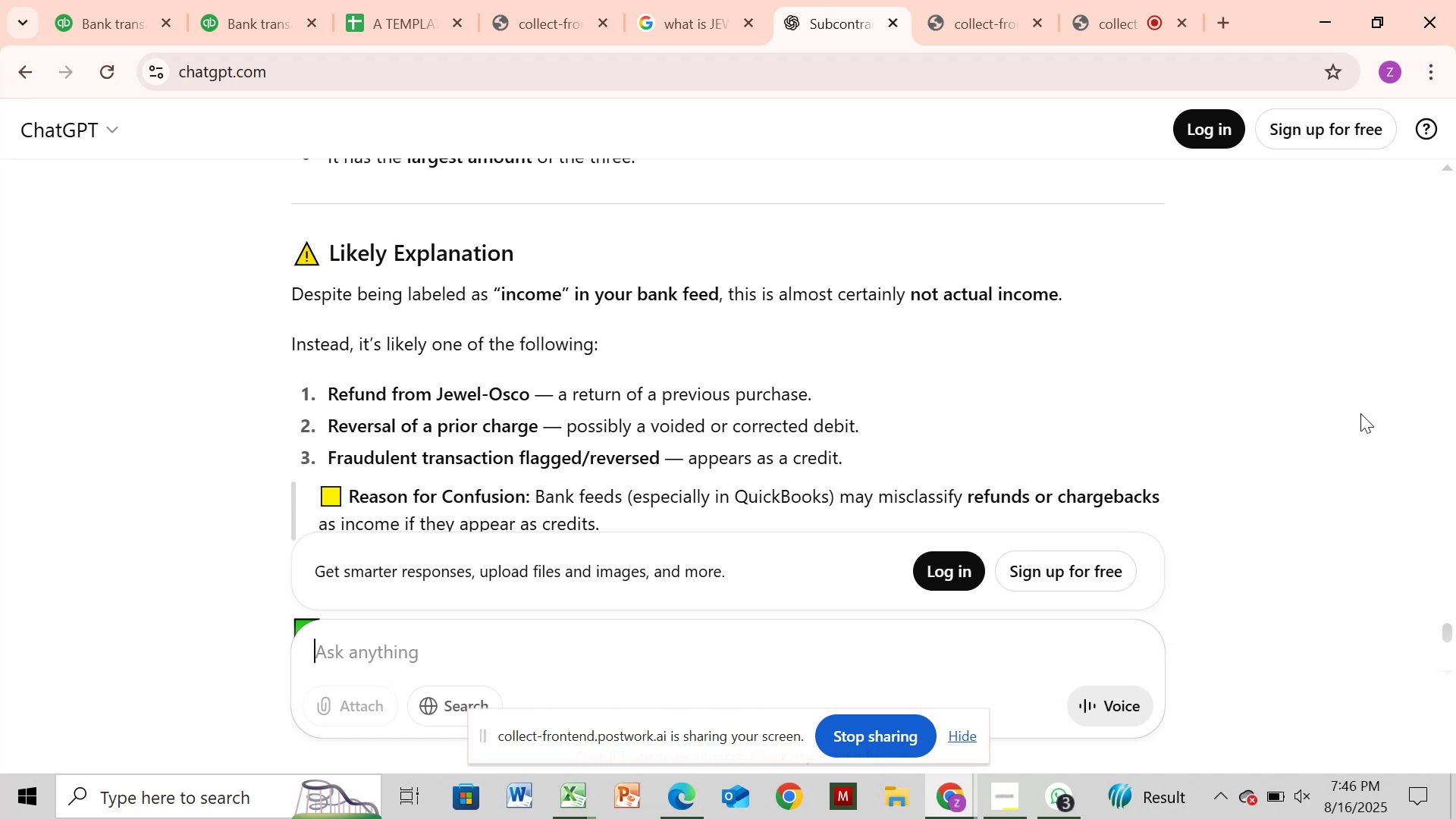 
wait(9.1)
 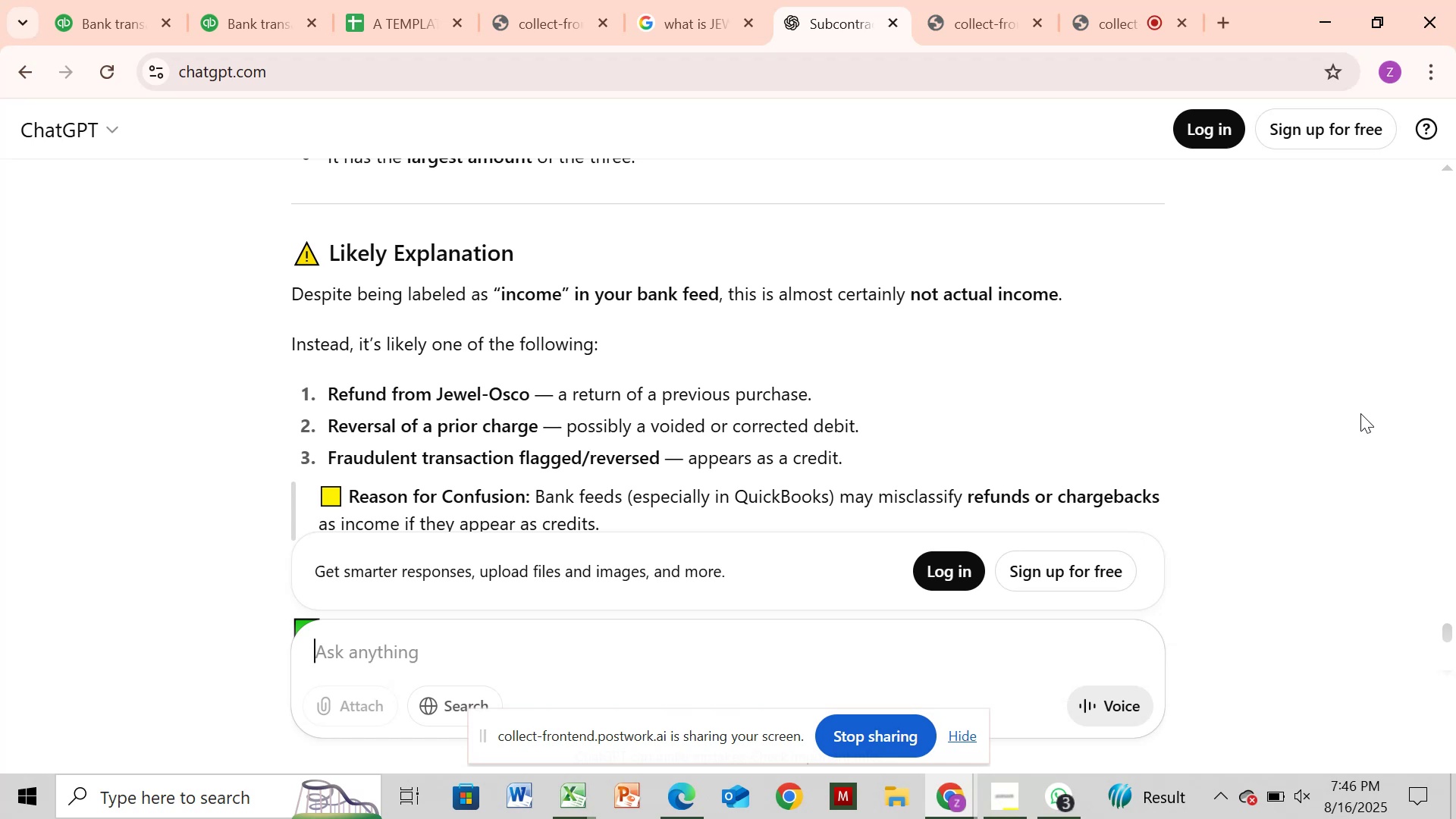 
scroll: coordinate [1360, 413], scroll_direction: down, amount: 2.0
 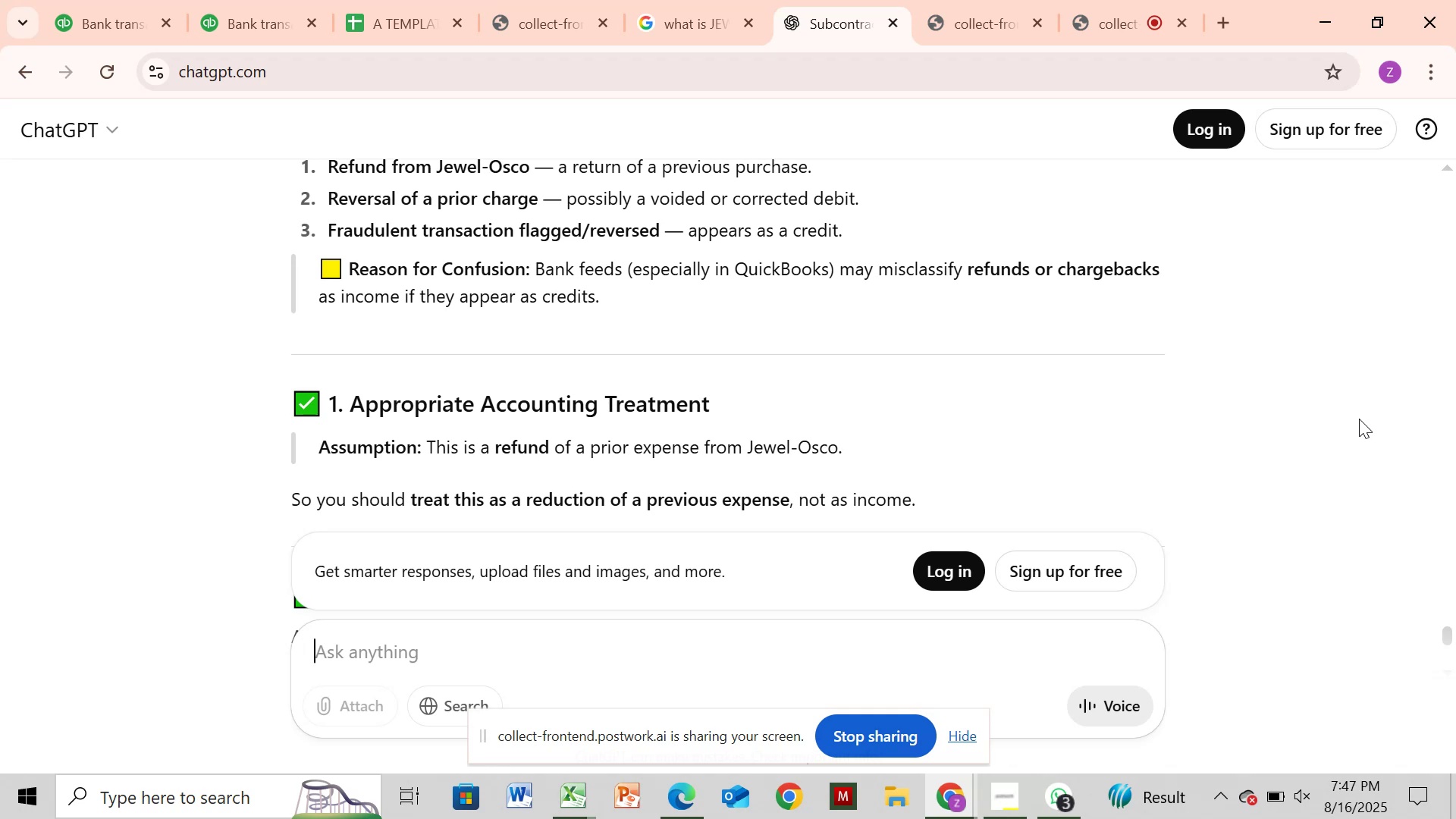 
wait(5.85)
 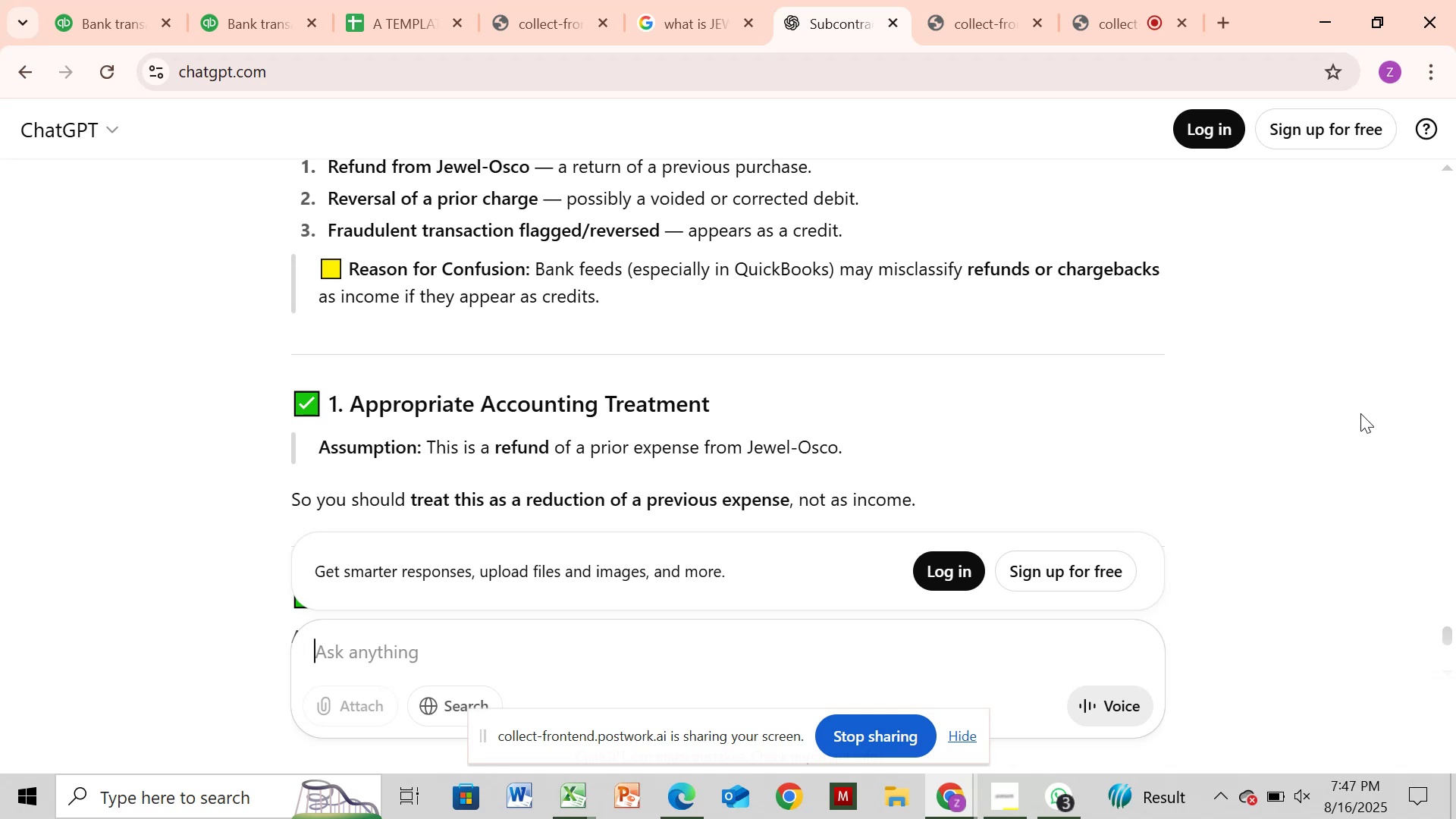 
scroll: coordinate [1376, 417], scroll_direction: down, amount: 2.0
 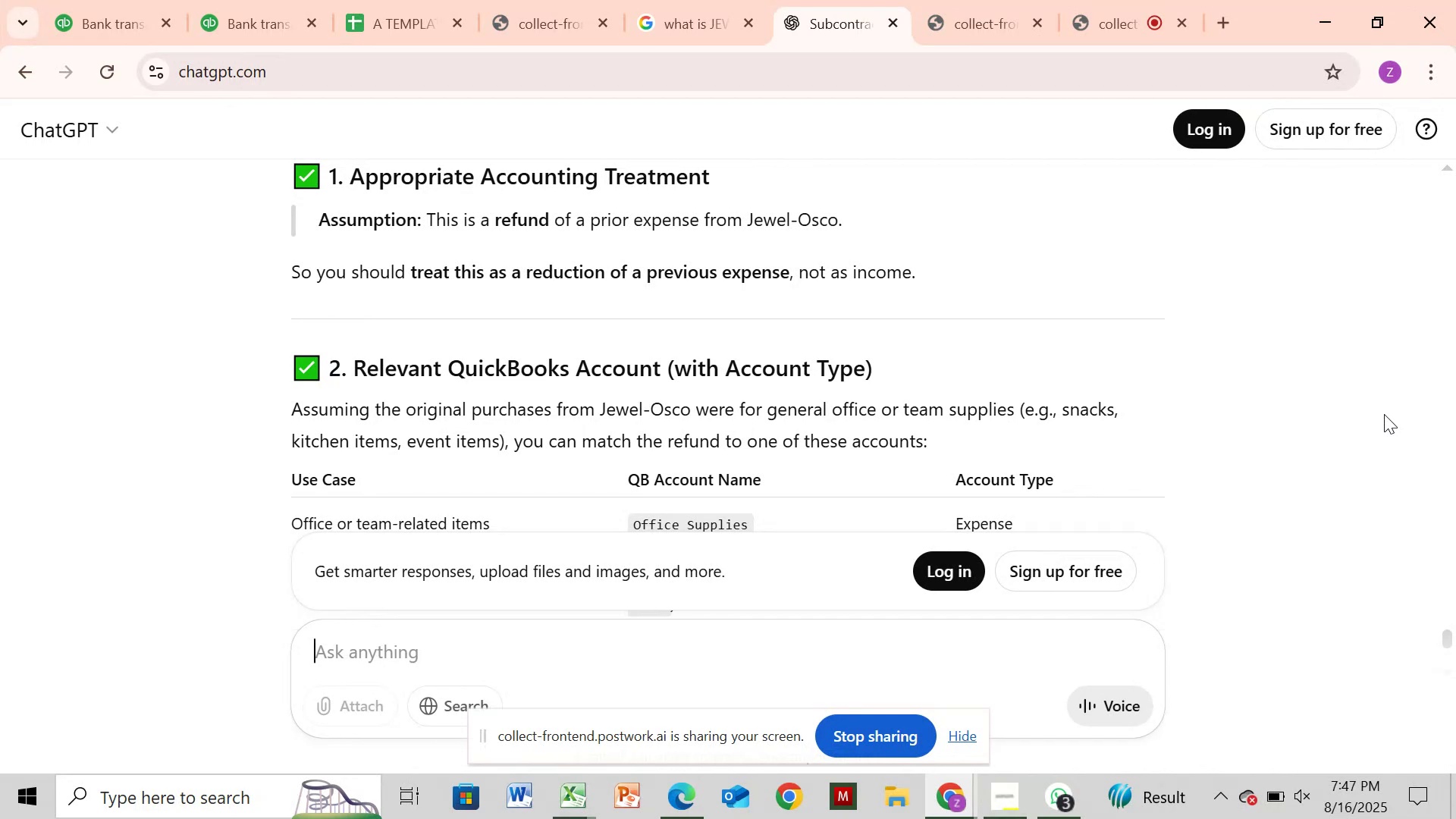 
wait(11.82)
 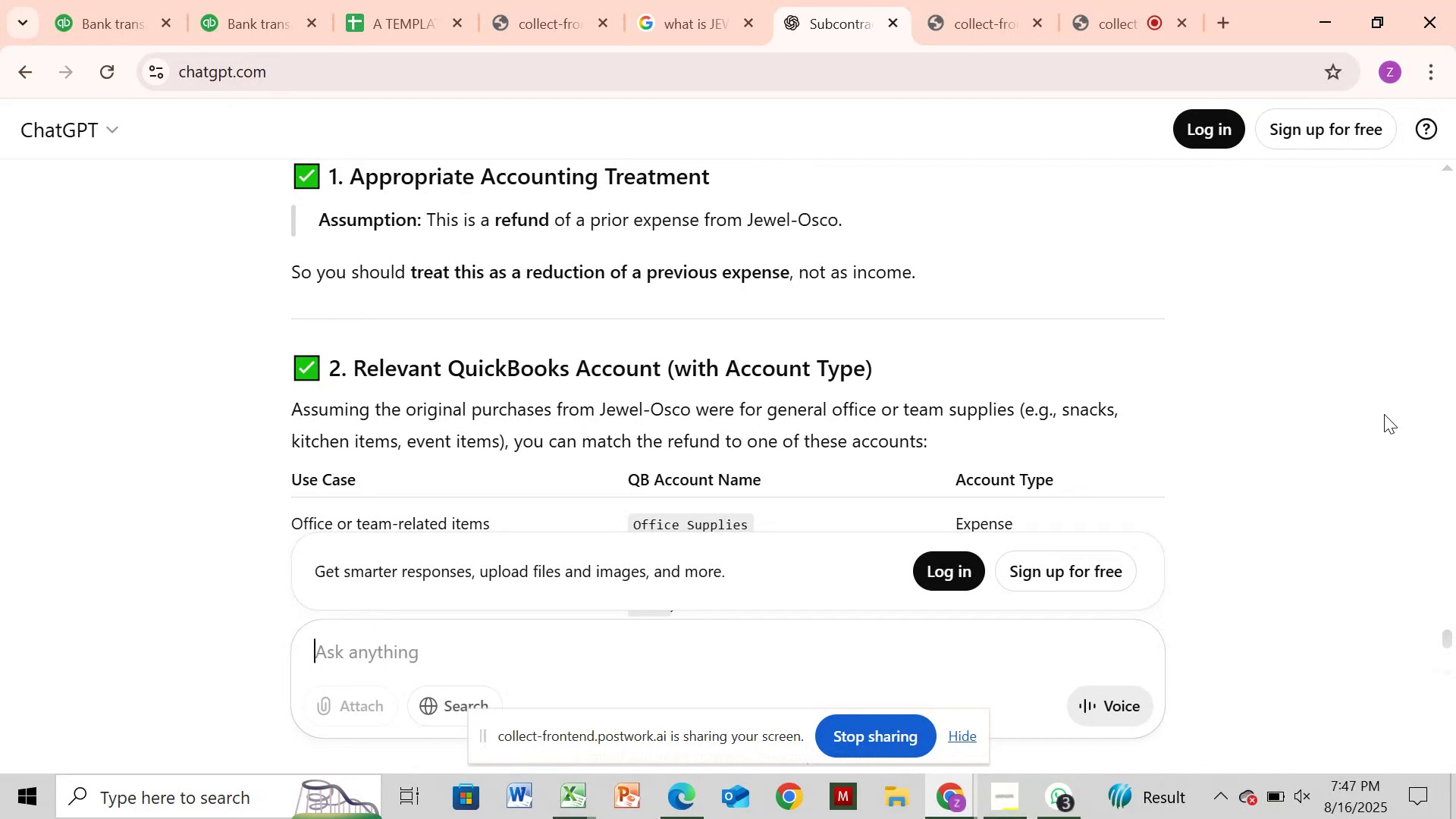 
scroll: coordinate [1384, 414], scroll_direction: none, amount: 0.0
 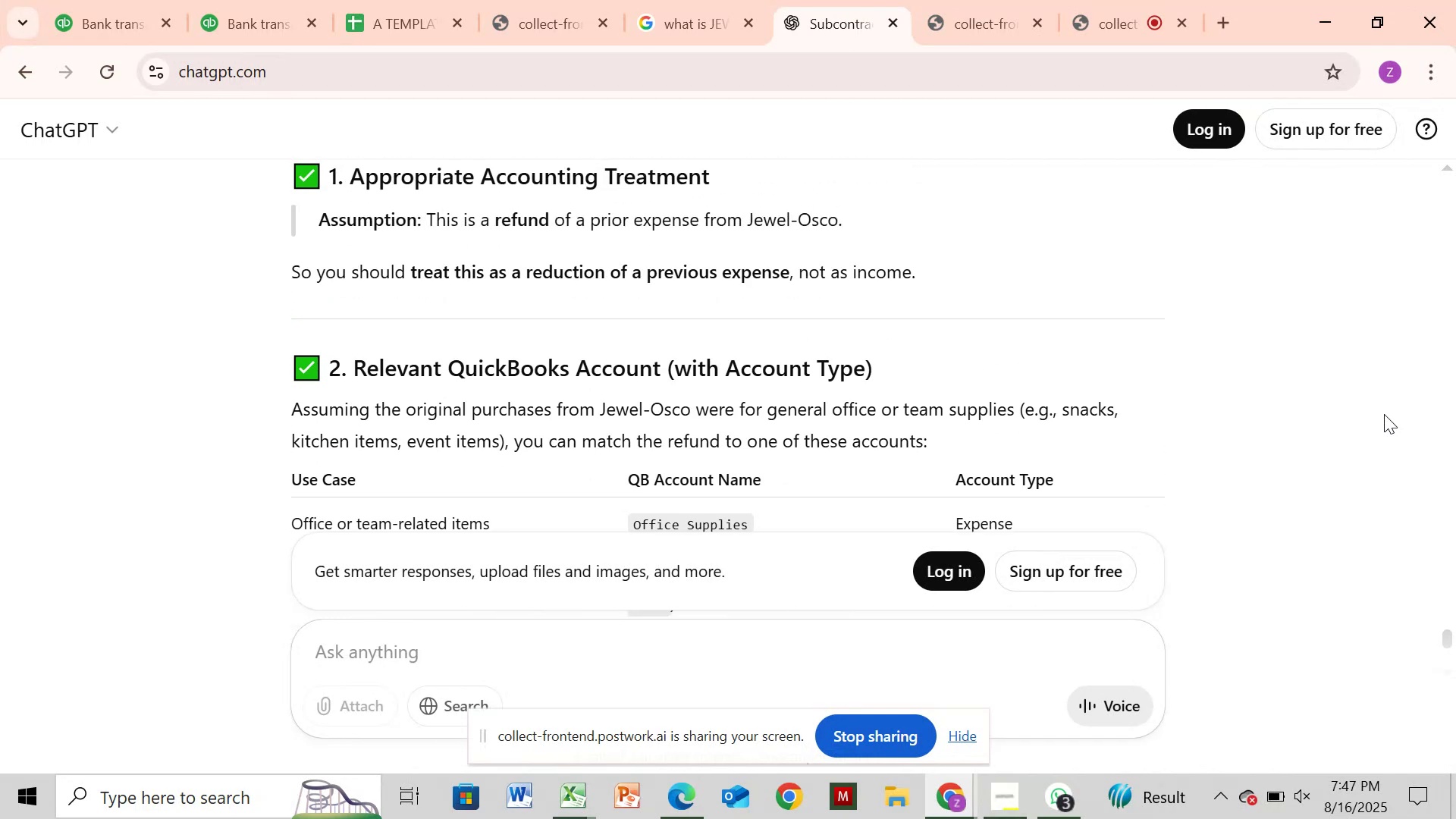 
scroll: coordinate [1384, 414], scroll_direction: up, amount: 1.0
 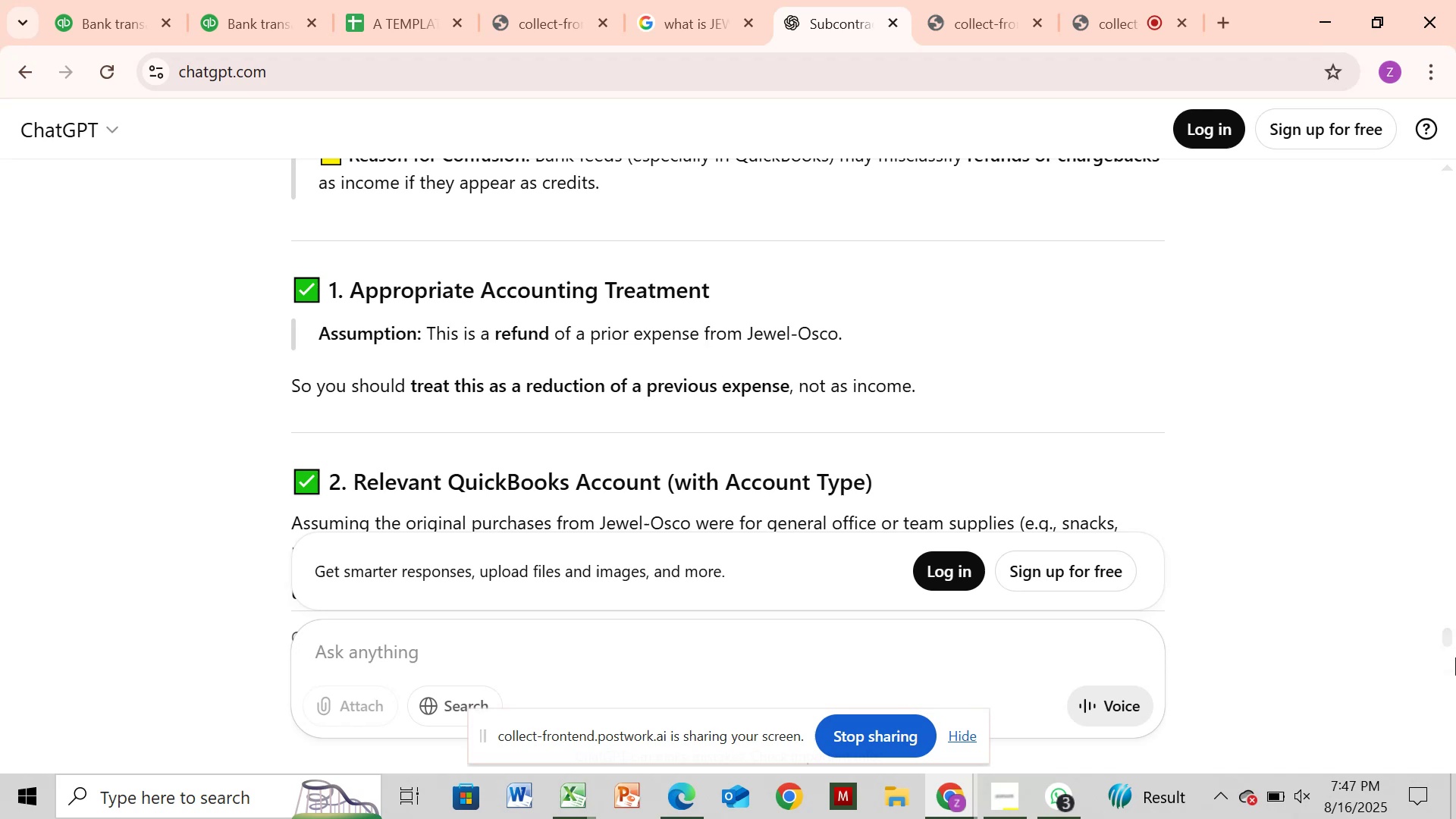 
left_click_drag(start_coordinate=[1444, 626], to_coordinate=[1444, 661])
 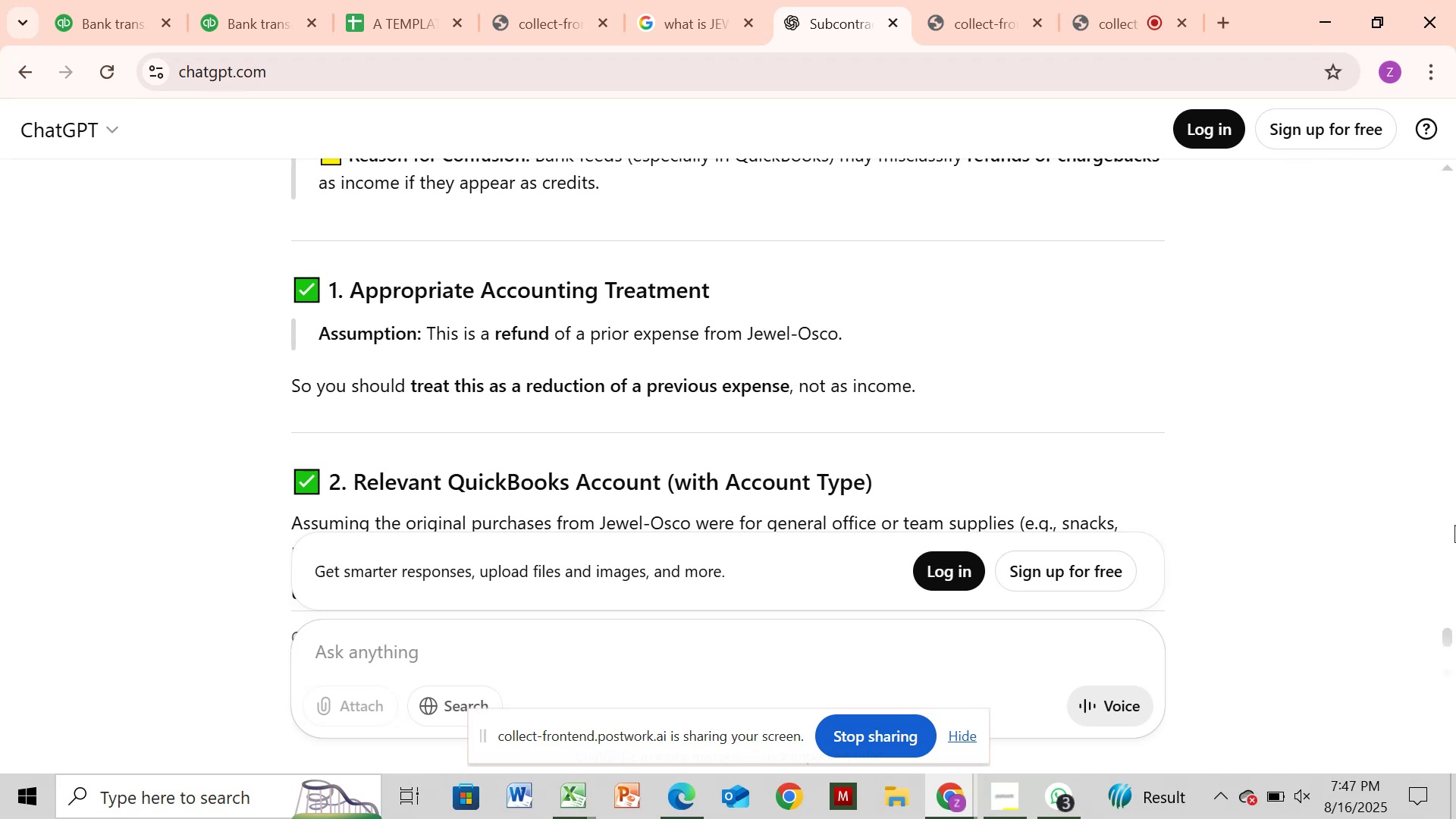 
left_click_drag(start_coordinate=[1454, 525], to_coordinate=[1455, 626])
 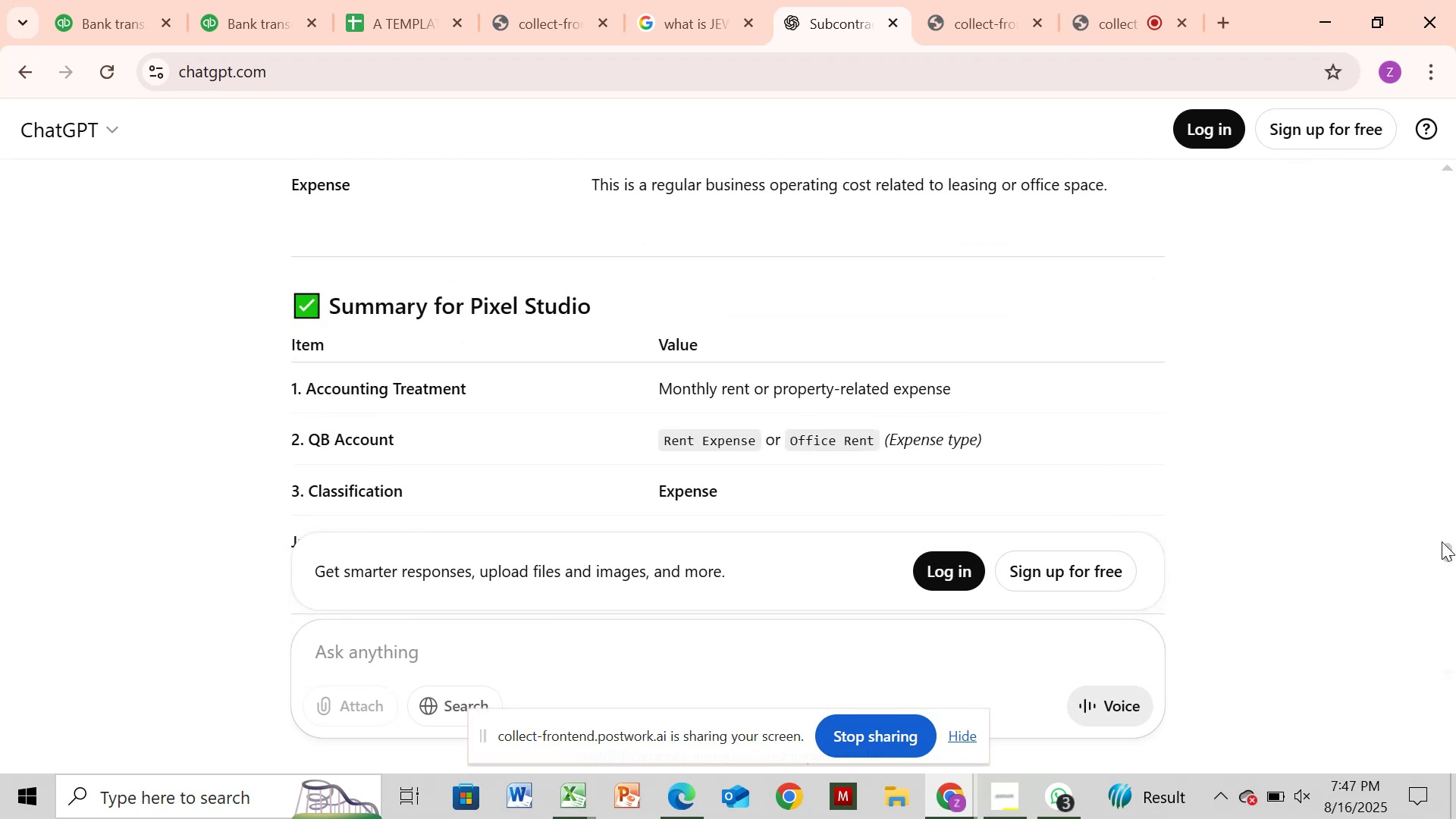 
left_click_drag(start_coordinate=[1445, 547], to_coordinate=[1455, 647])
 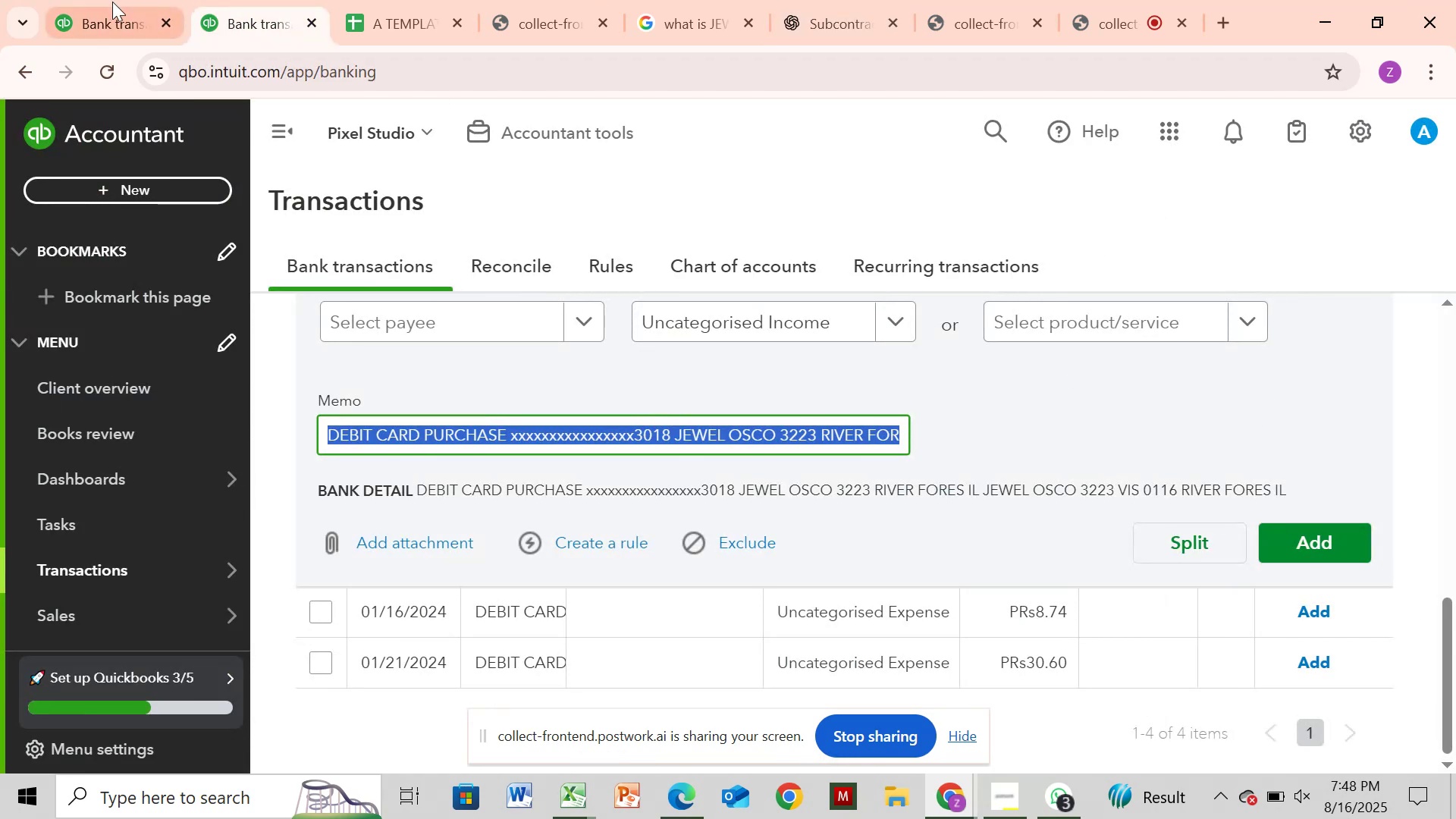 
wait(5.13)
 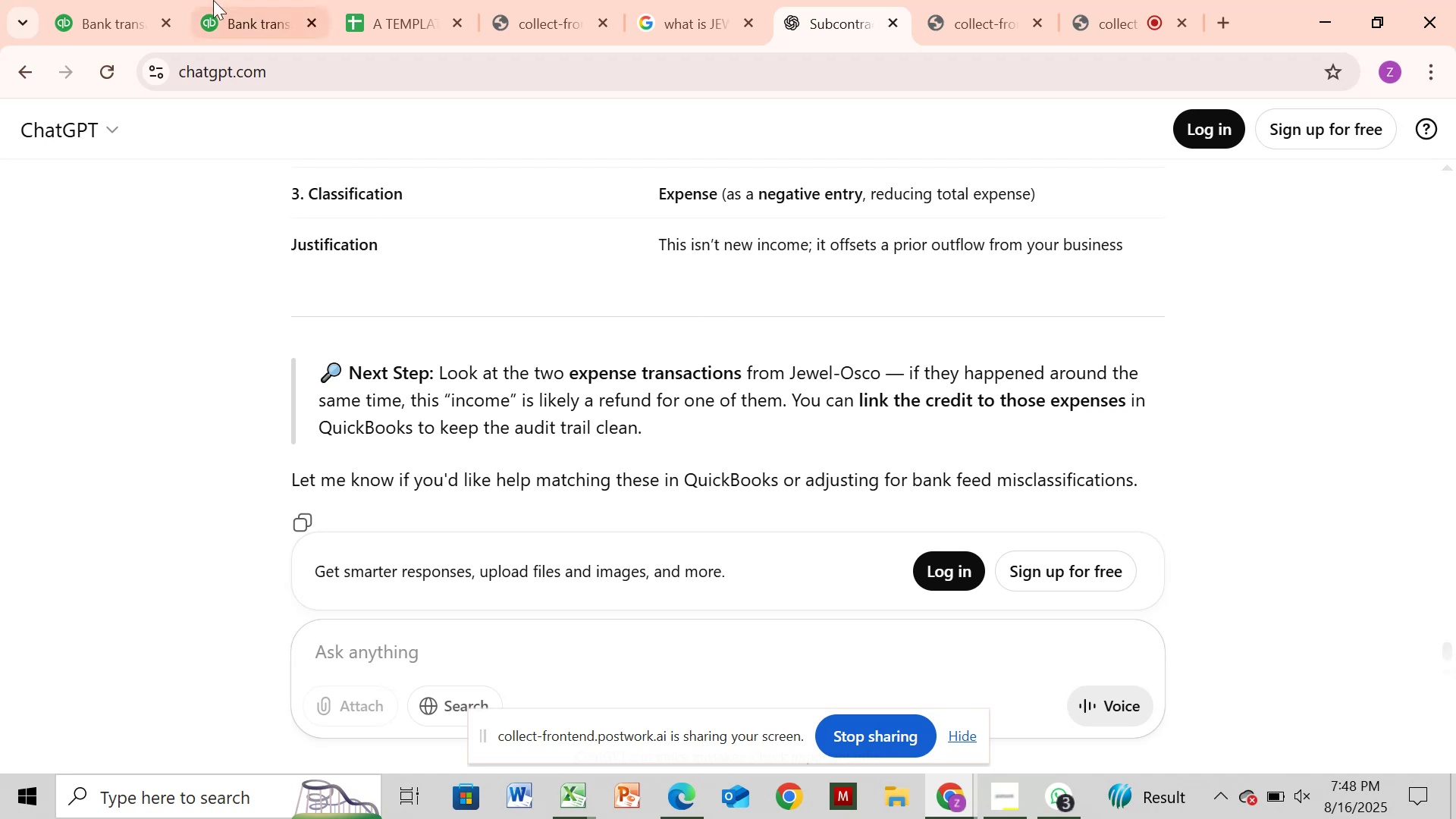 
left_click([849, 1])
 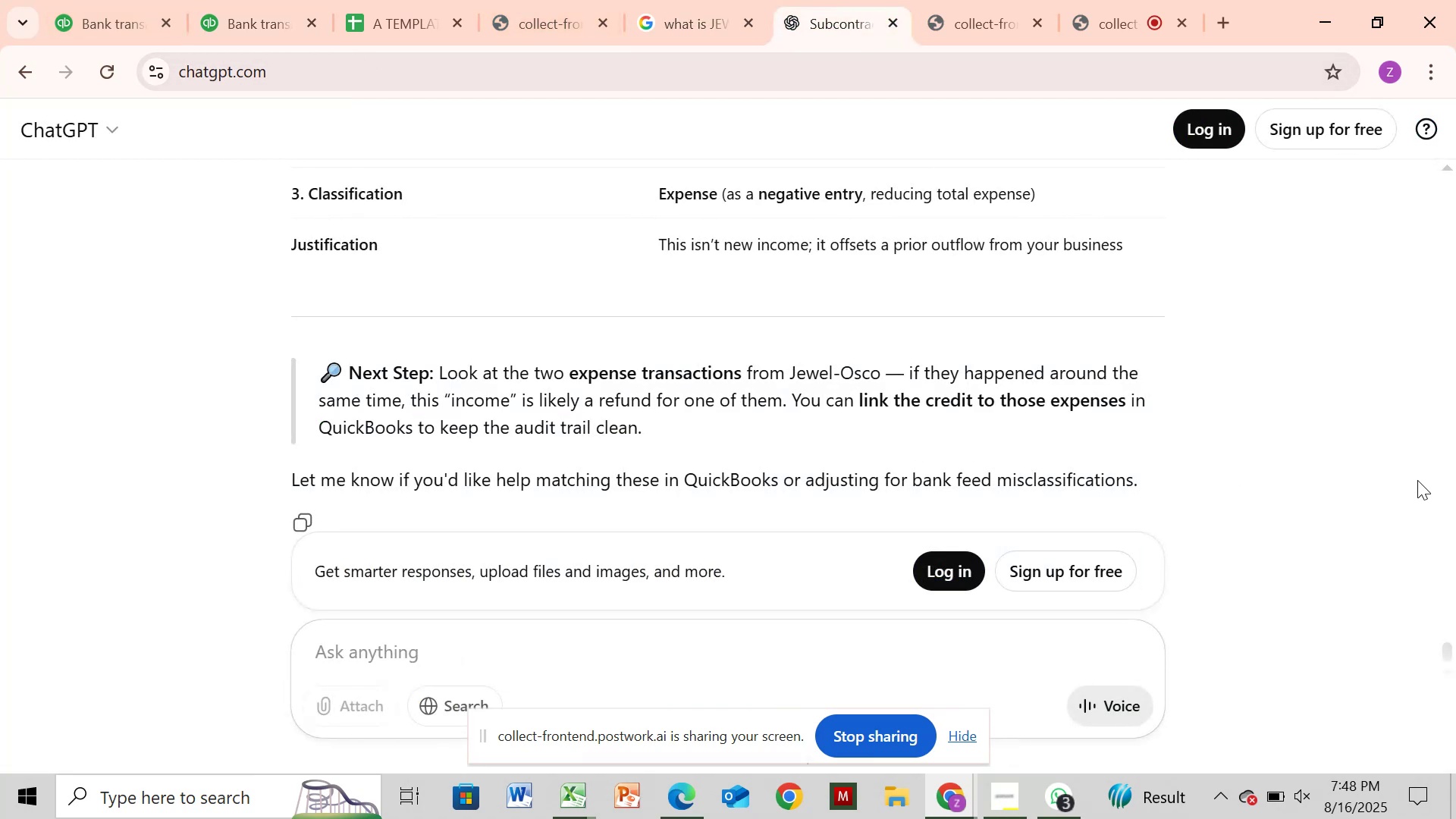 
left_click([1448, 479])
 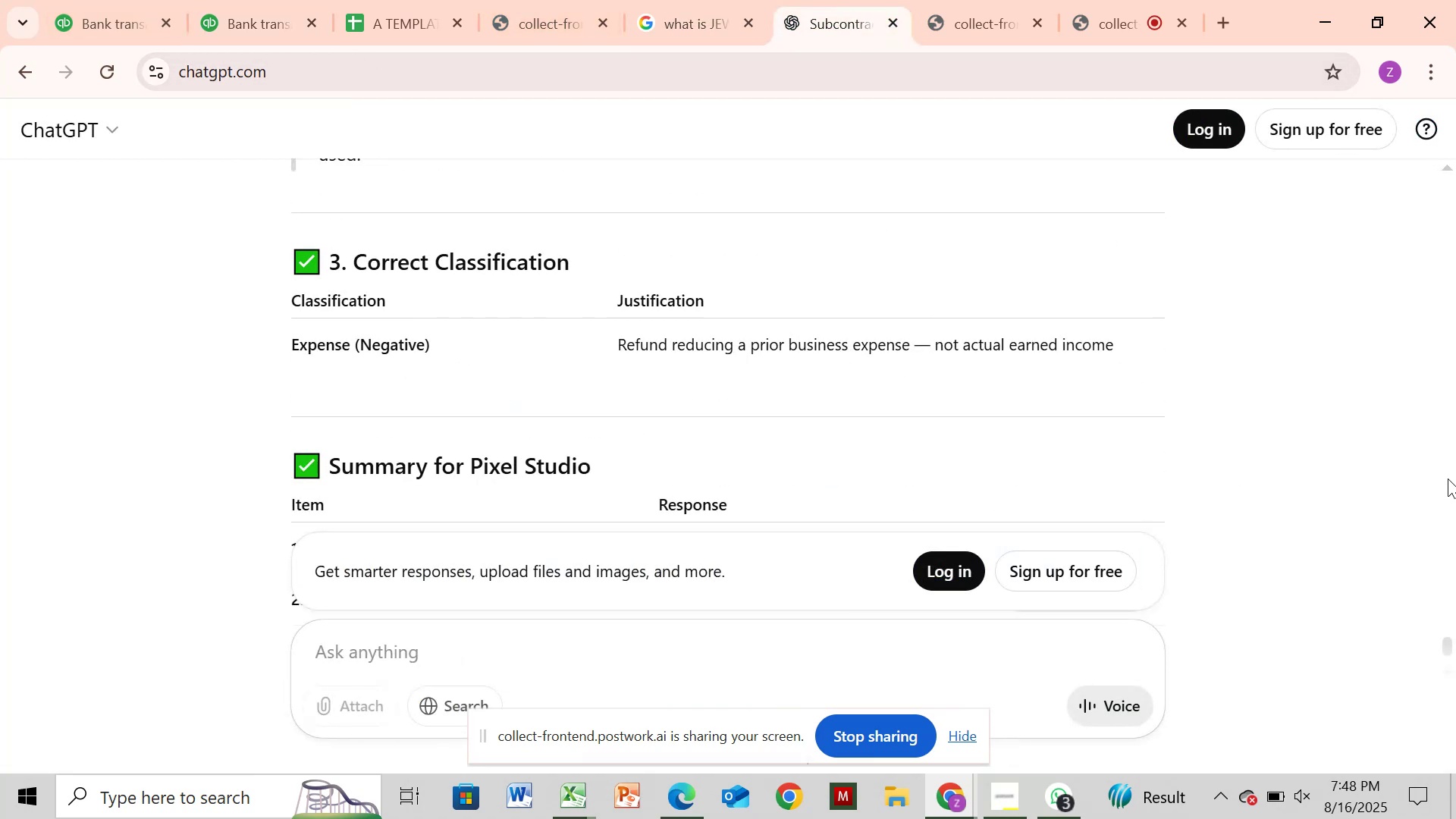 
left_click([1448, 479])
 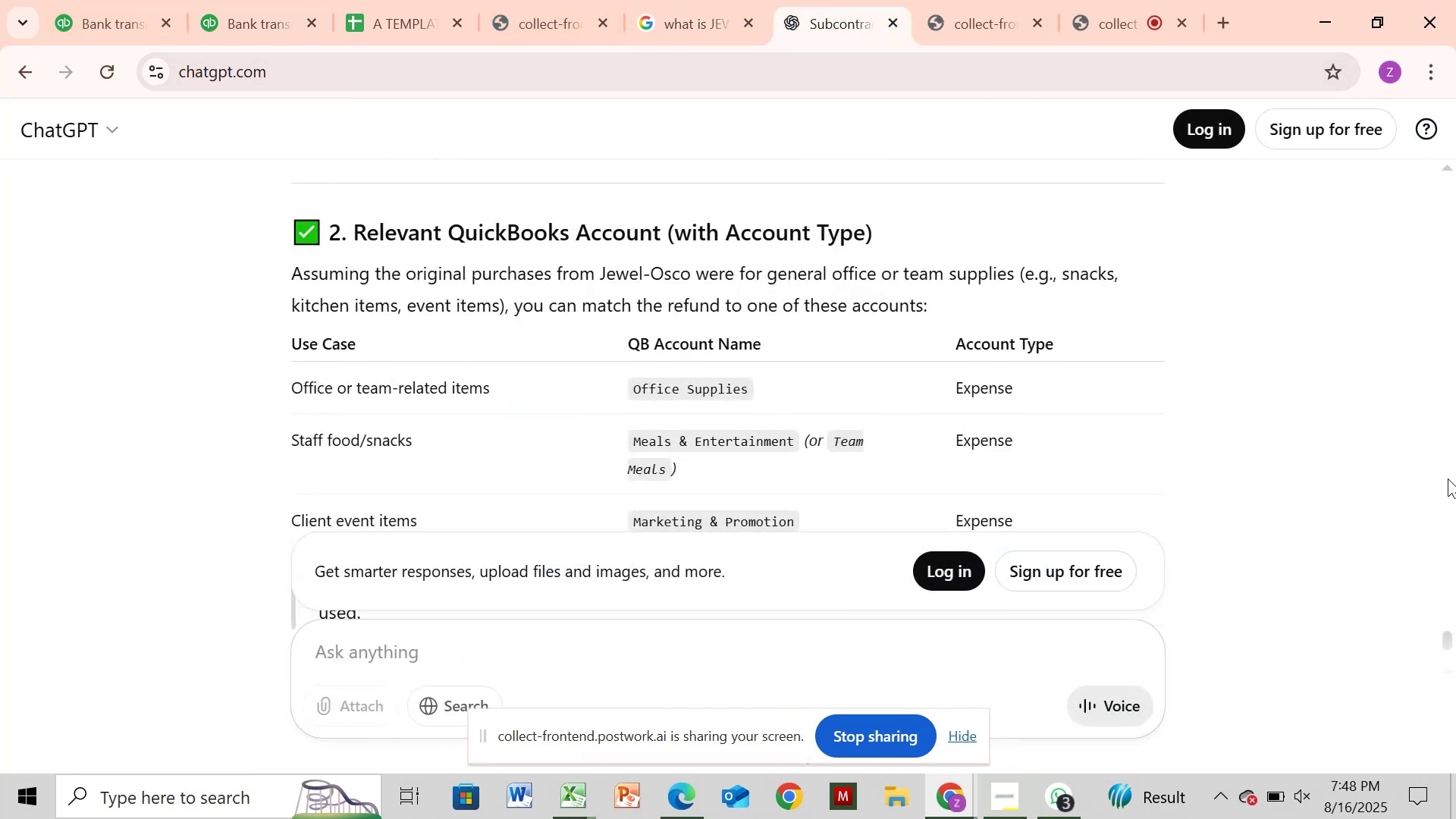 
left_click([1448, 479])
 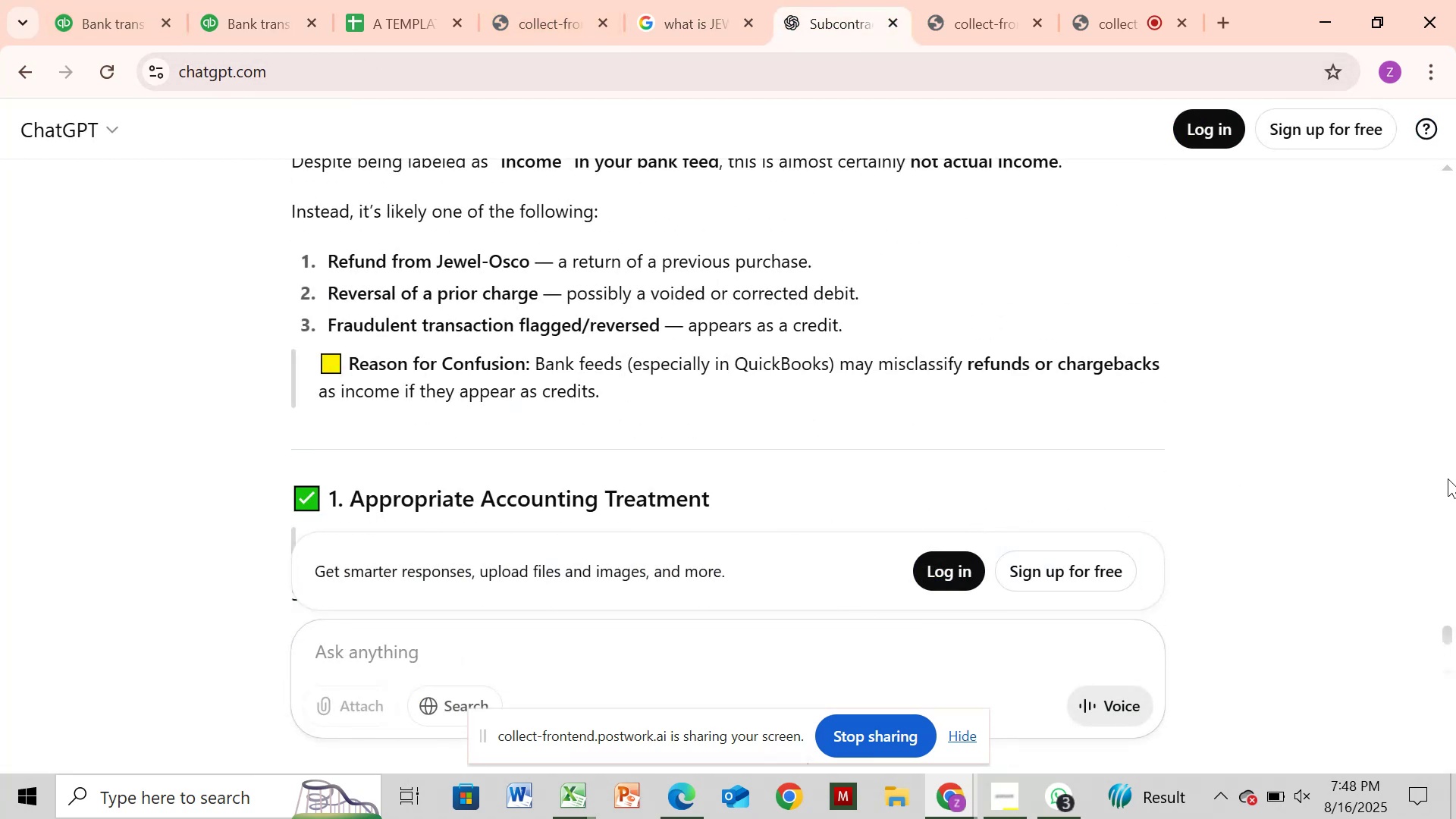 
left_click([1448, 479])
 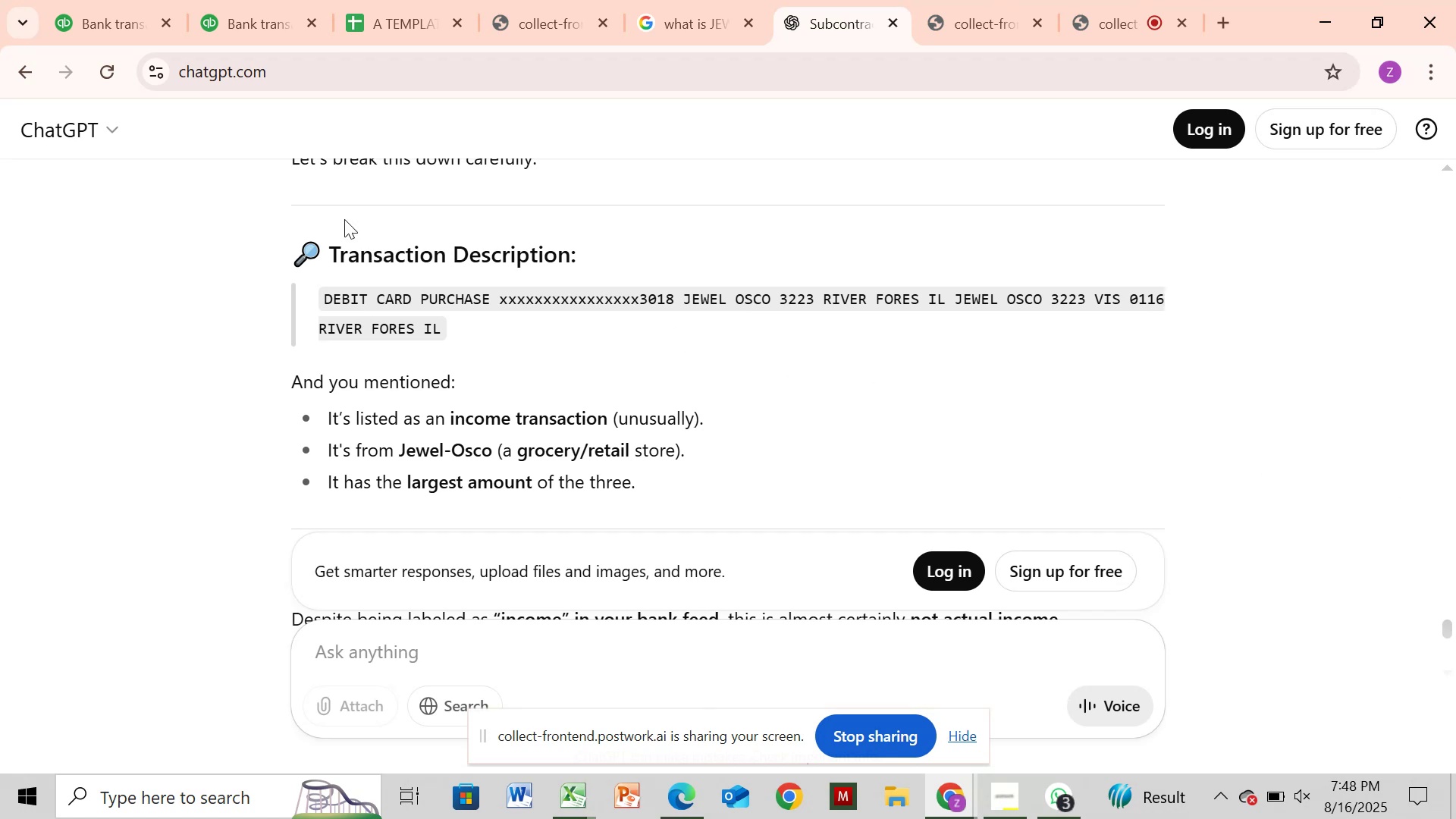 
wait(8.2)
 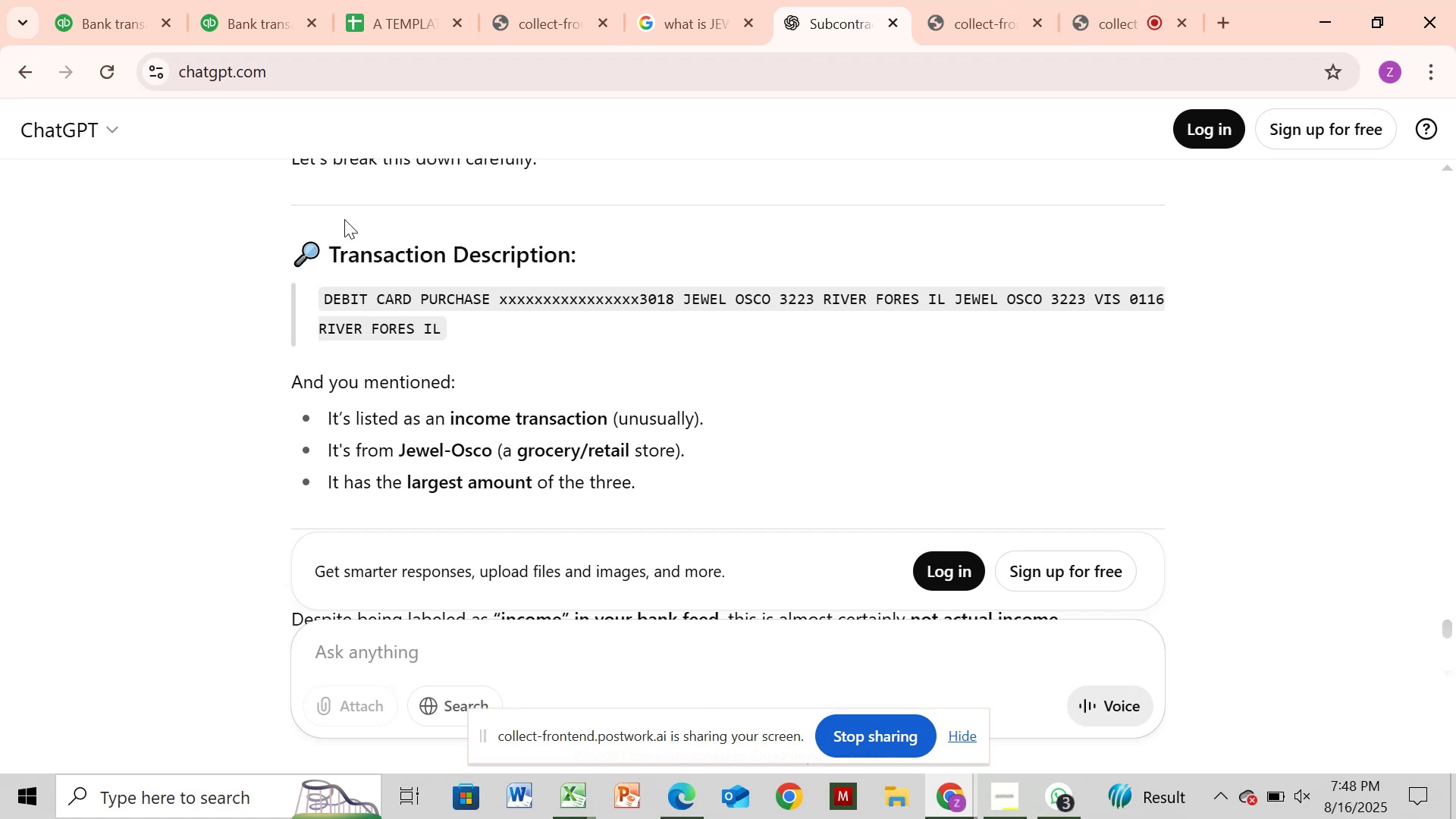 
left_click([221, 39])
 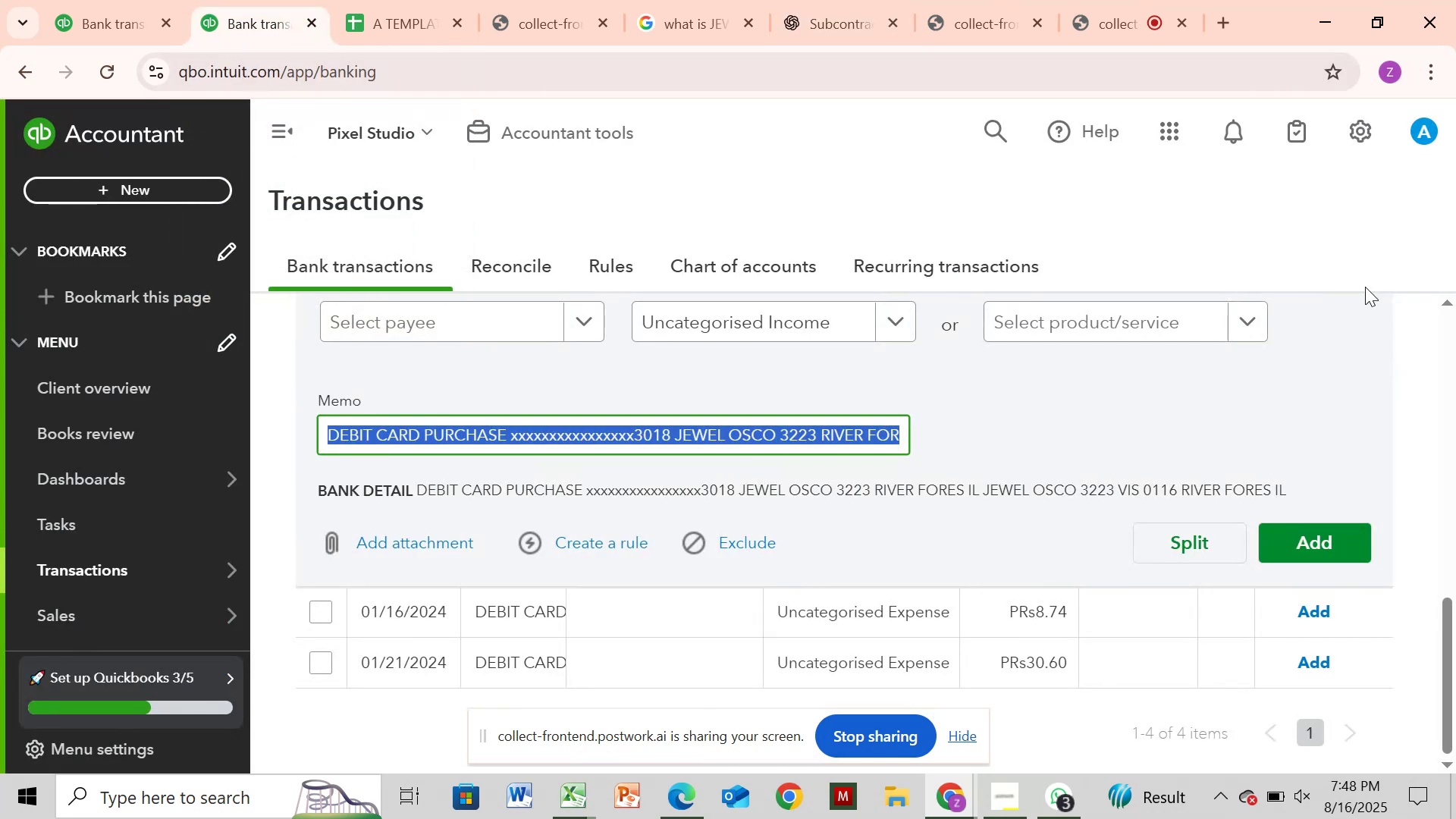 
scroll: coordinate [1387, 317], scroll_direction: down, amount: 1.0
 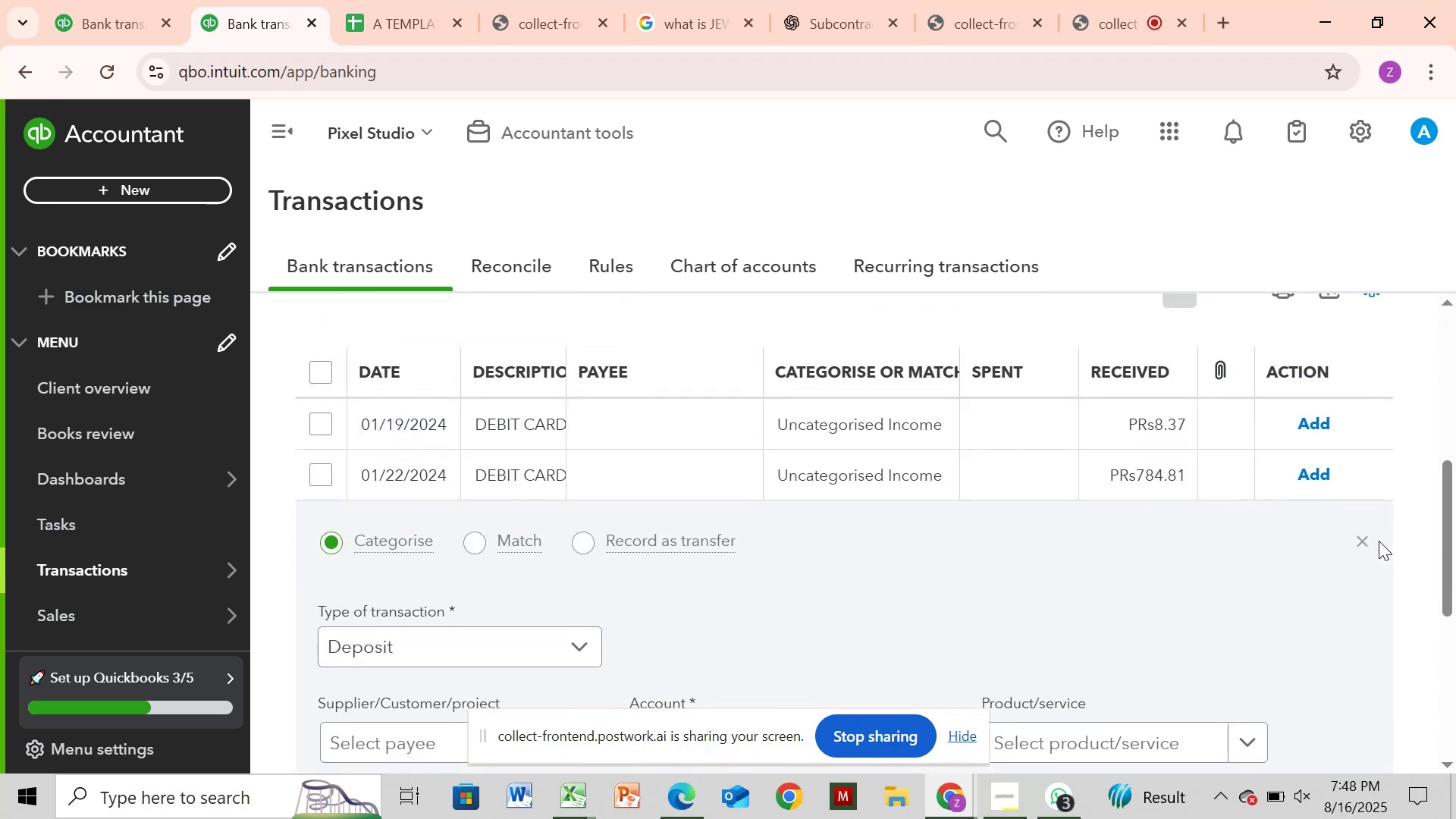 
left_click([1363, 544])
 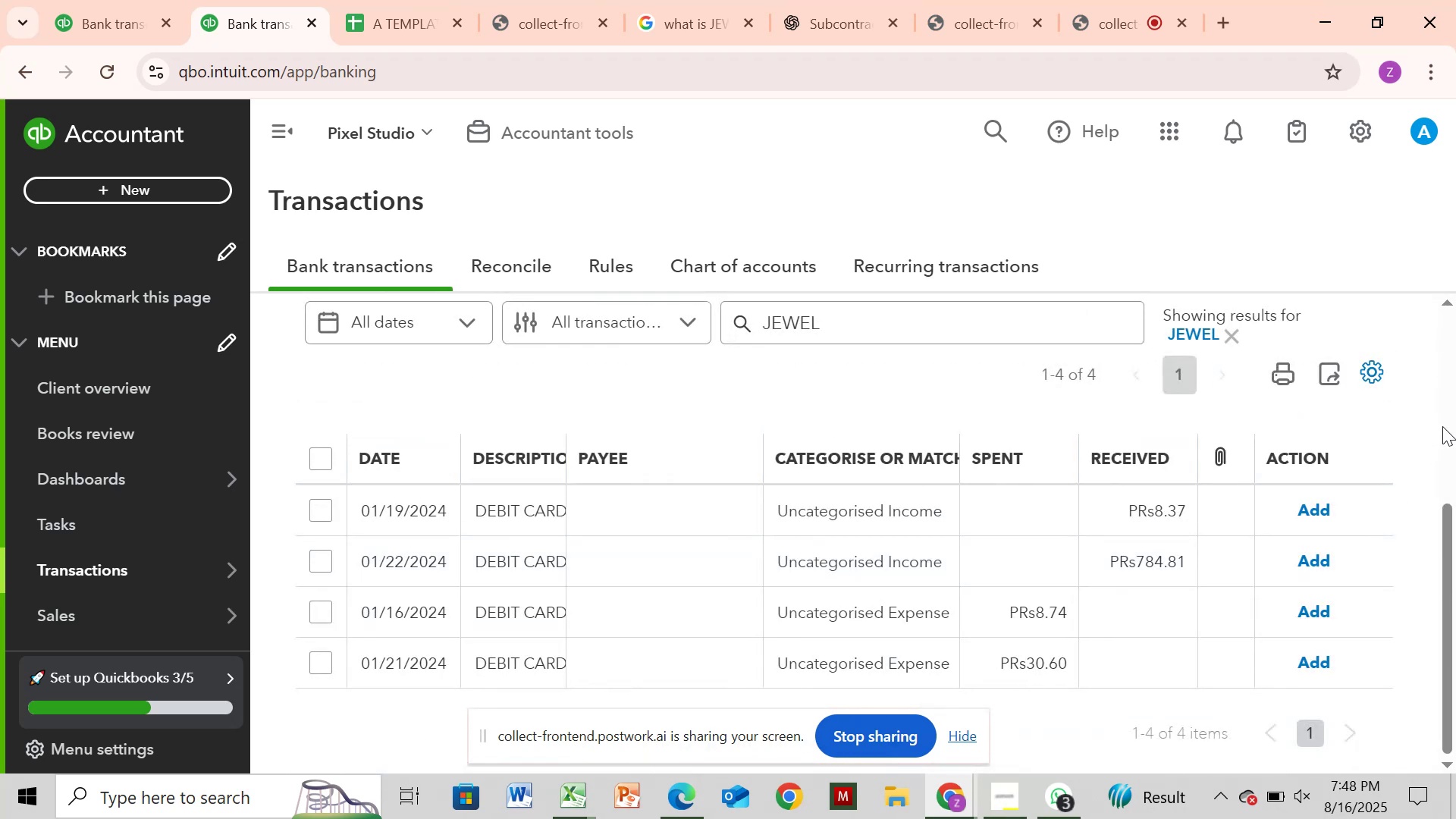 
left_click([1442, 426])
 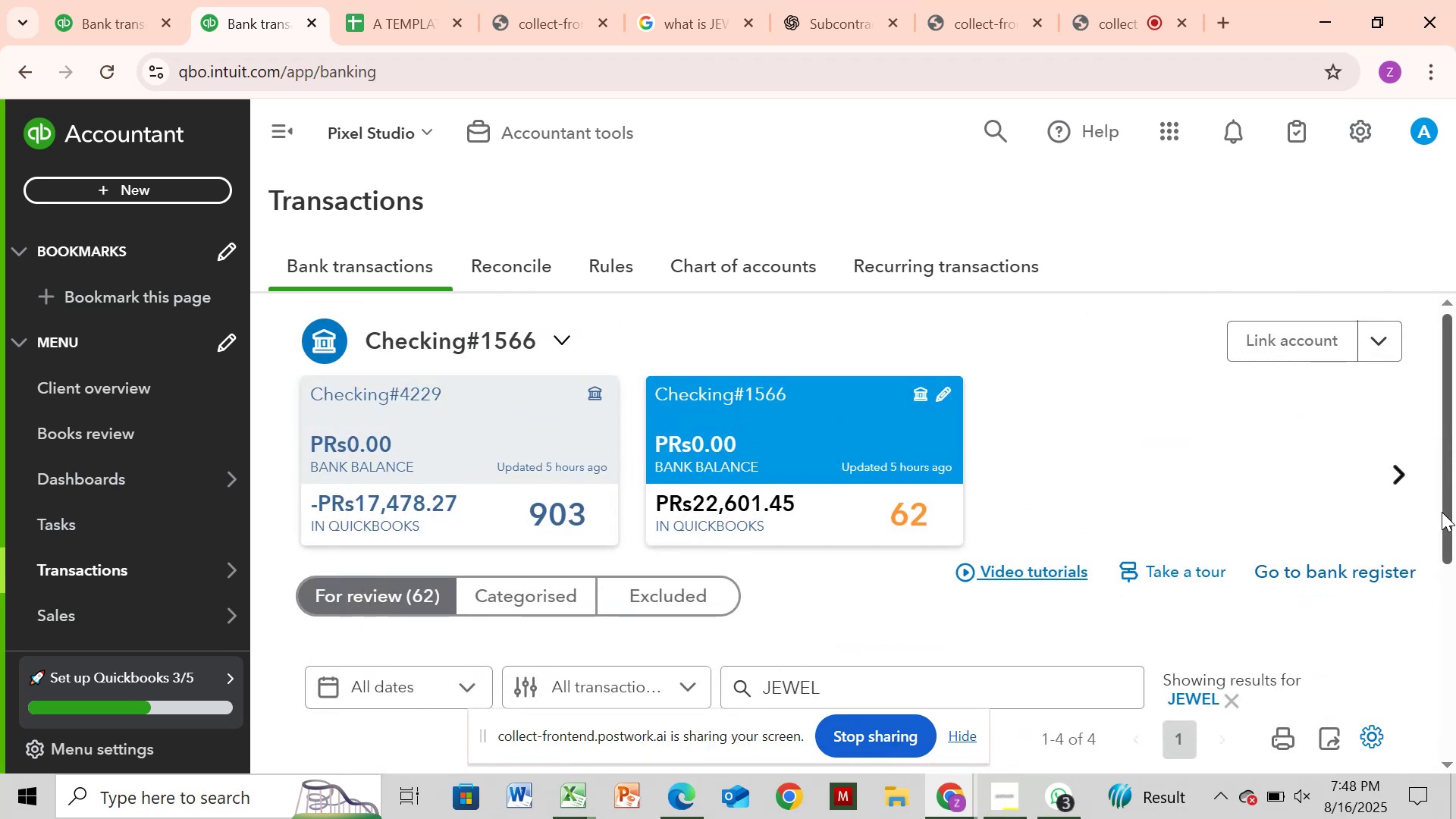 
left_click_drag(start_coordinate=[1442, 512], to_coordinate=[1455, 613])
 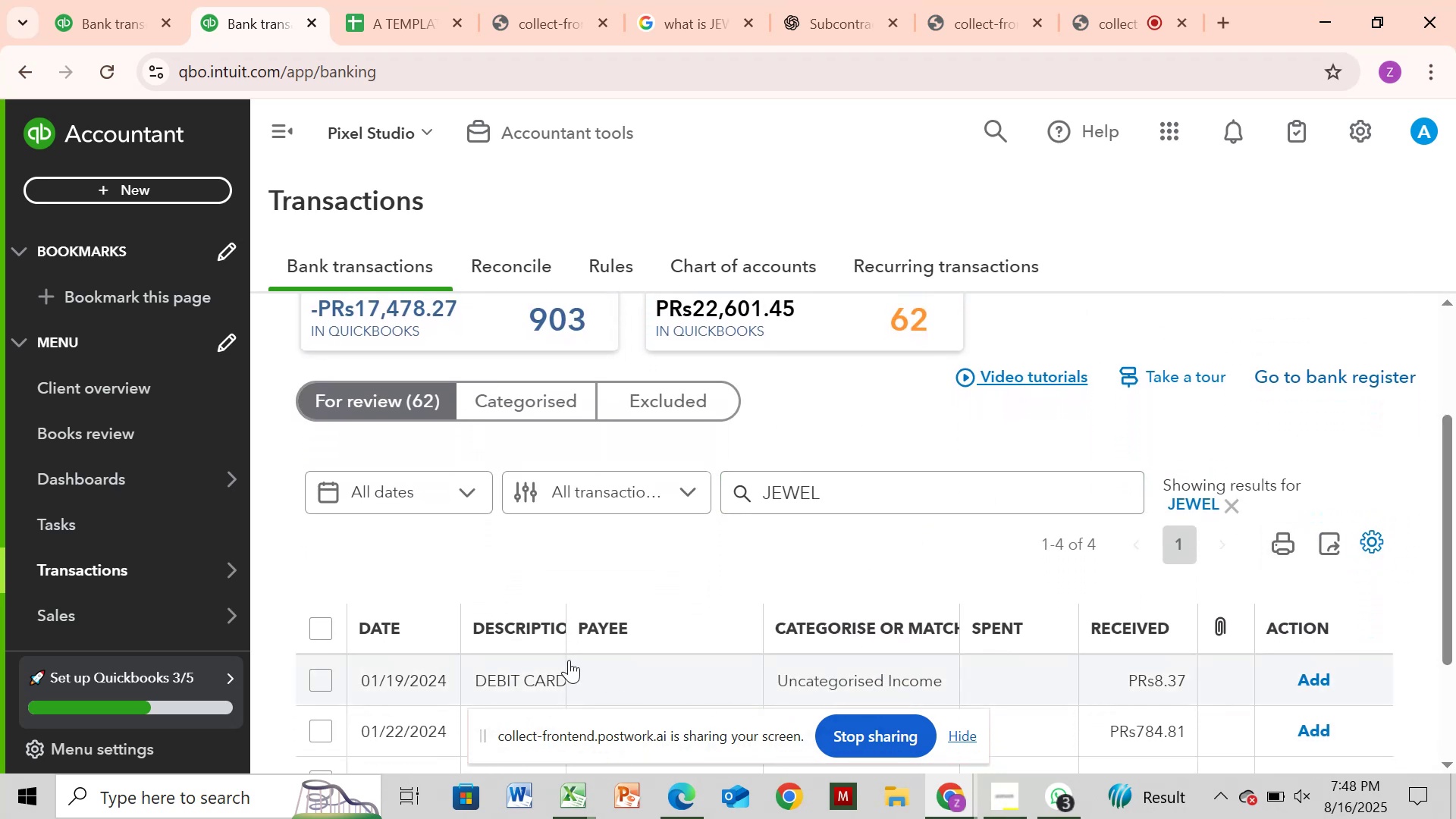 
left_click([560, 671])
 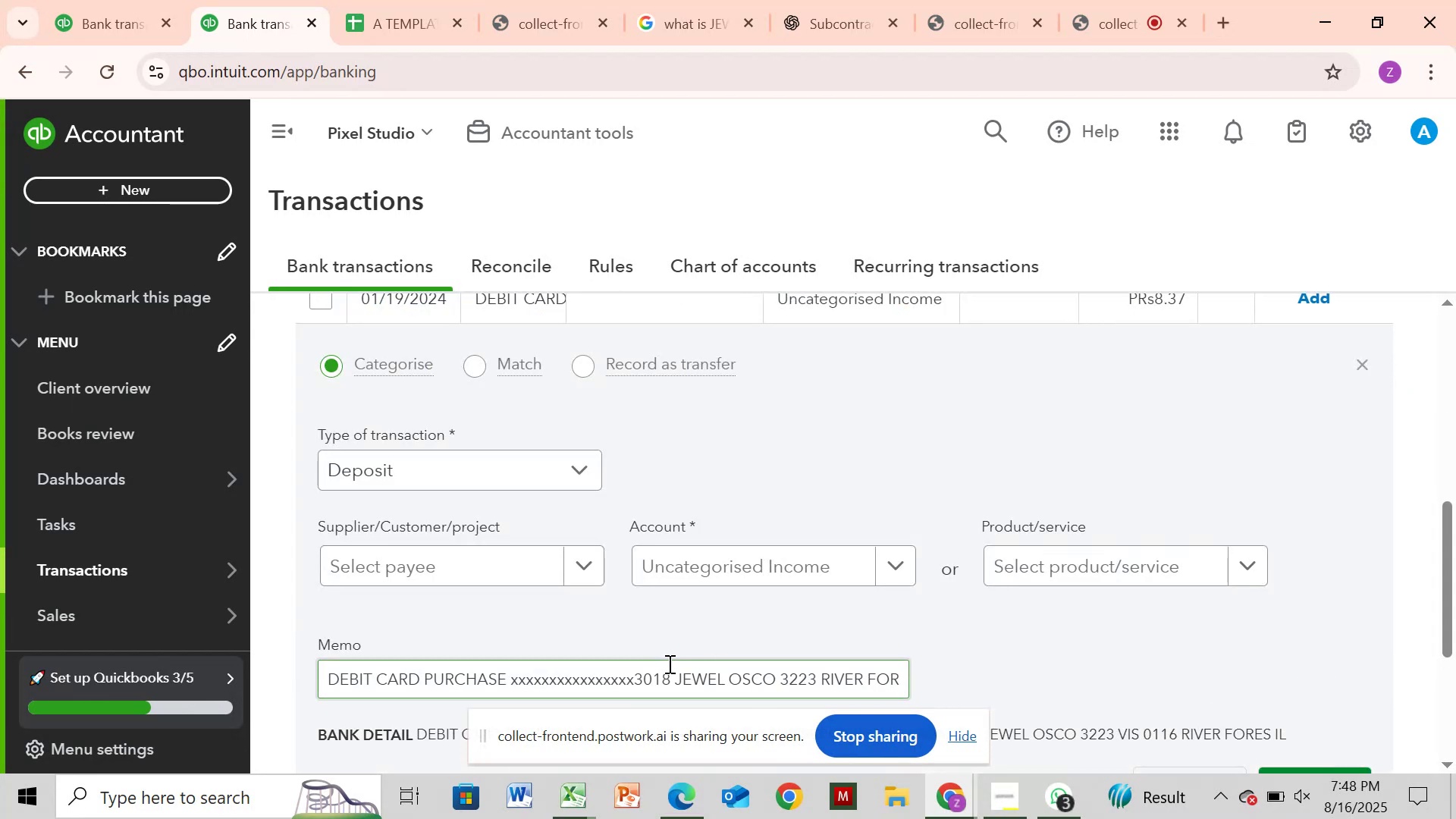 
left_click_drag(start_coordinate=[674, 673], to_coordinate=[777, 678])
 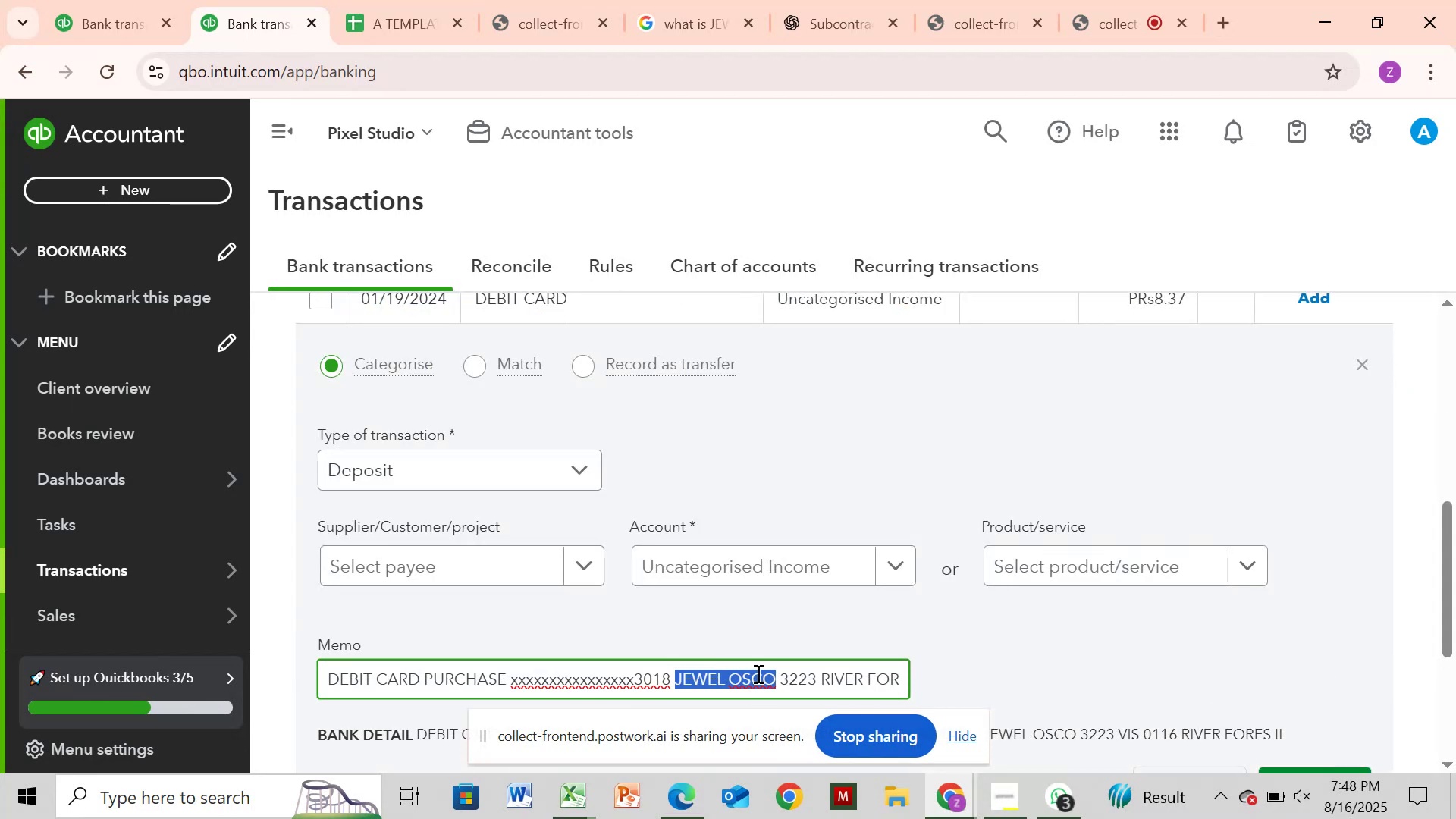 
key(Control+C)
 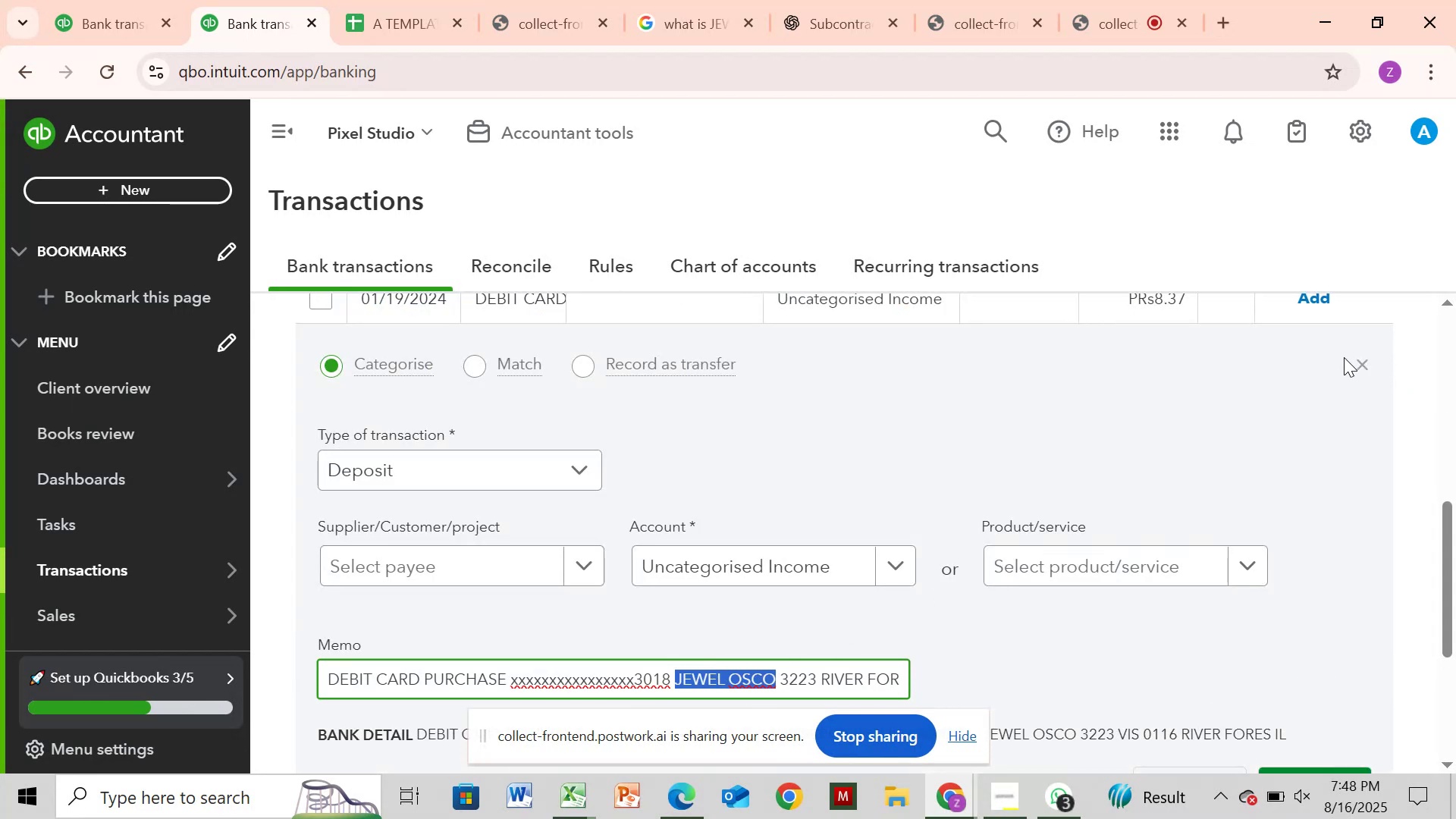 
left_click([1363, 365])
 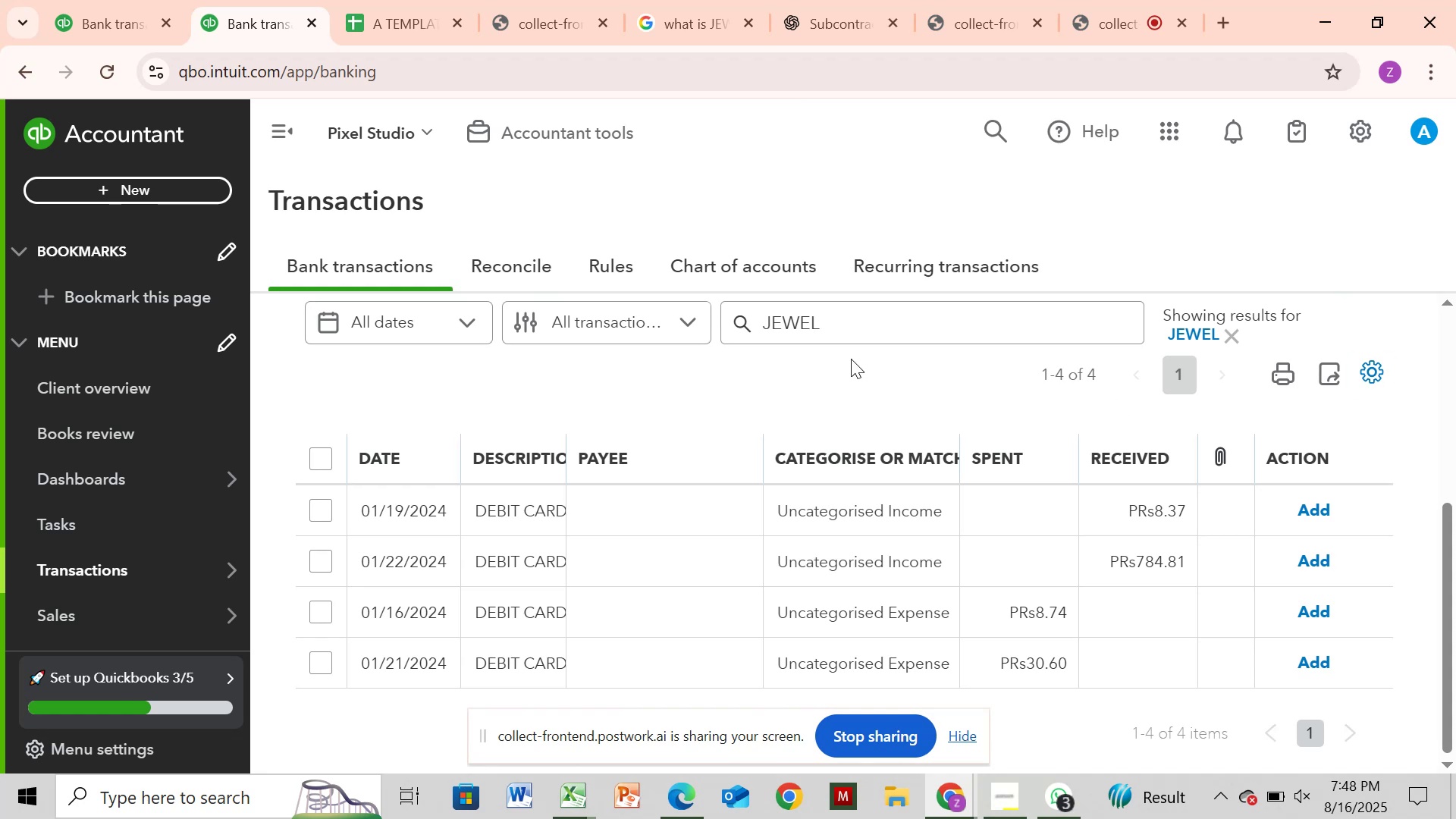 
left_click([885, 335])
 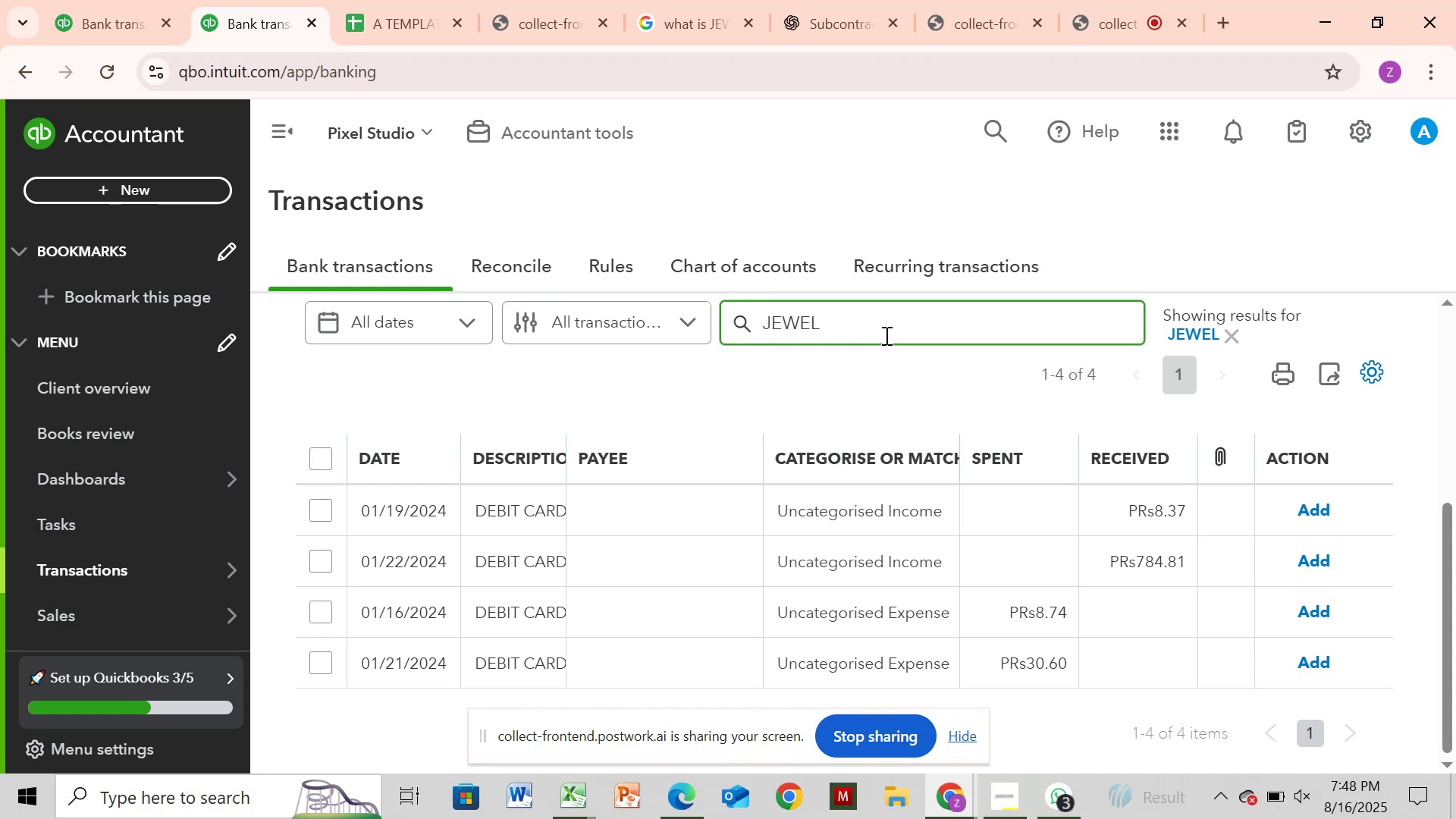 
hold_key(key=Backspace, duration=0.95)
 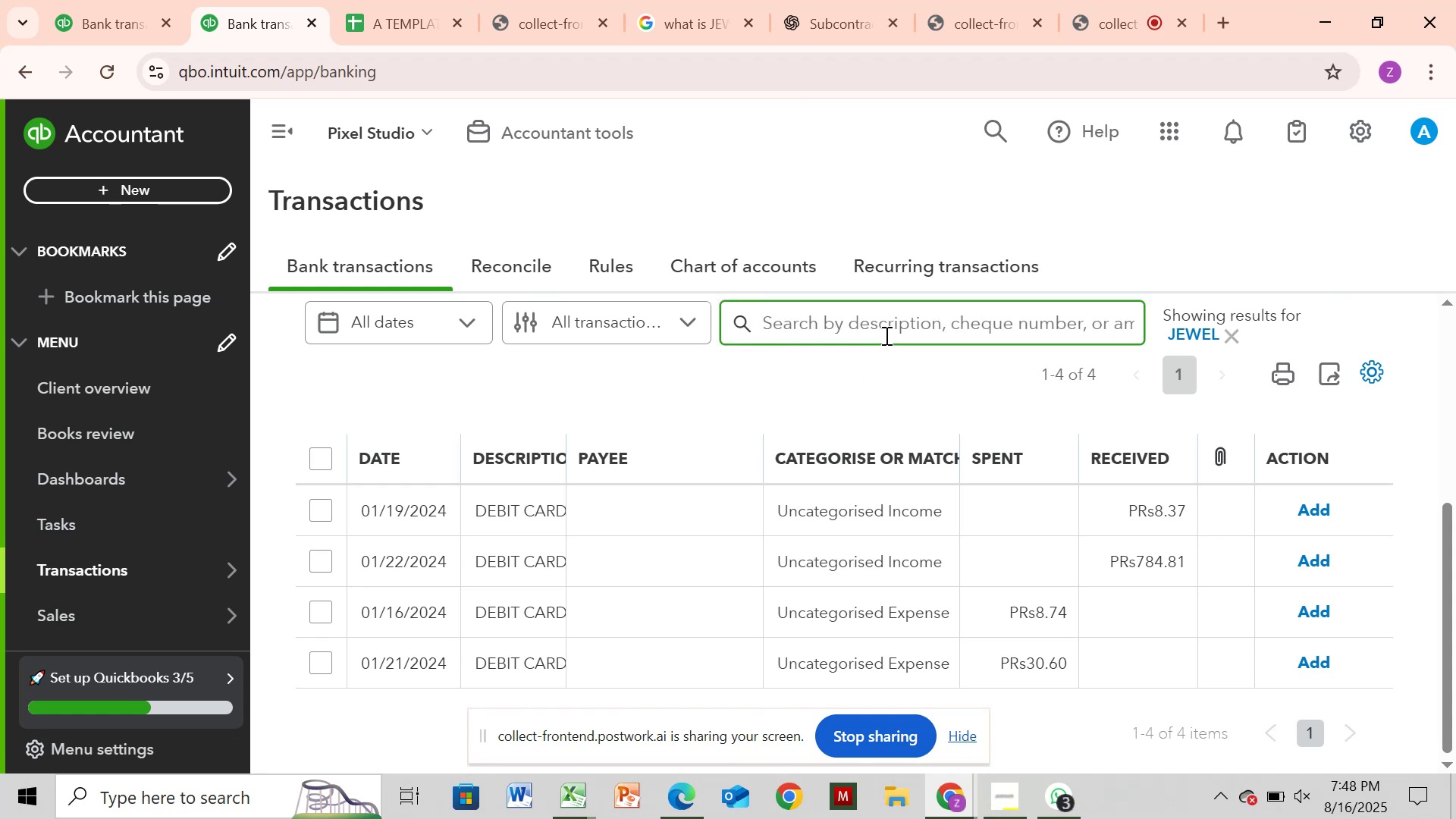 
key(Control+ControlLeft)
 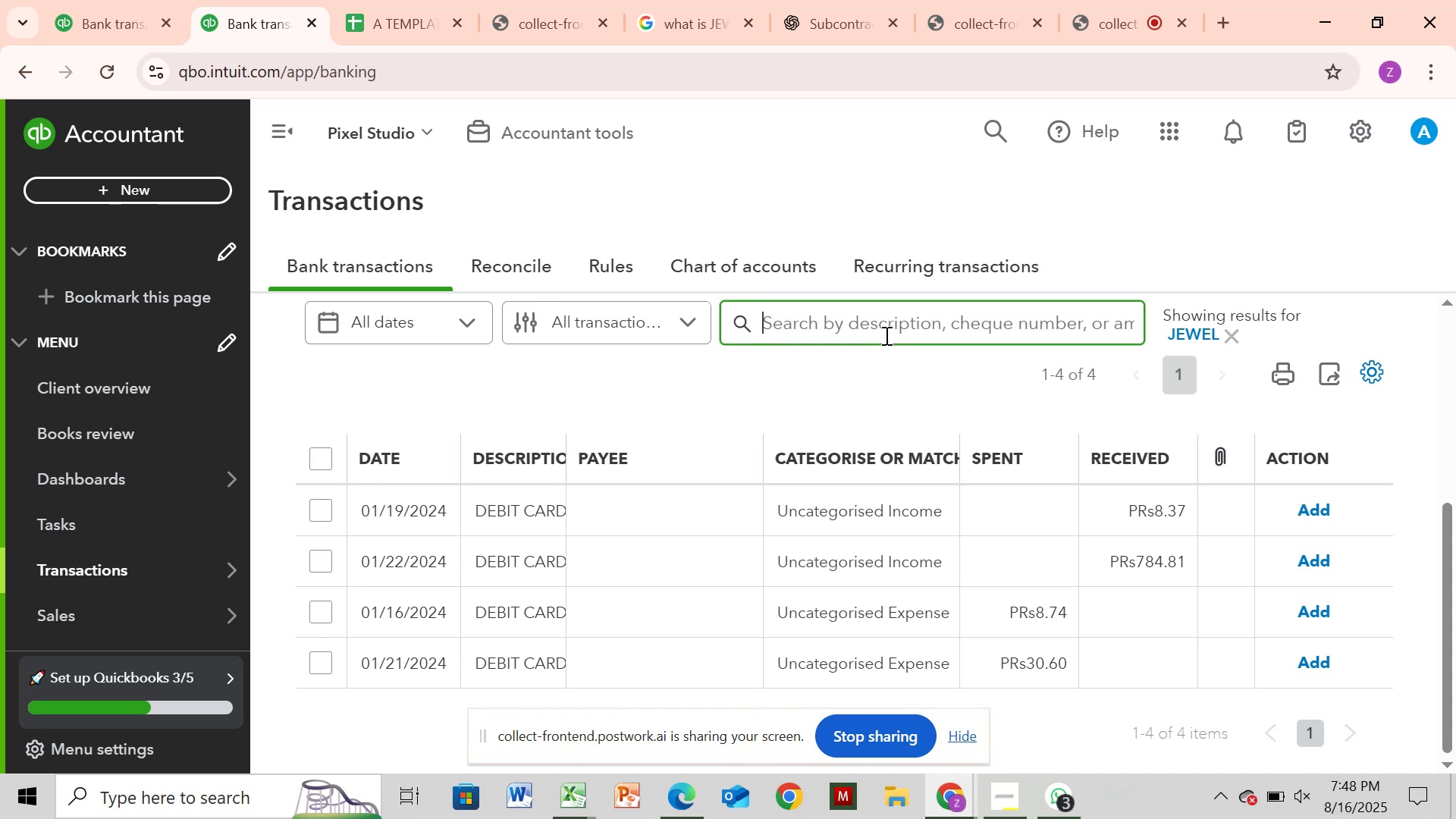 
key(Control+ControlLeft)
 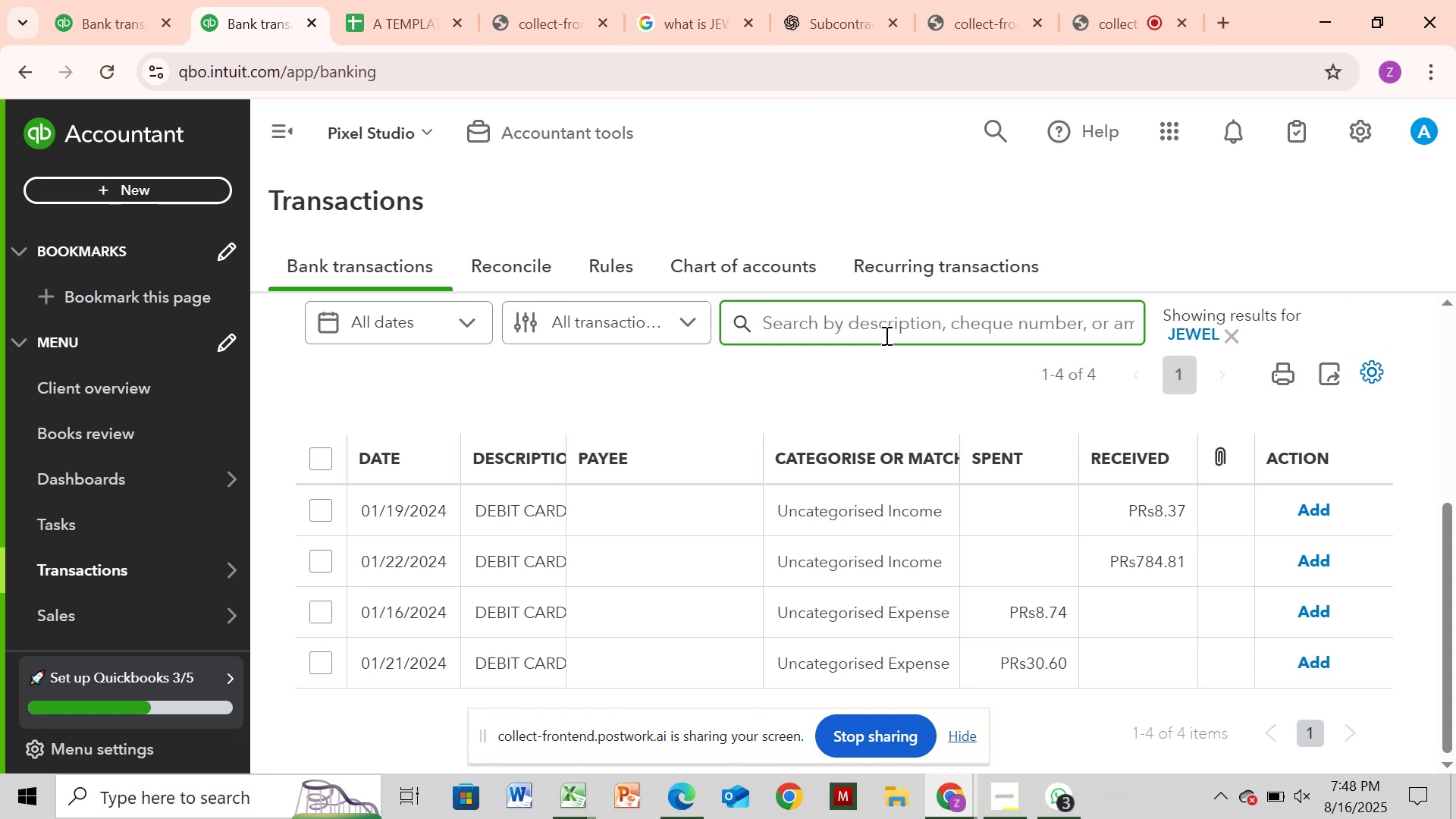 
key(Control+V)
 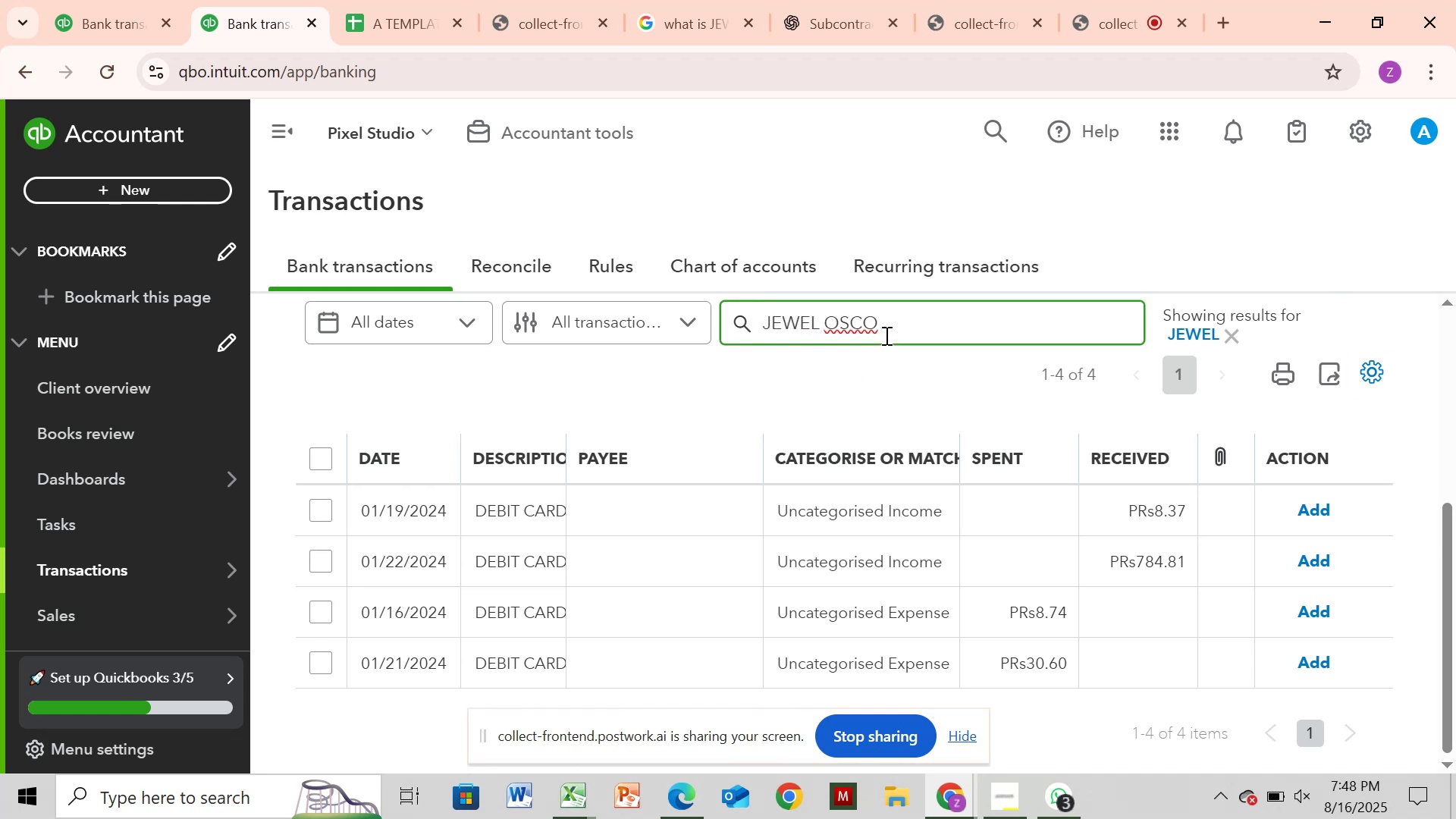 
key(Enter)
 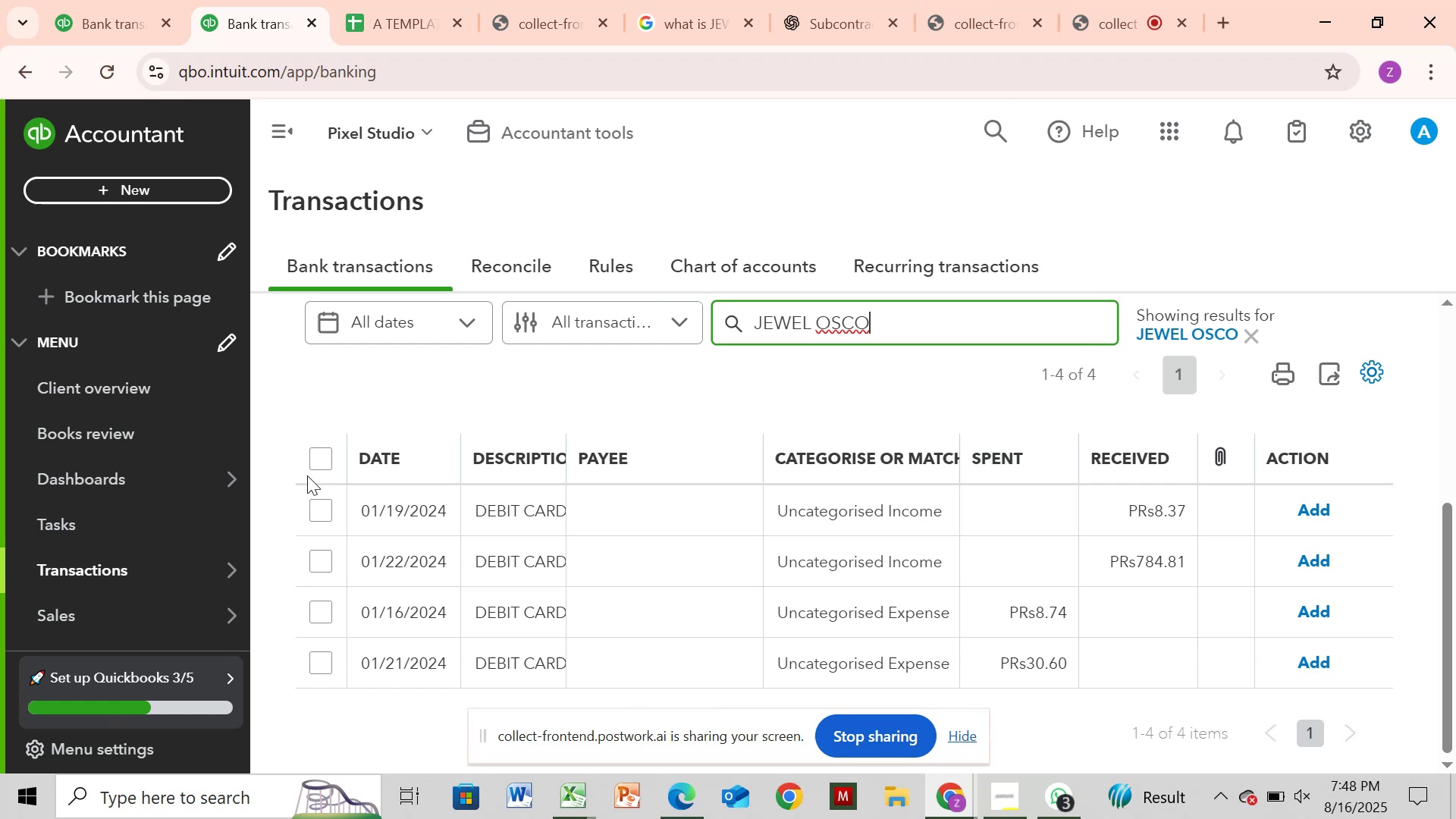 
left_click([326, 447])
 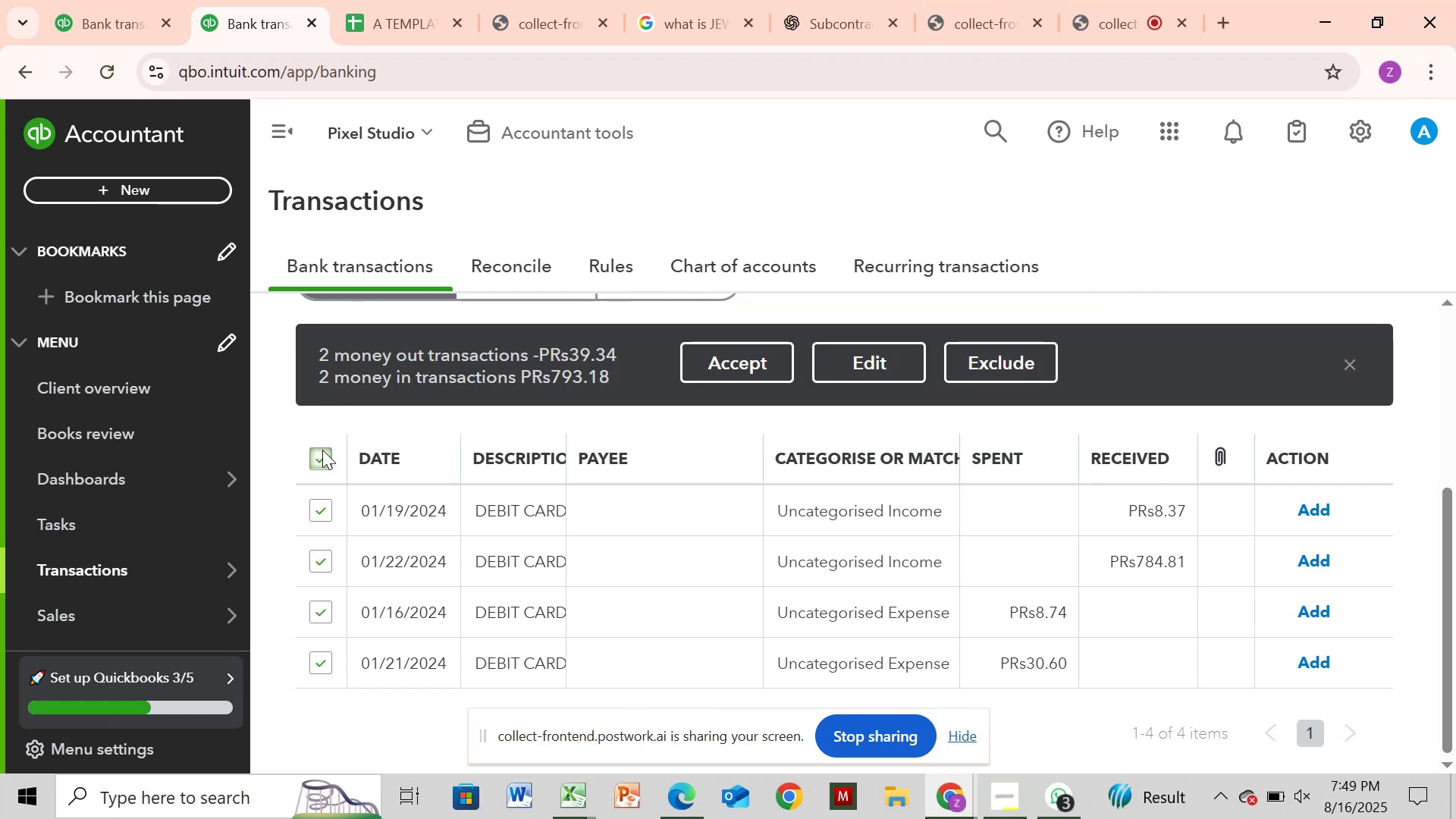 
wait(10.15)
 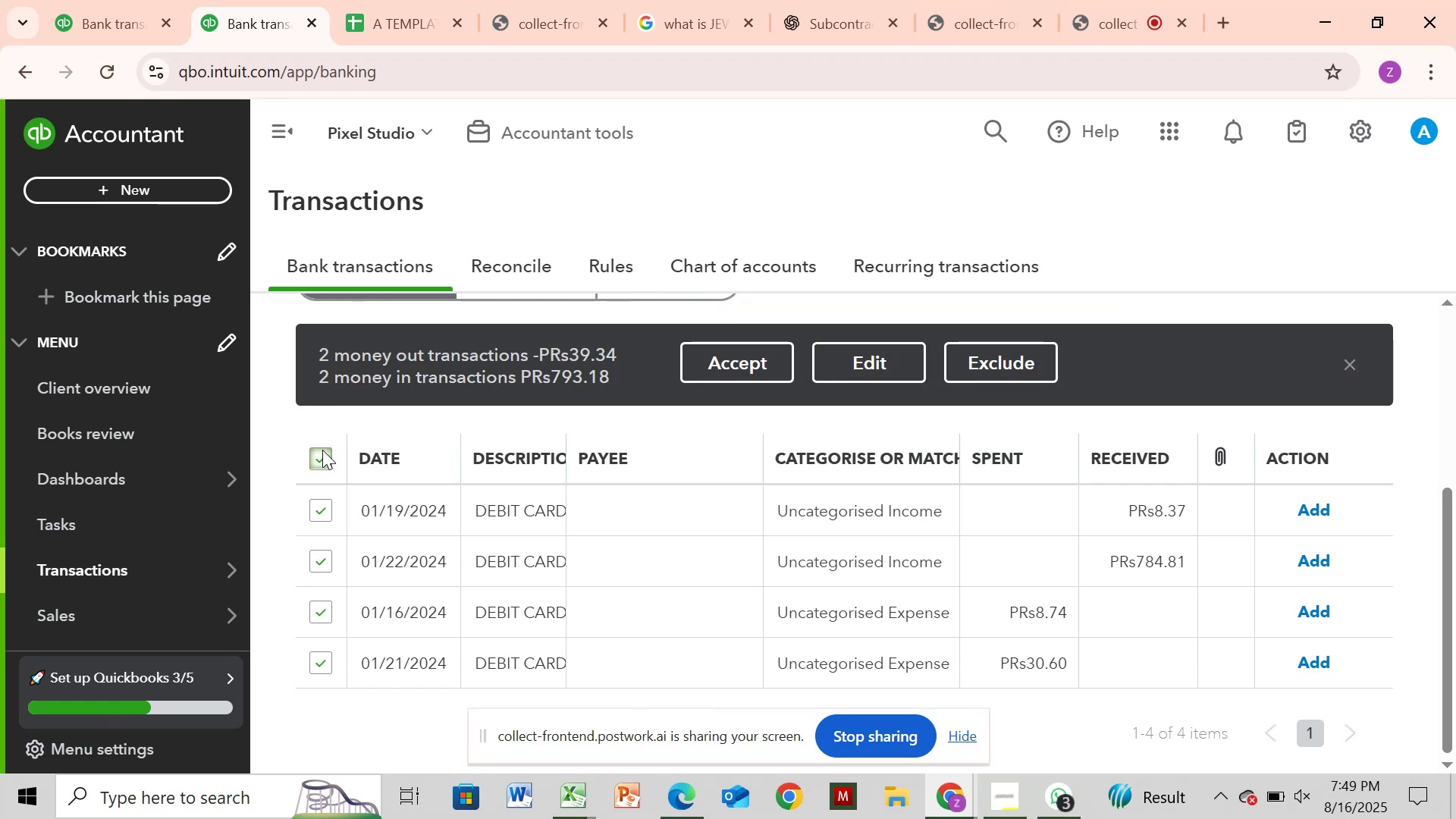 
left_click([846, 374])
 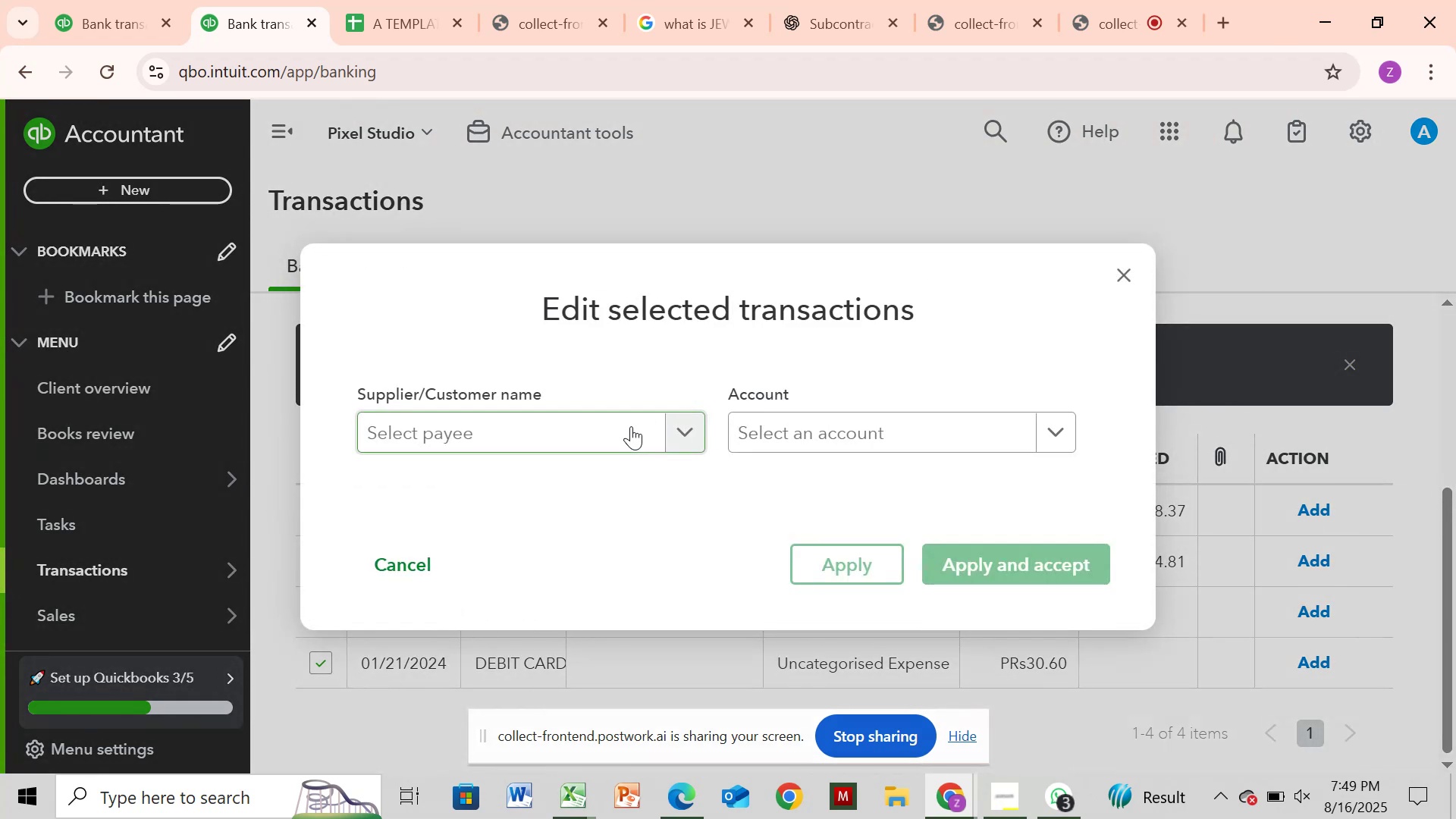 
left_click([631, 426])
 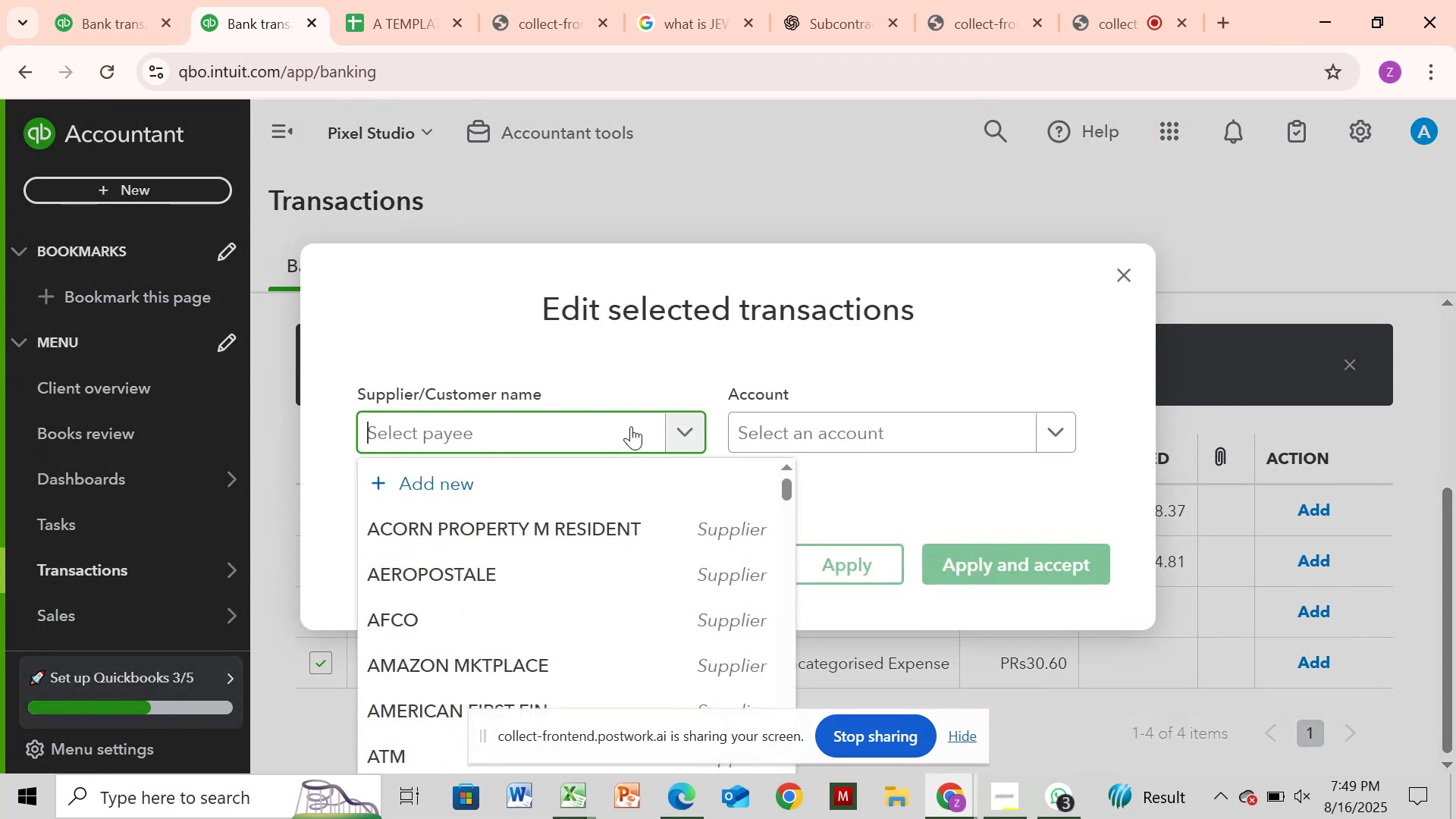 
key(Control+V)
 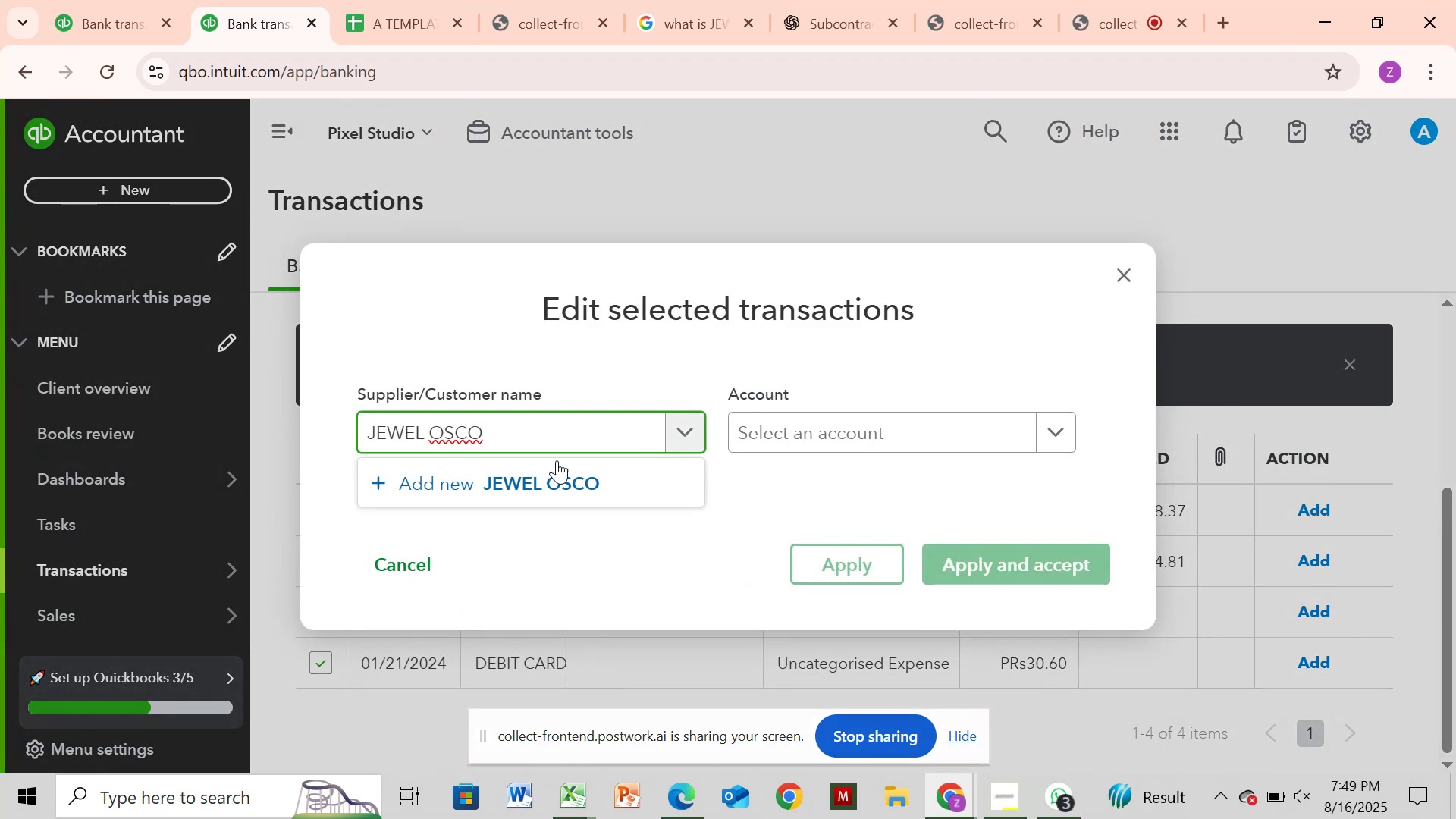 
left_click([518, 475])
 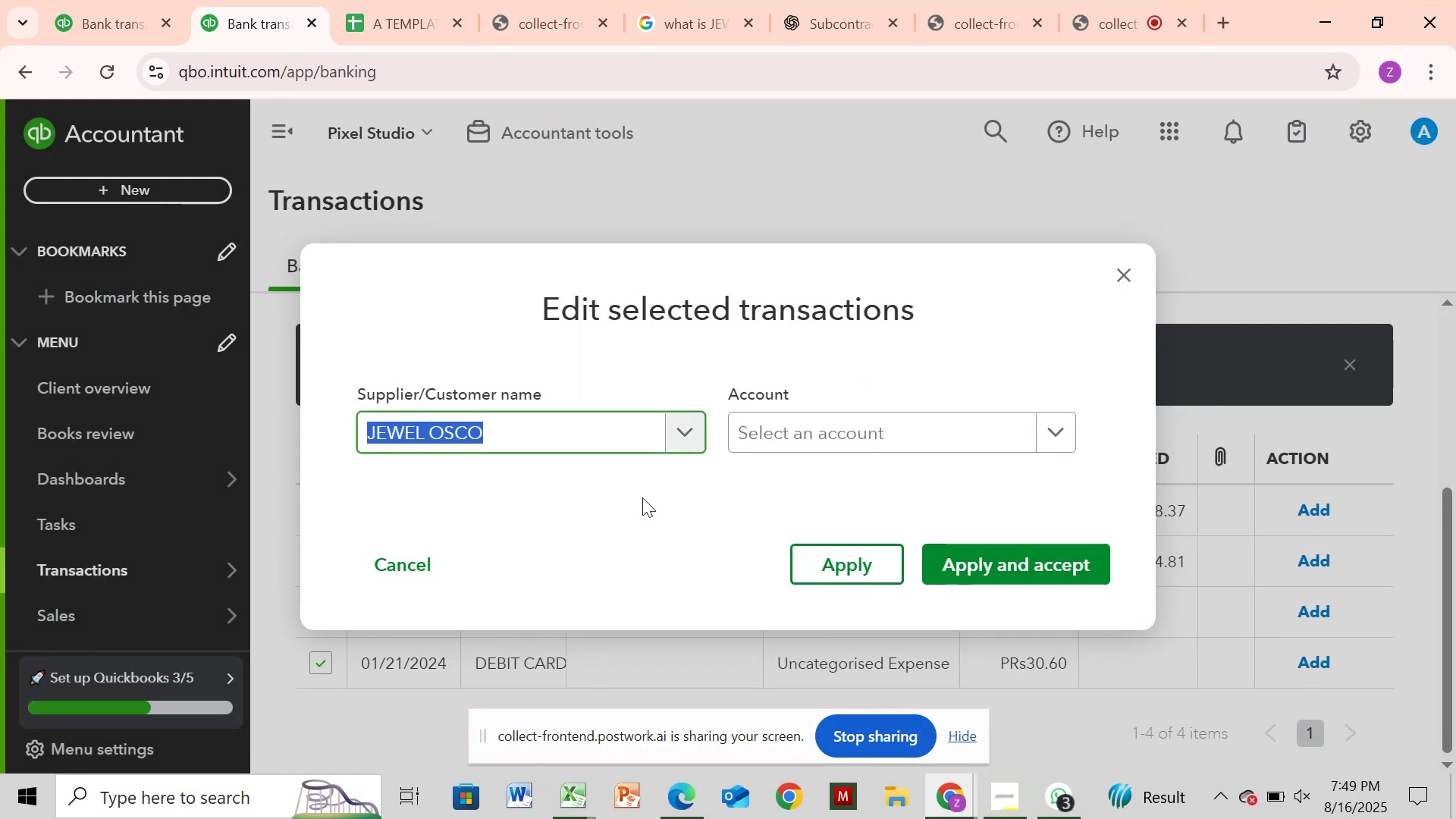 
wait(6.16)
 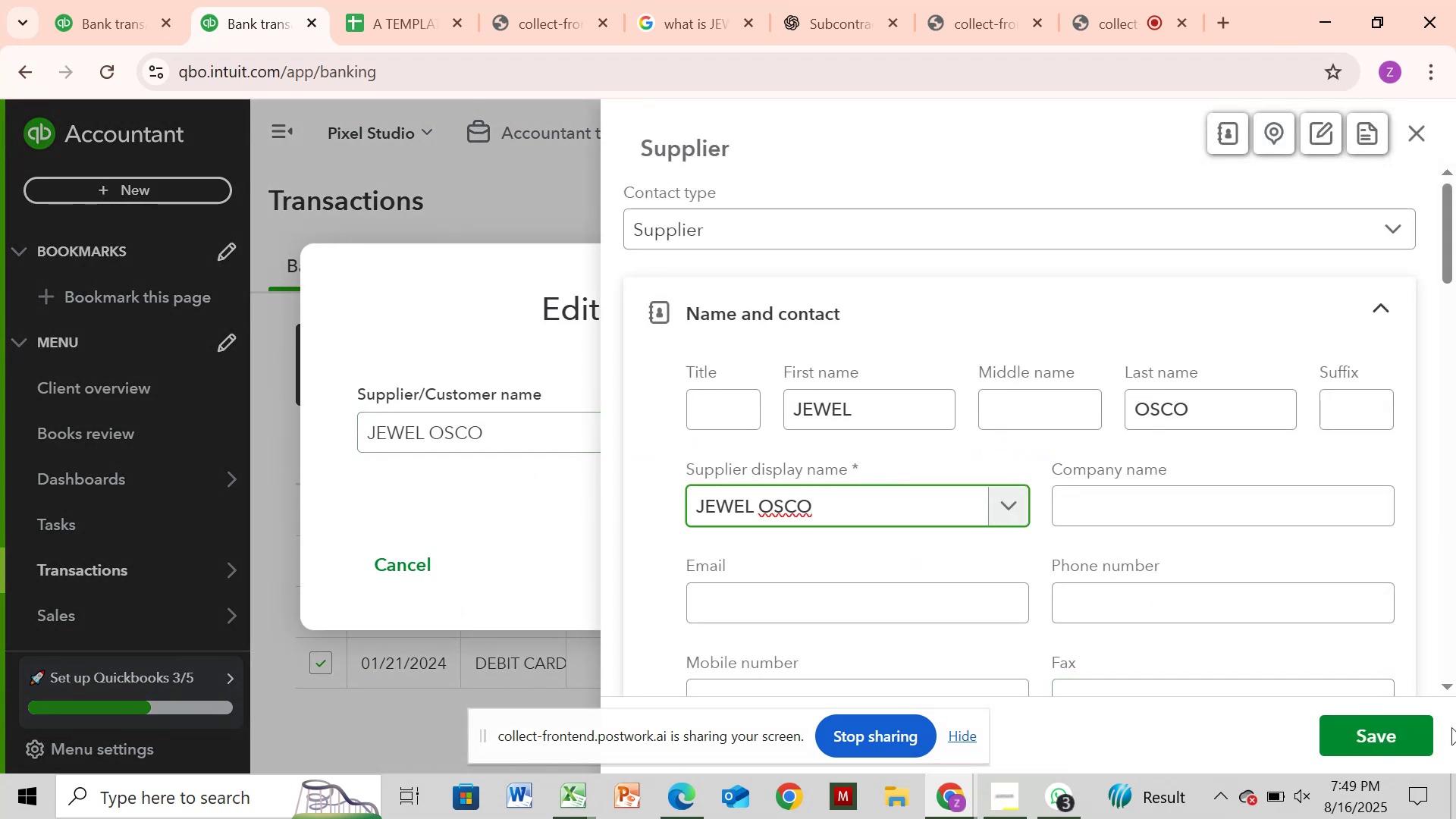 
left_click([994, 433])
 